 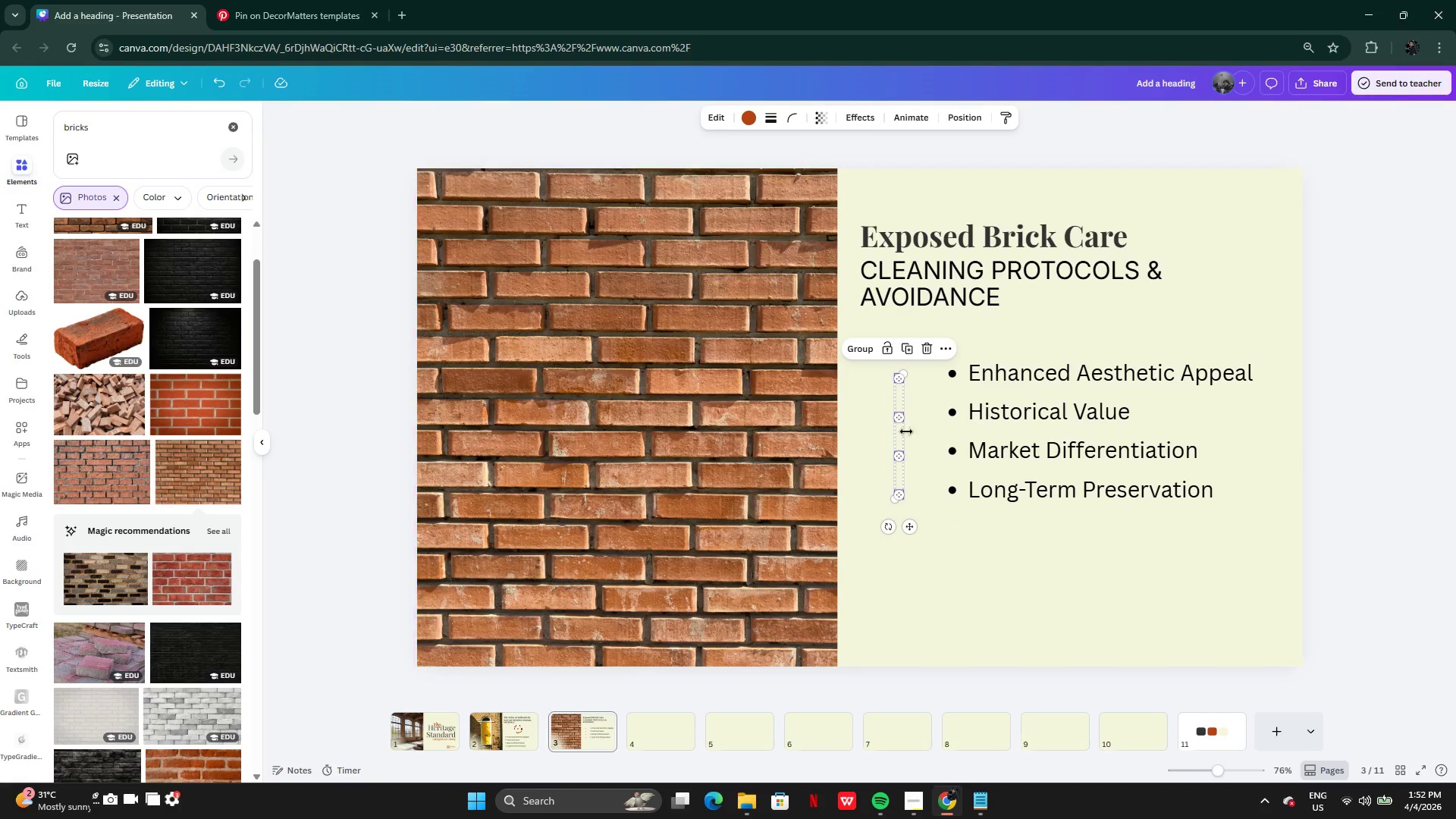 
left_click([861, 352])
 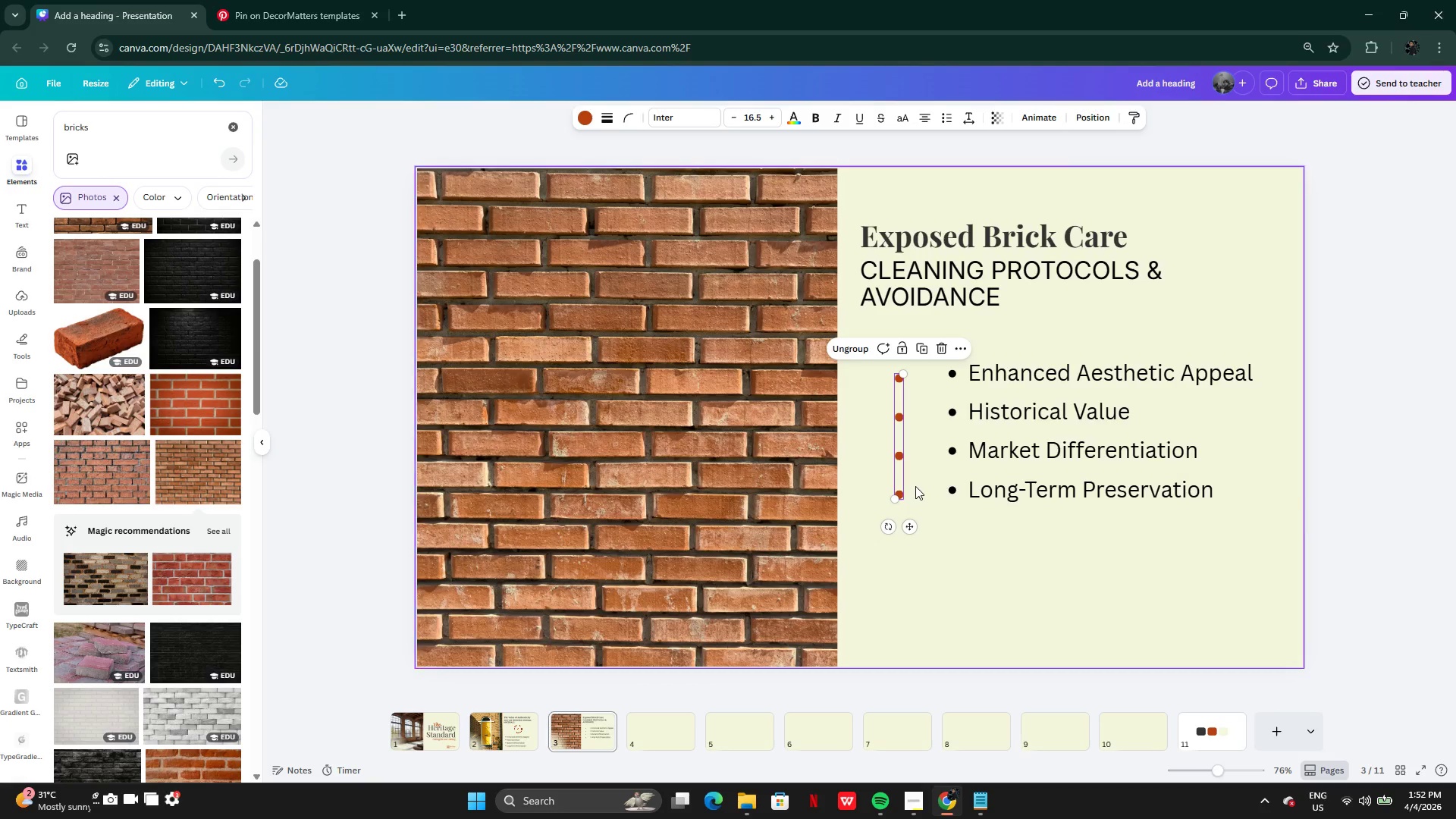 
left_click_drag(start_coordinate=[910, 528], to_coordinate=[899, 632])
 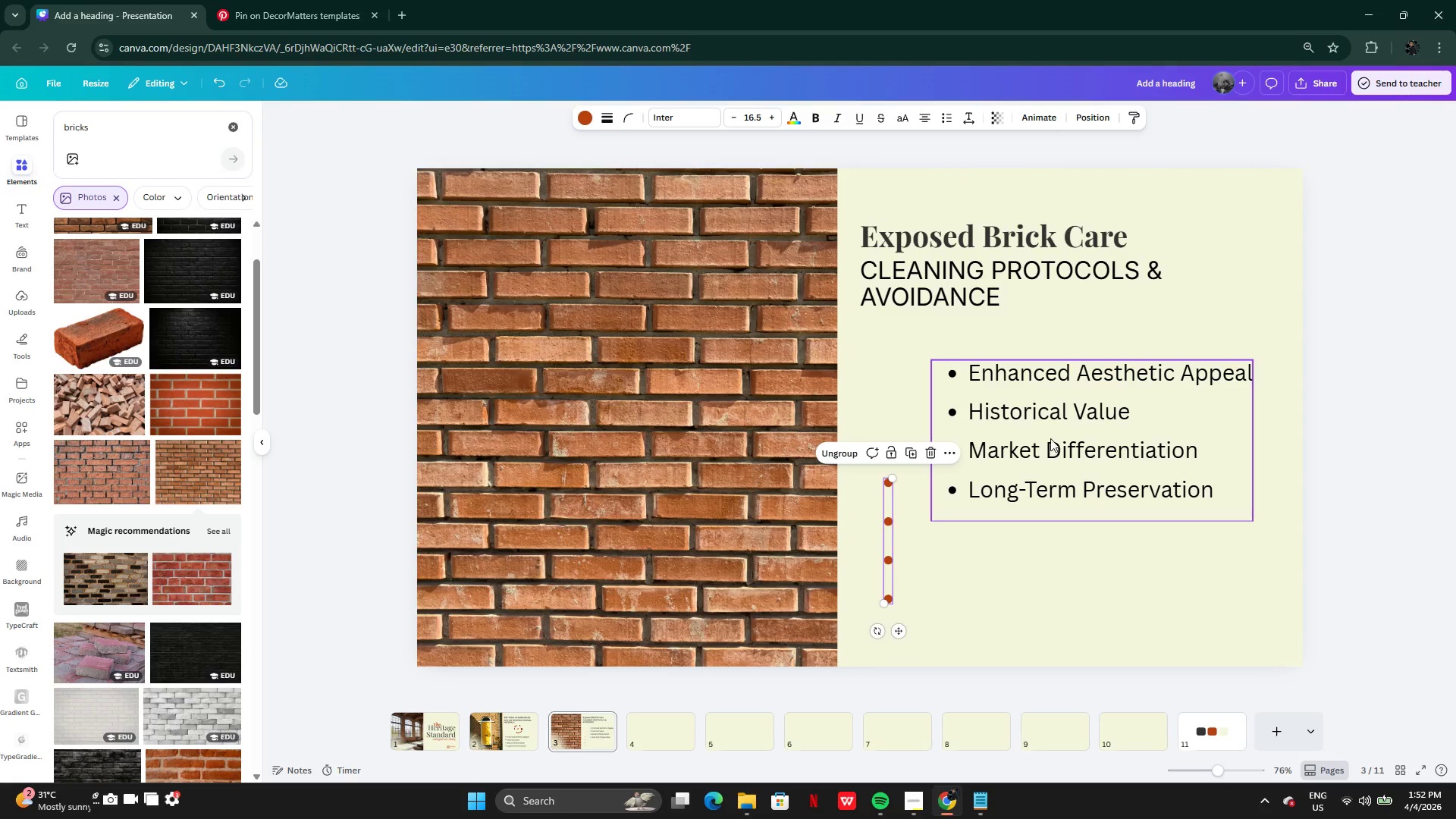 
left_click_drag(start_coordinate=[1050, 438], to_coordinate=[1010, 496])
 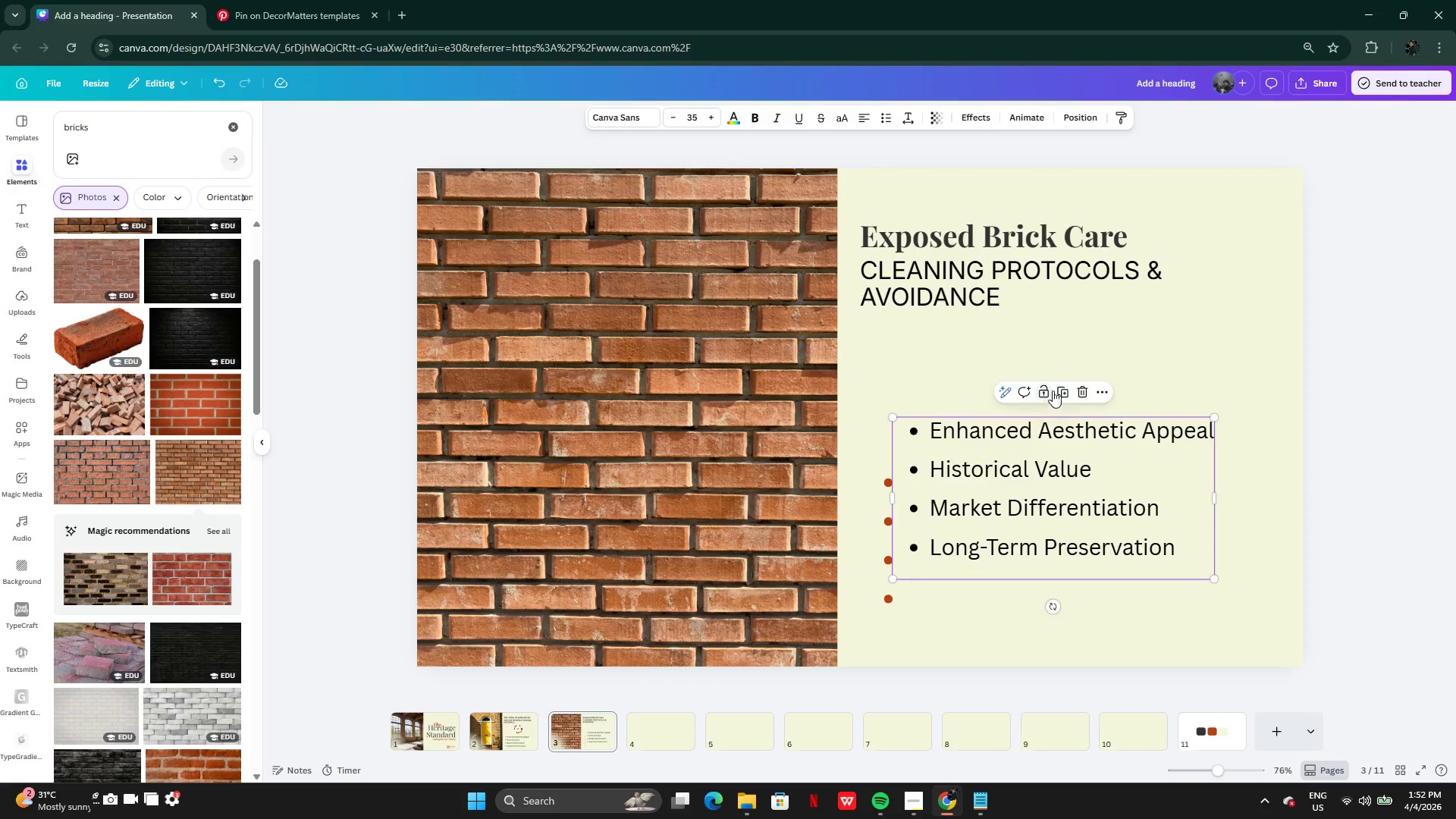 
left_click([1064, 391])
 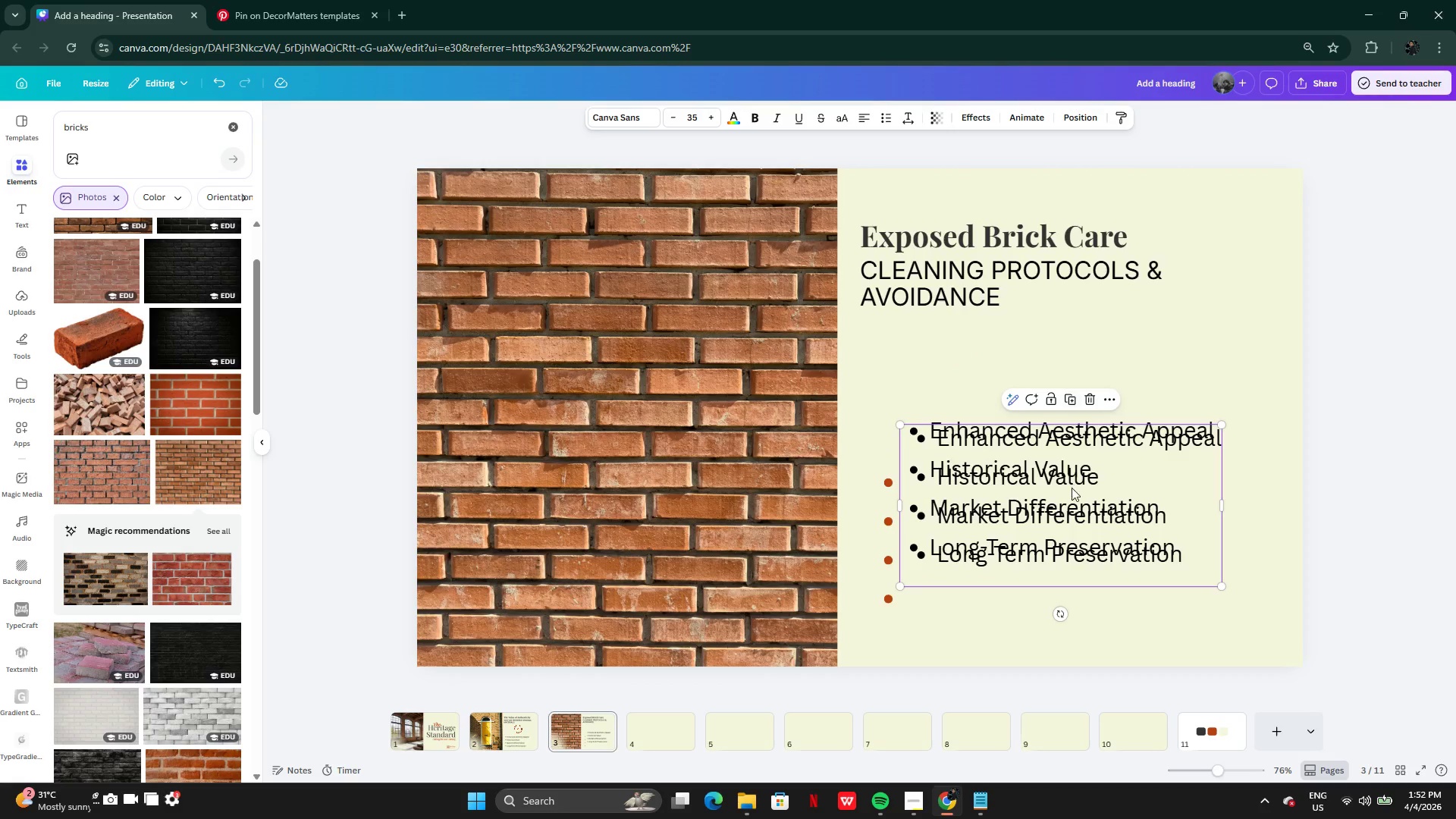 
left_click_drag(start_coordinate=[1072, 488], to_coordinate=[1030, 321])
 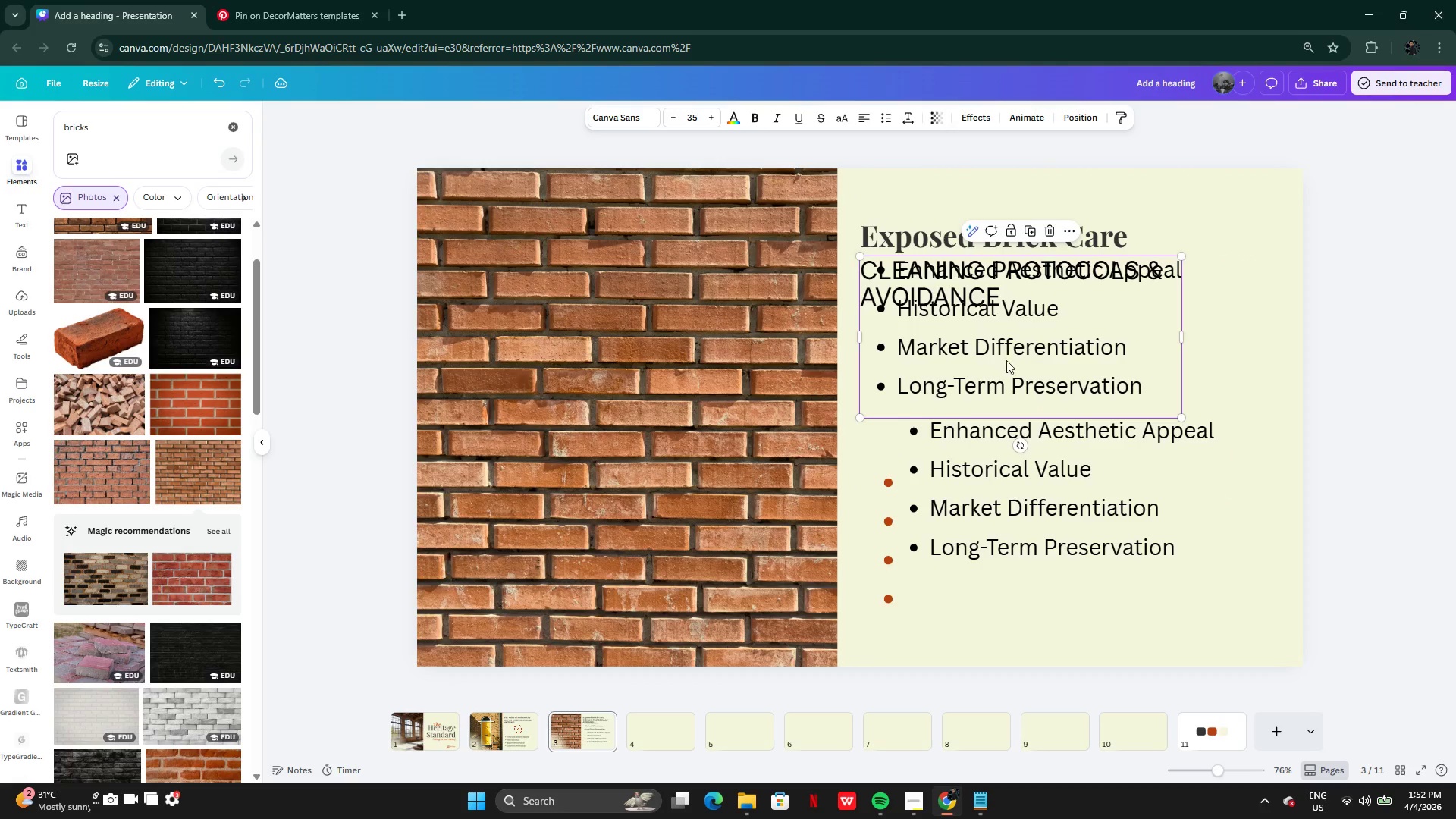 
left_click([1006, 362])
 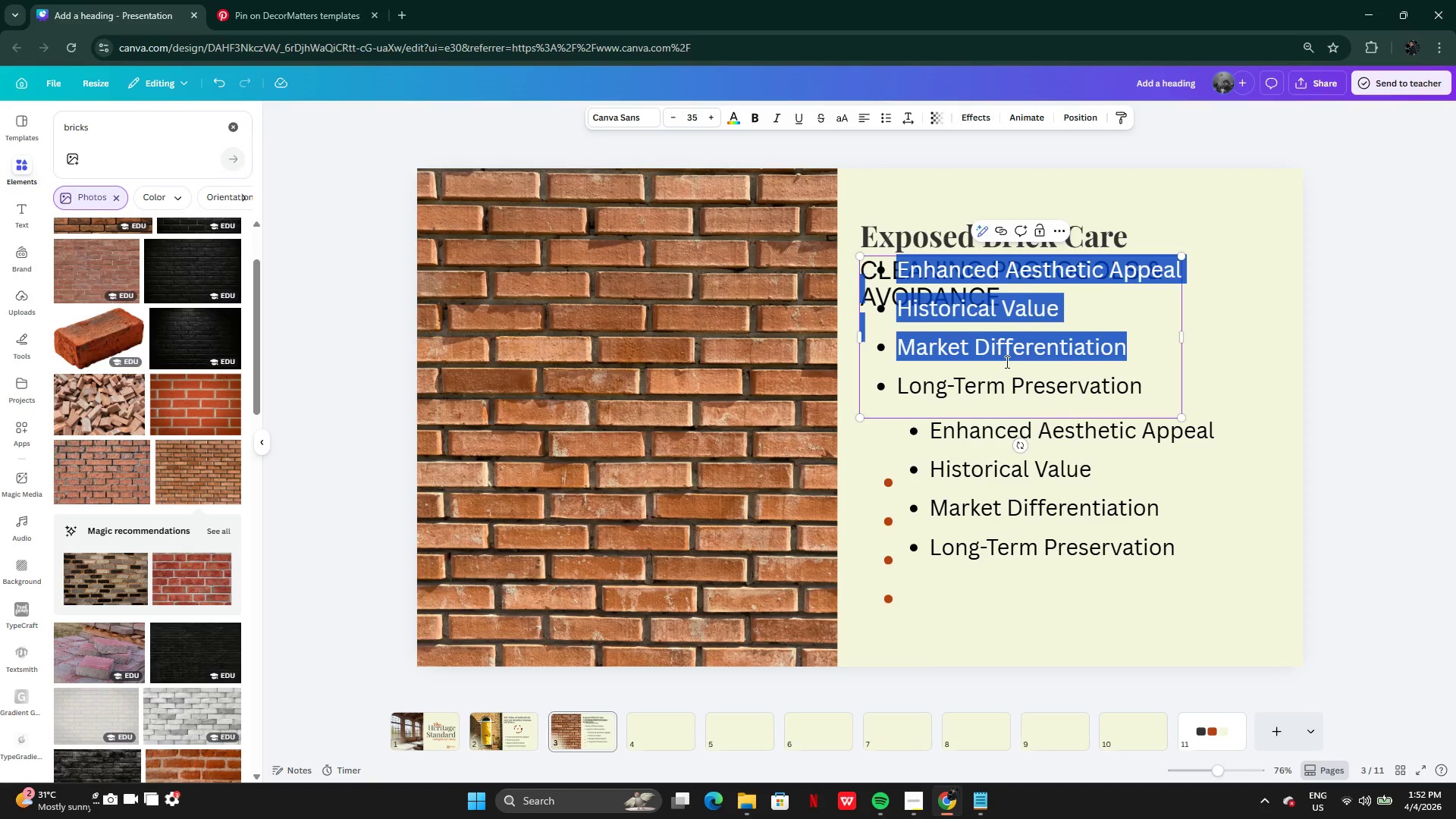 
hold_key(key=ControlLeft, duration=0.42)
 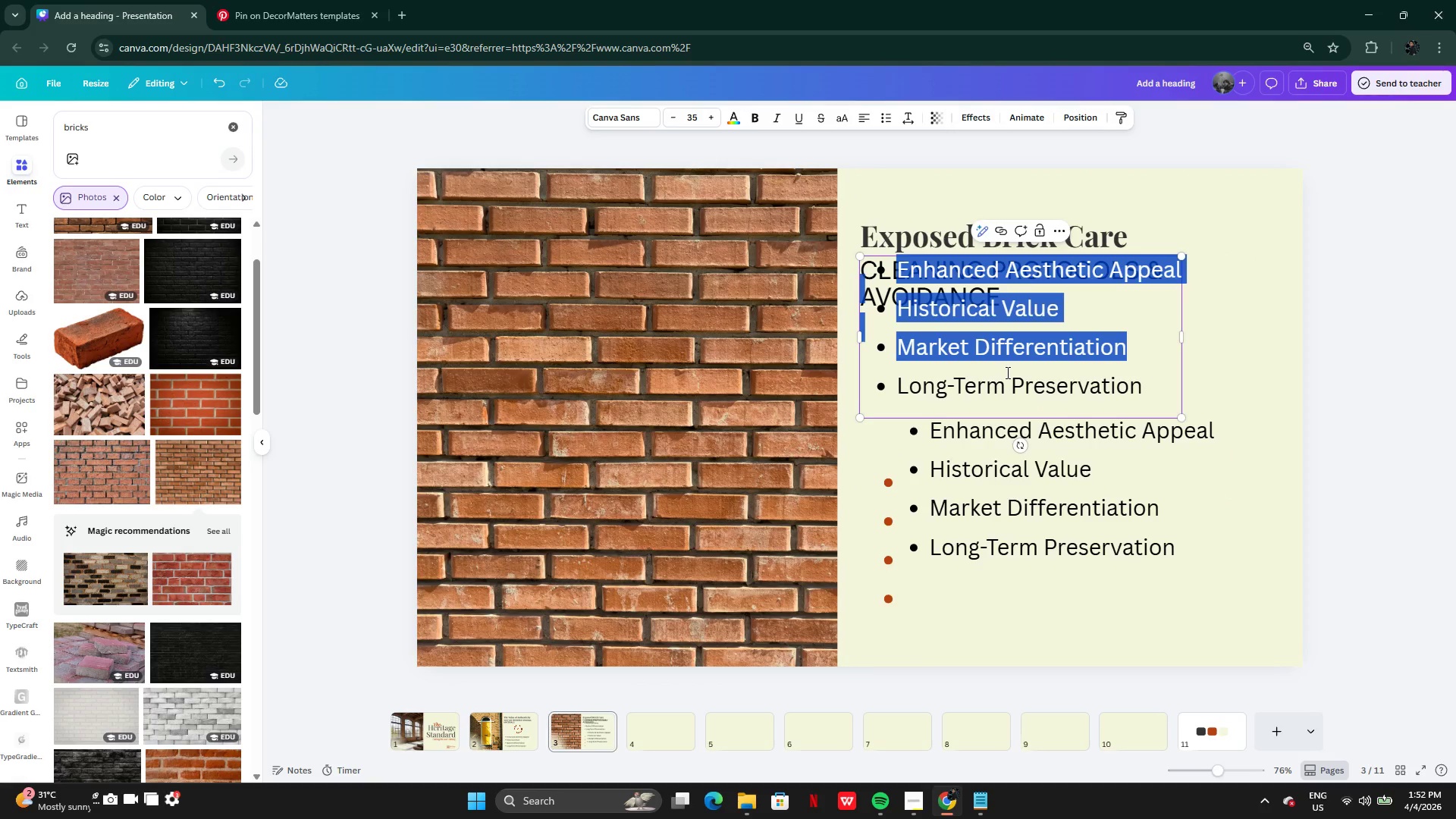 
key(Control+A)
 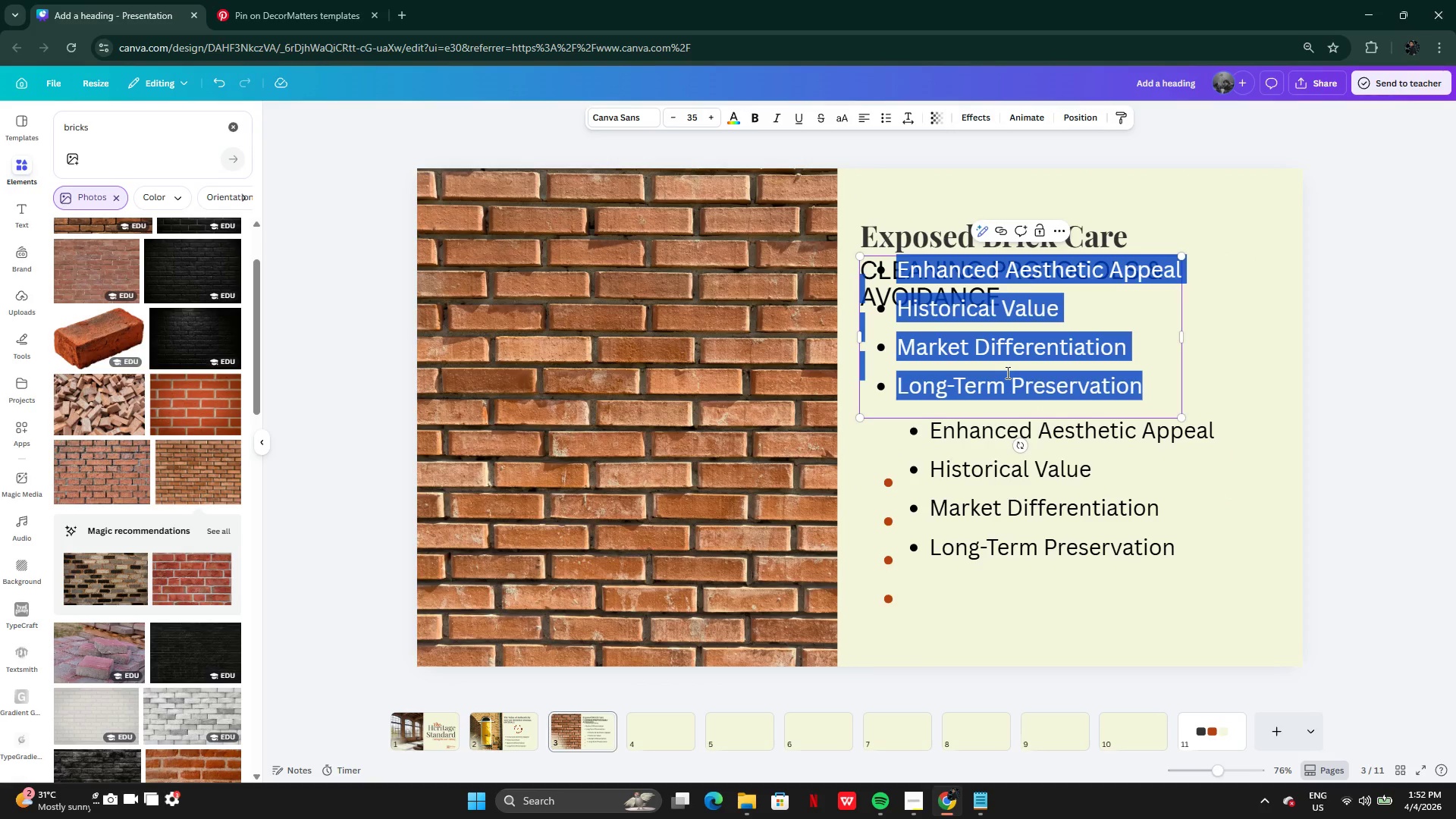 
key(Control+V)
 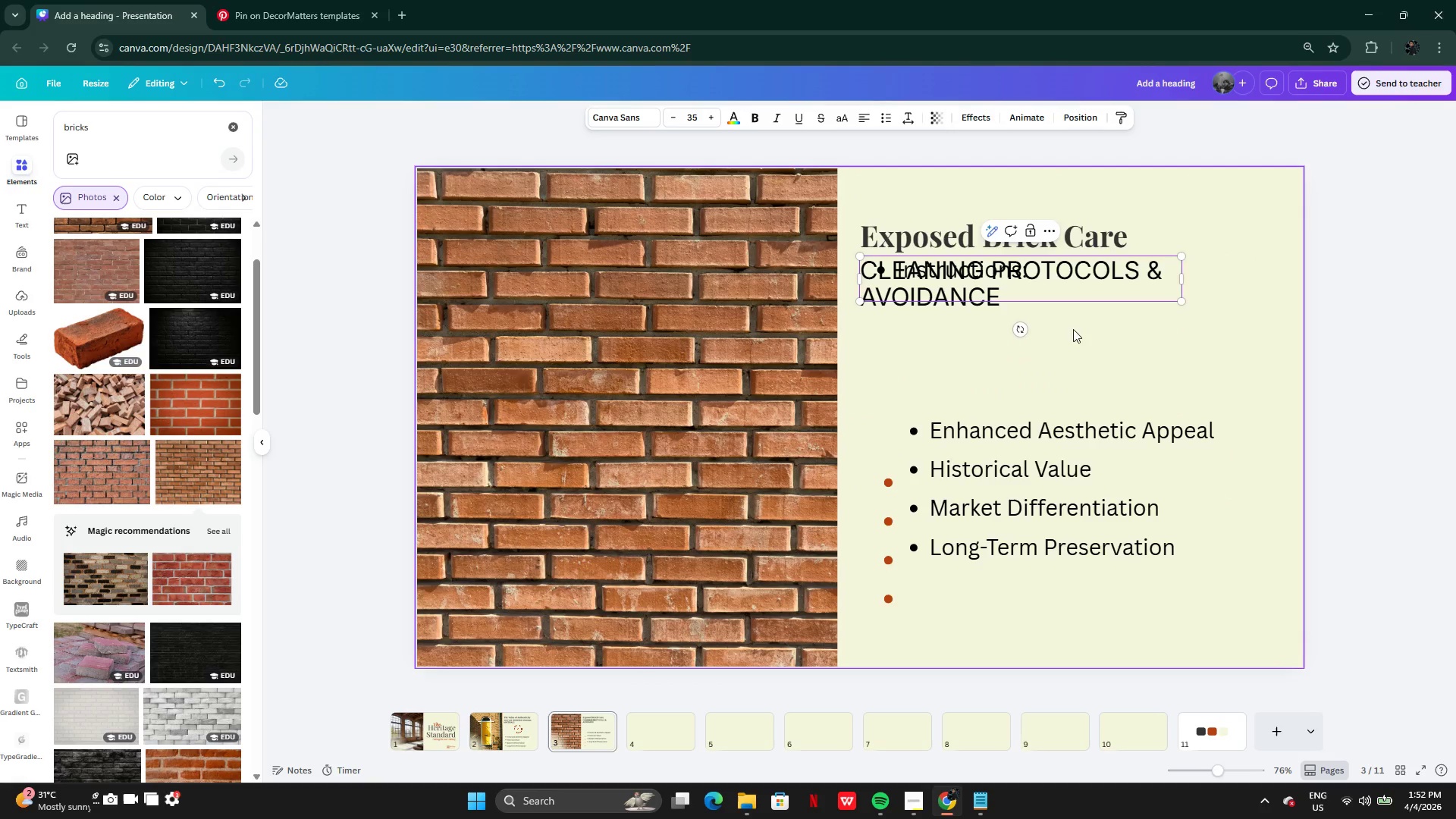 
left_click([1068, 316])
 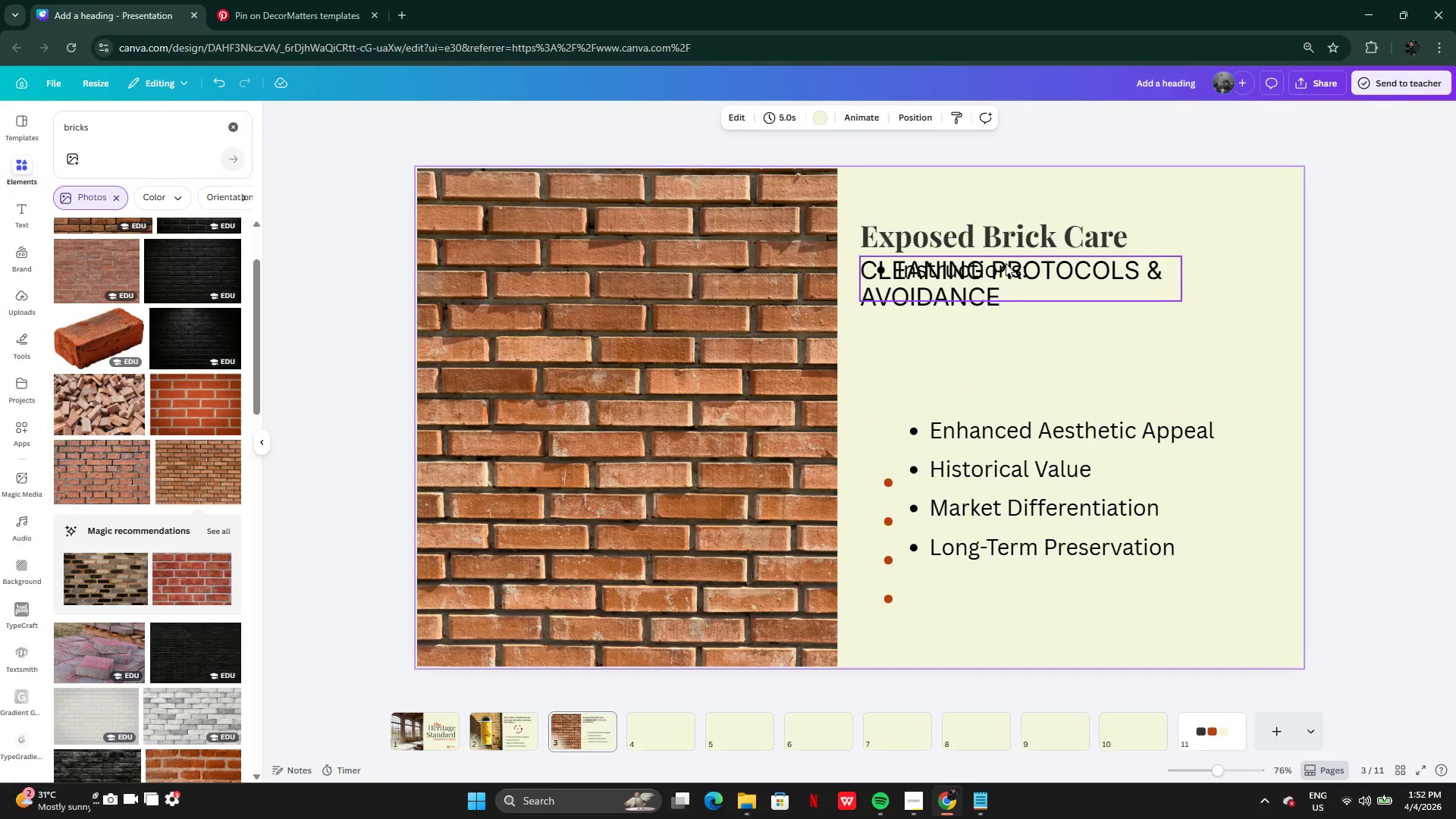 
left_click([1005, 263])
 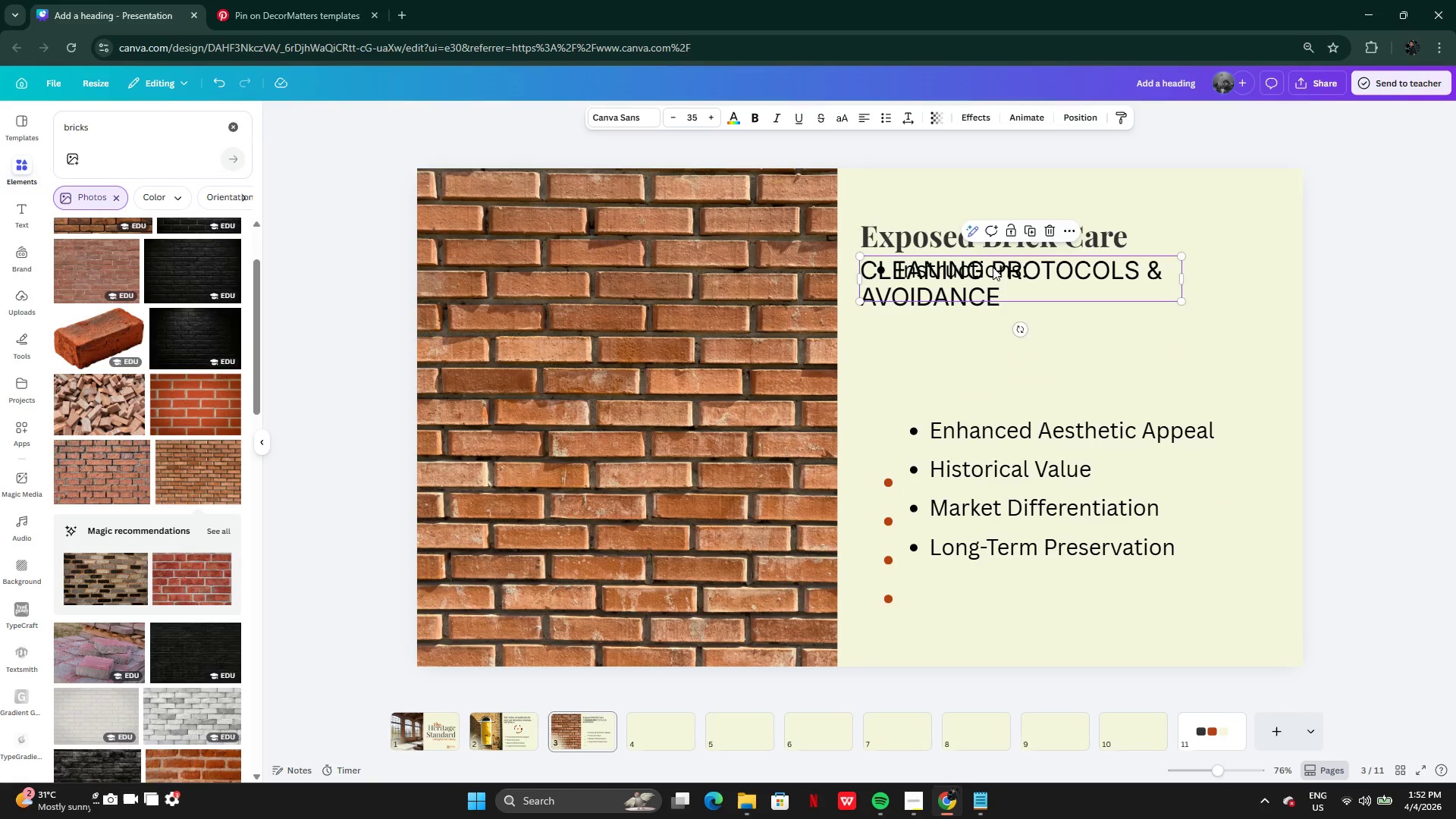 
left_click_drag(start_coordinate=[993, 267], to_coordinate=[989, 379])
 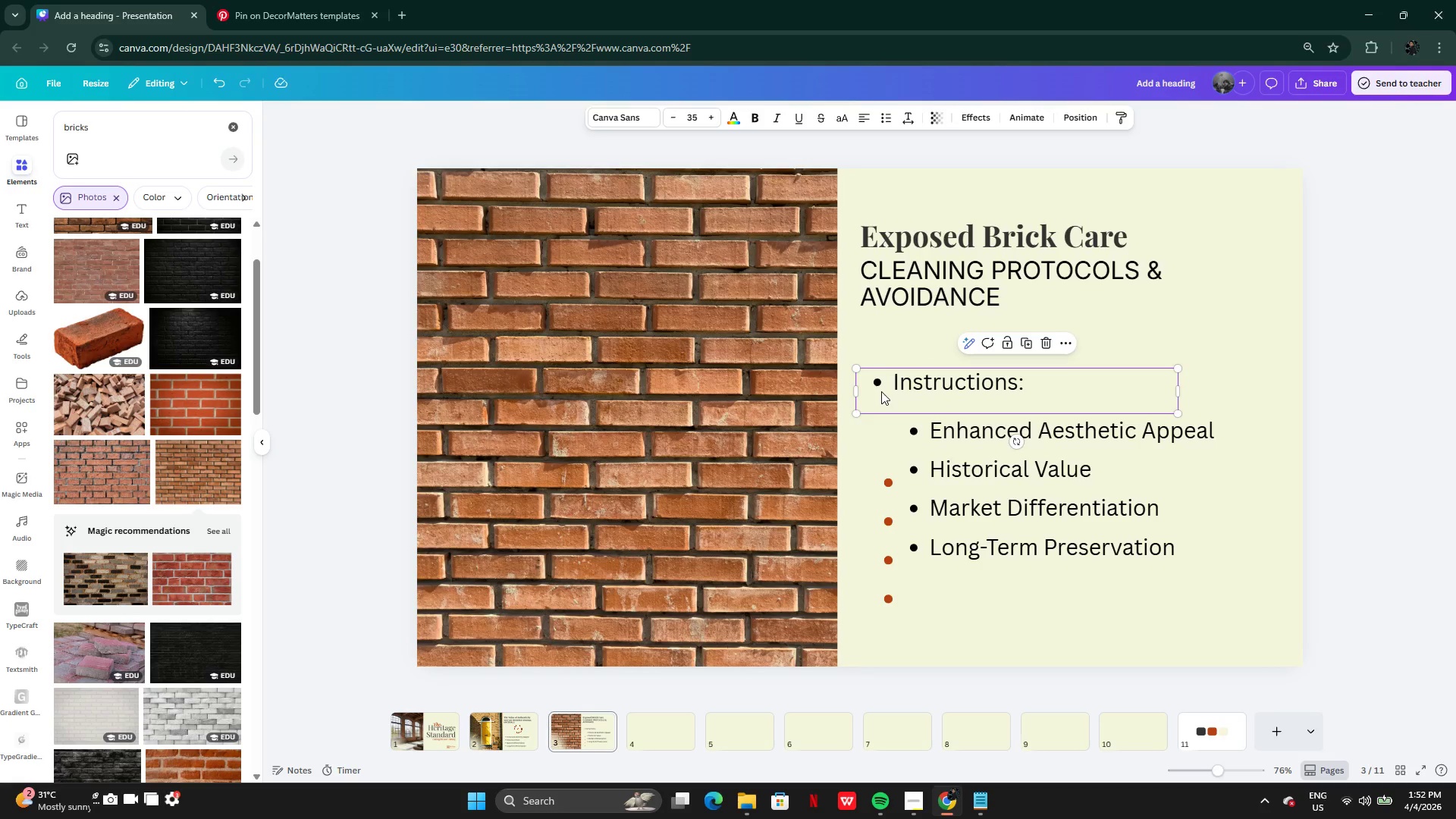 
double_click([882, 391])
 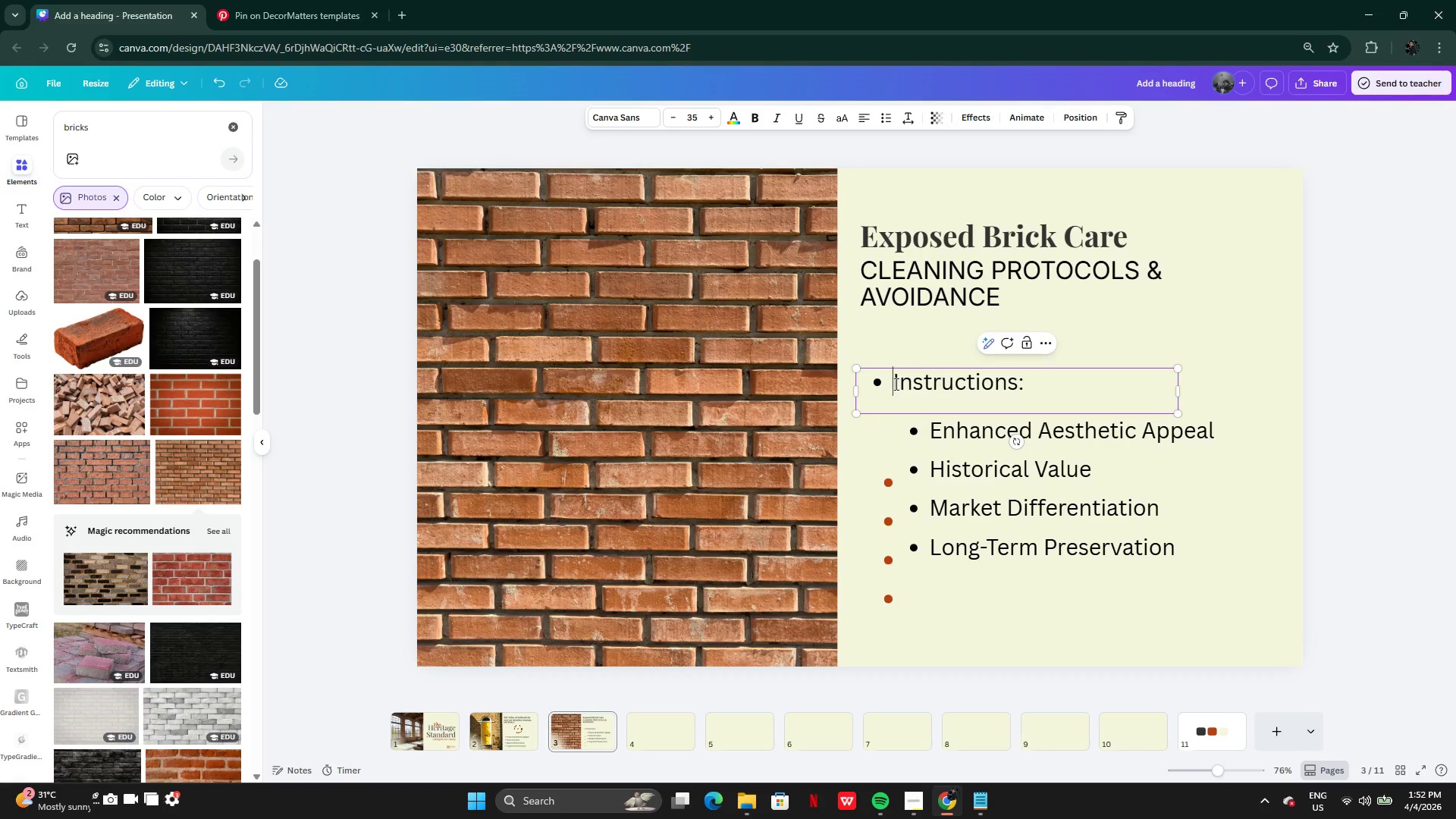 
key(Backspace)
 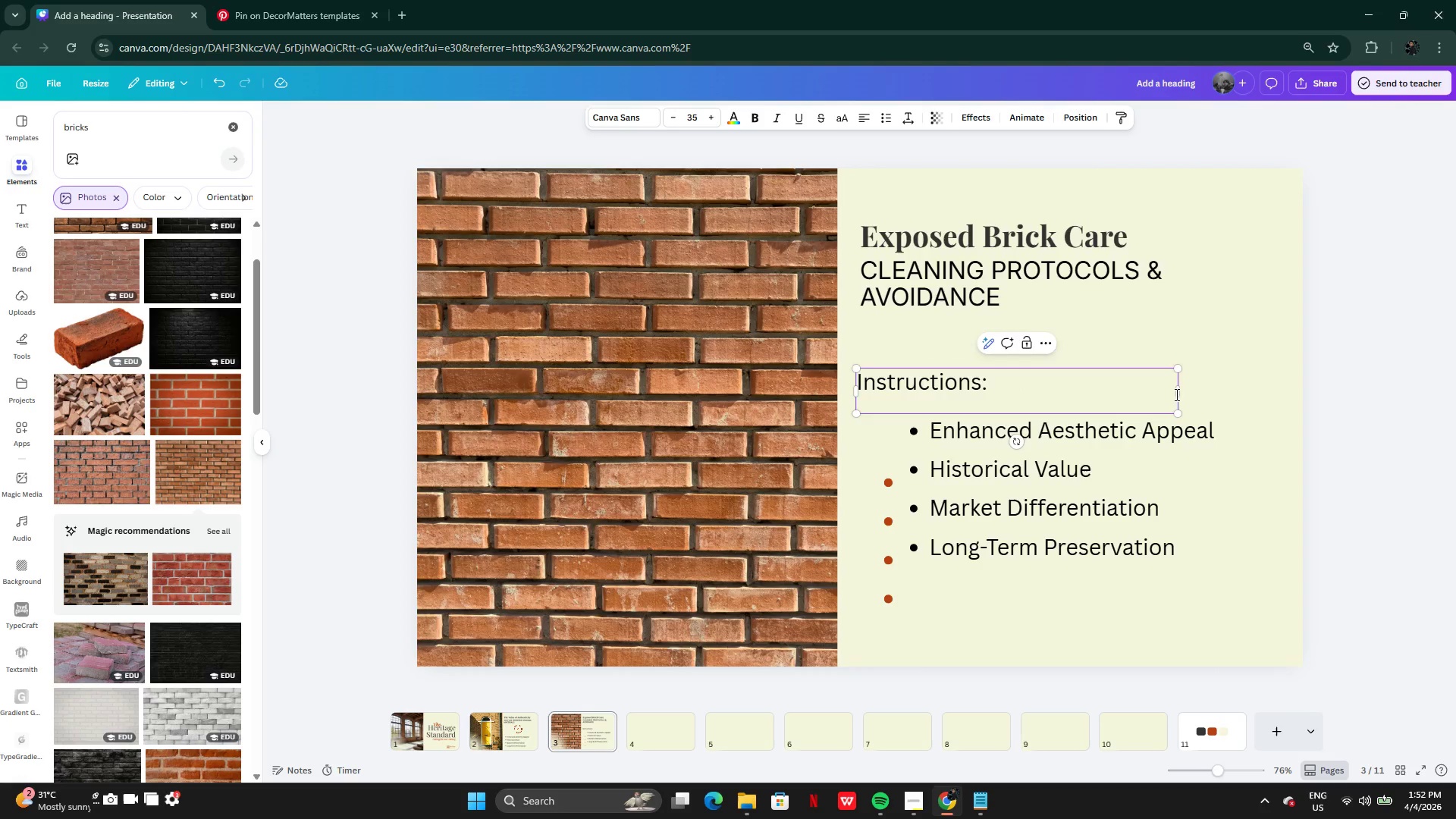 
left_click_drag(start_coordinate=[1184, 389], to_coordinate=[1005, 381])
 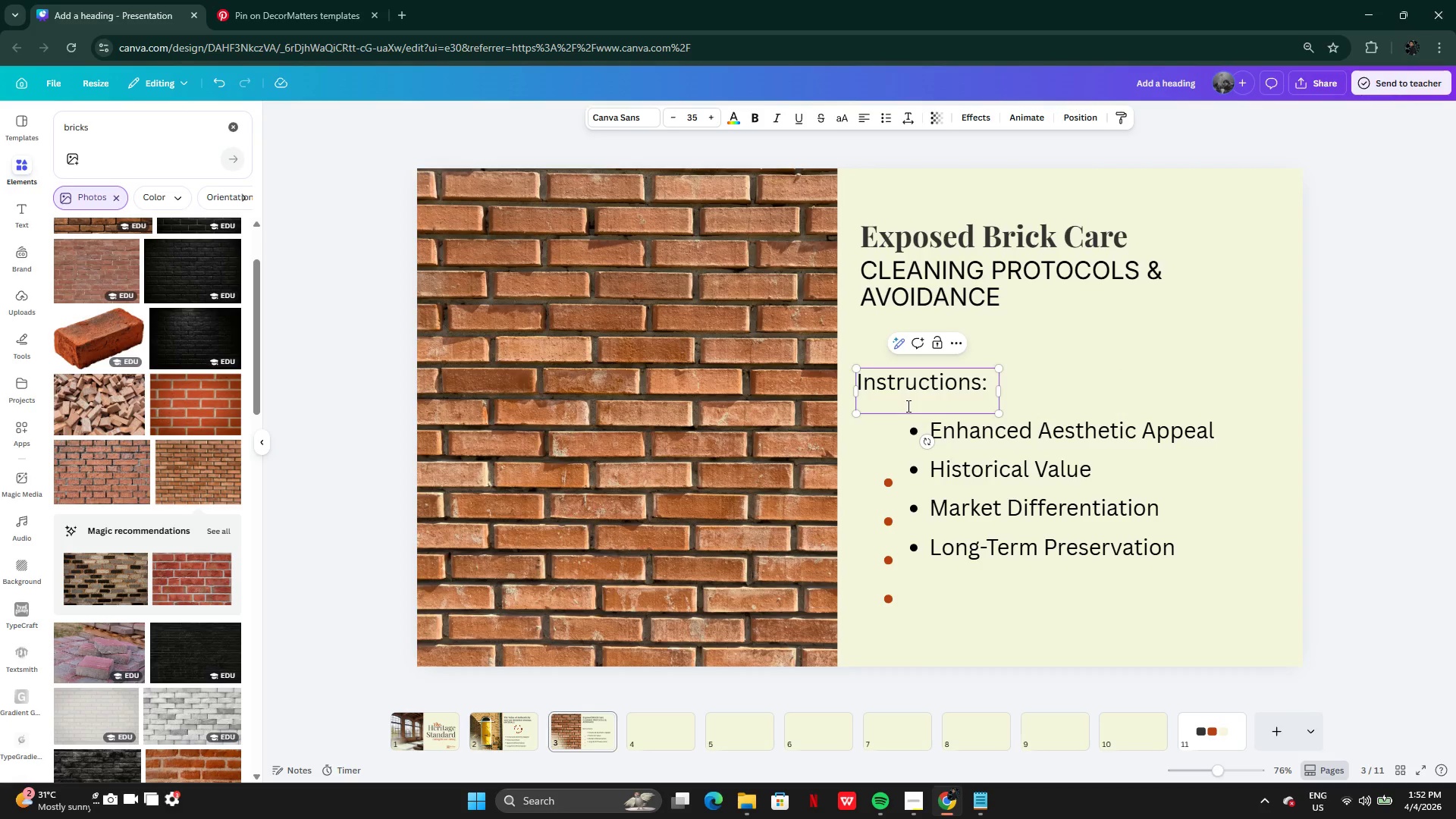 
left_click([908, 400])
 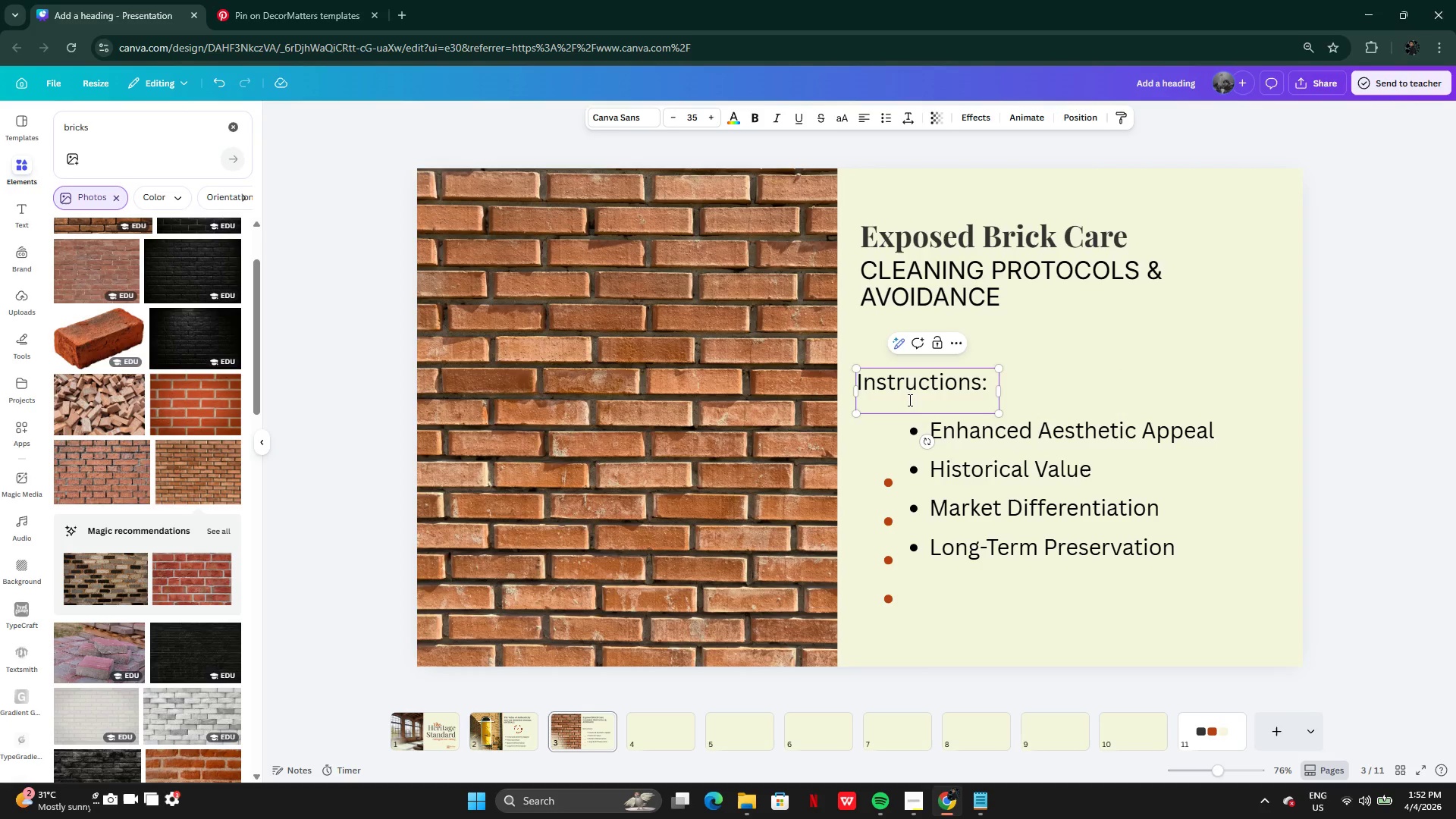 
key(Backspace)
 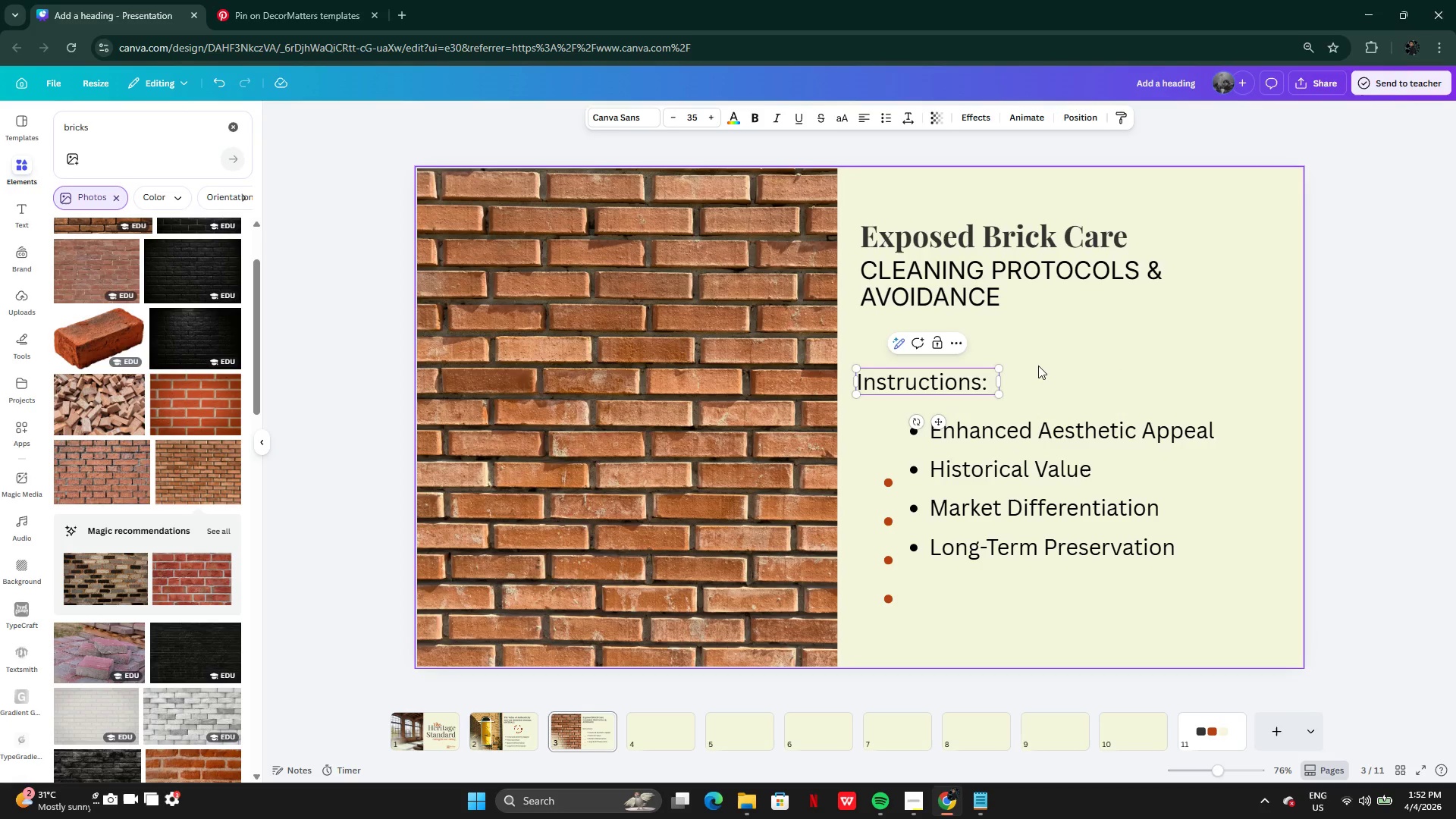 
left_click([1038, 366])
 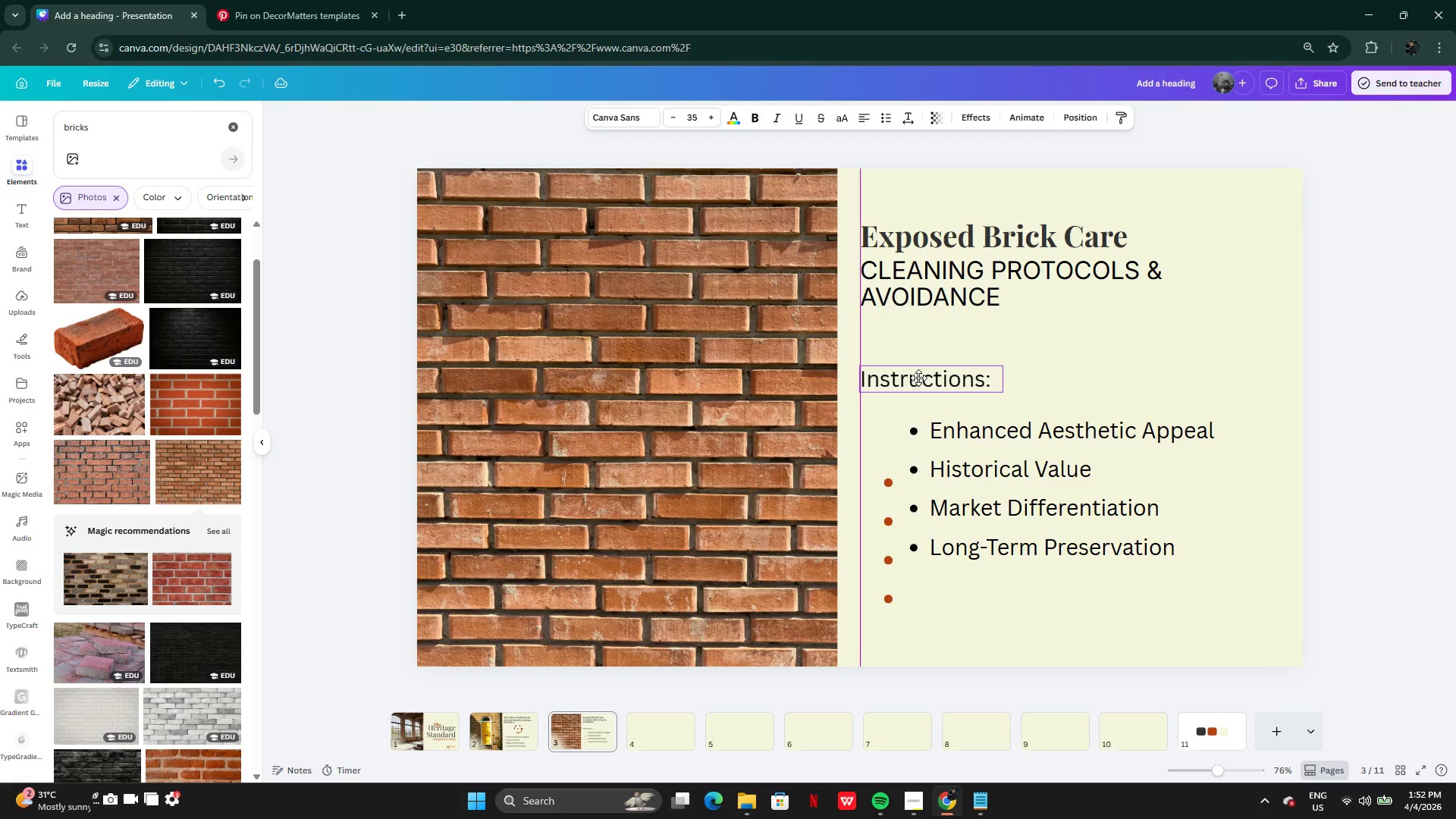 
left_click_drag(start_coordinate=[892, 493], to_coordinate=[860, 507])
 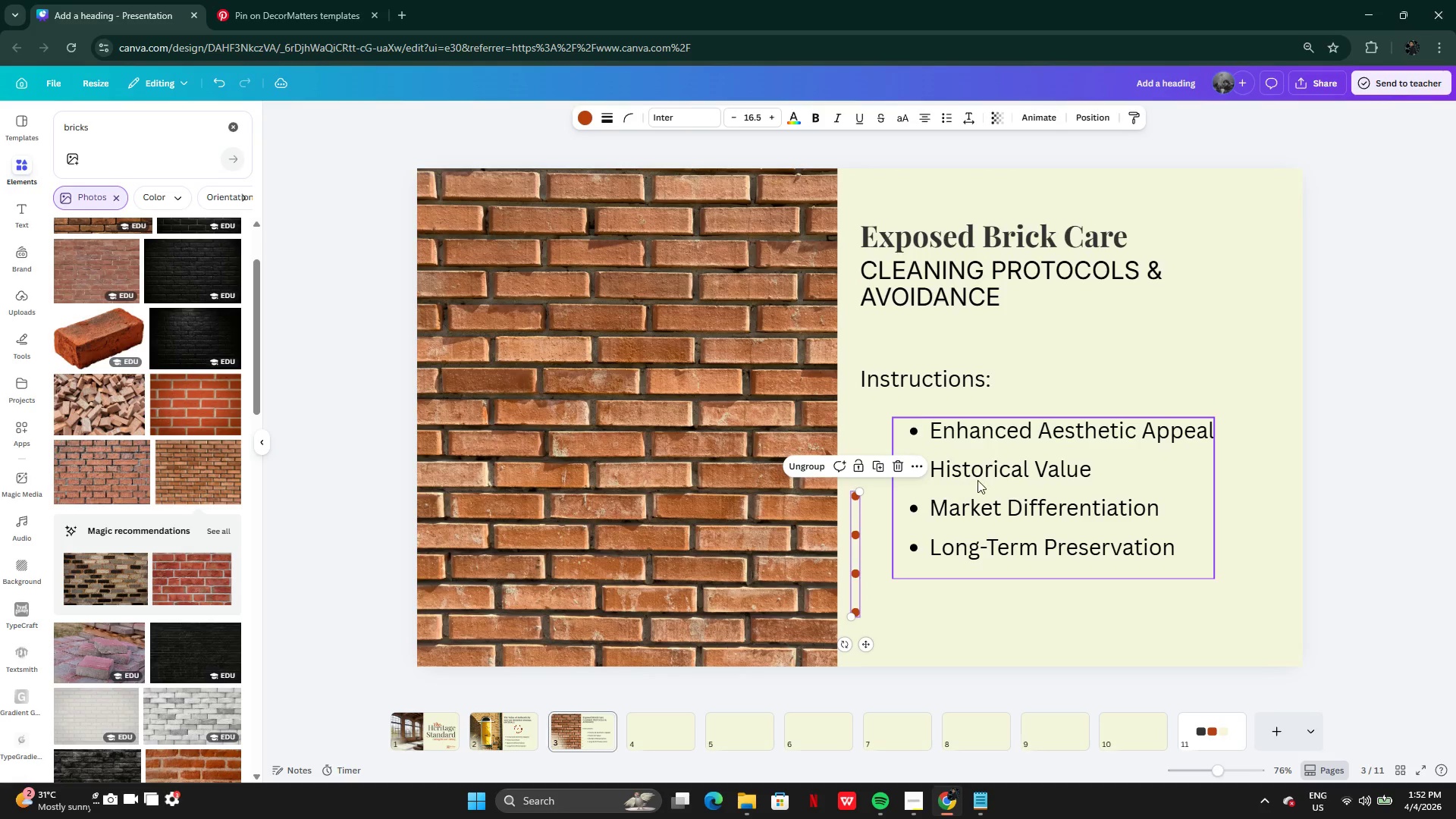 
left_click_drag(start_coordinate=[977, 479], to_coordinate=[964, 470])
 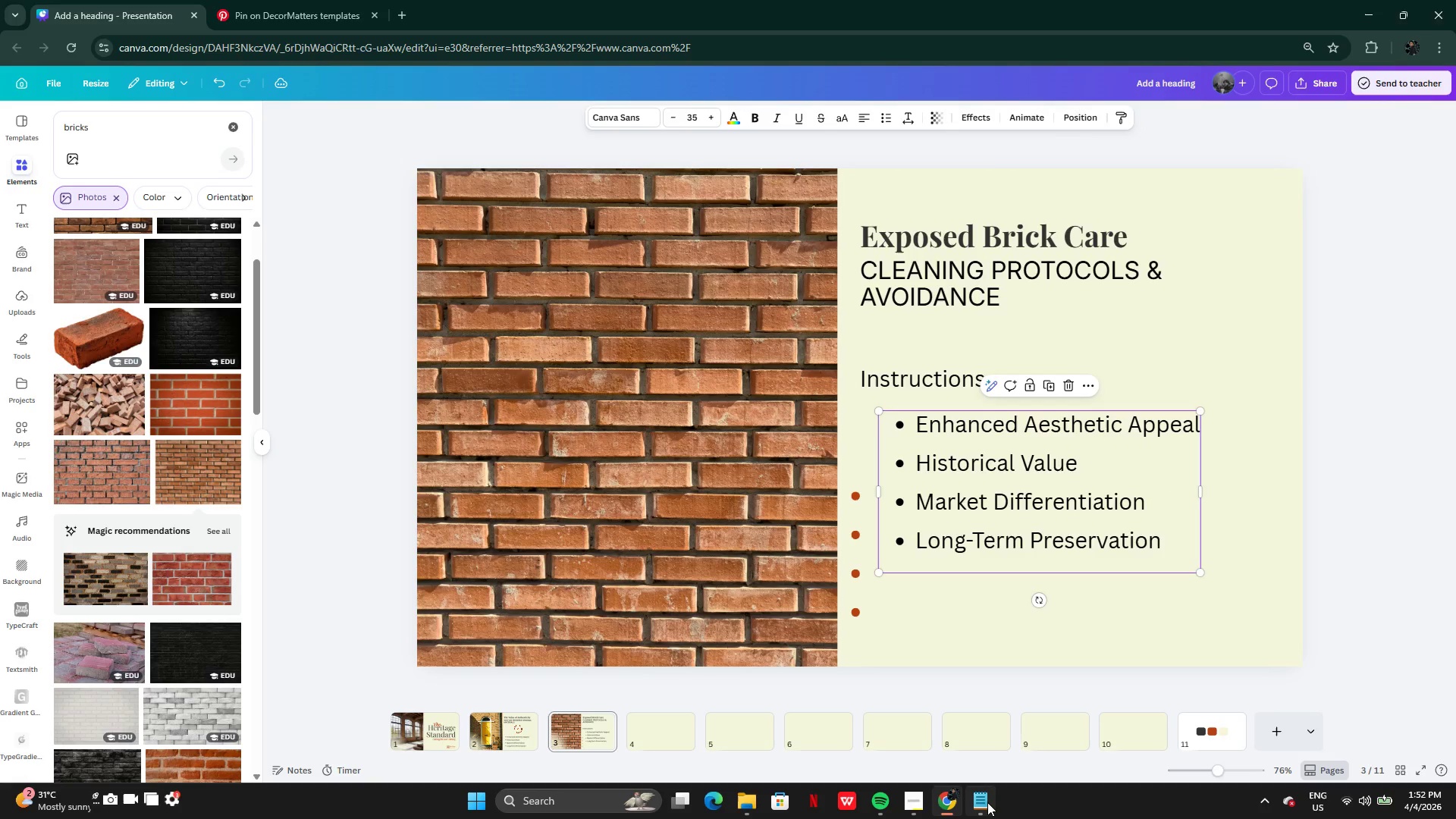 
left_click([987, 802])
 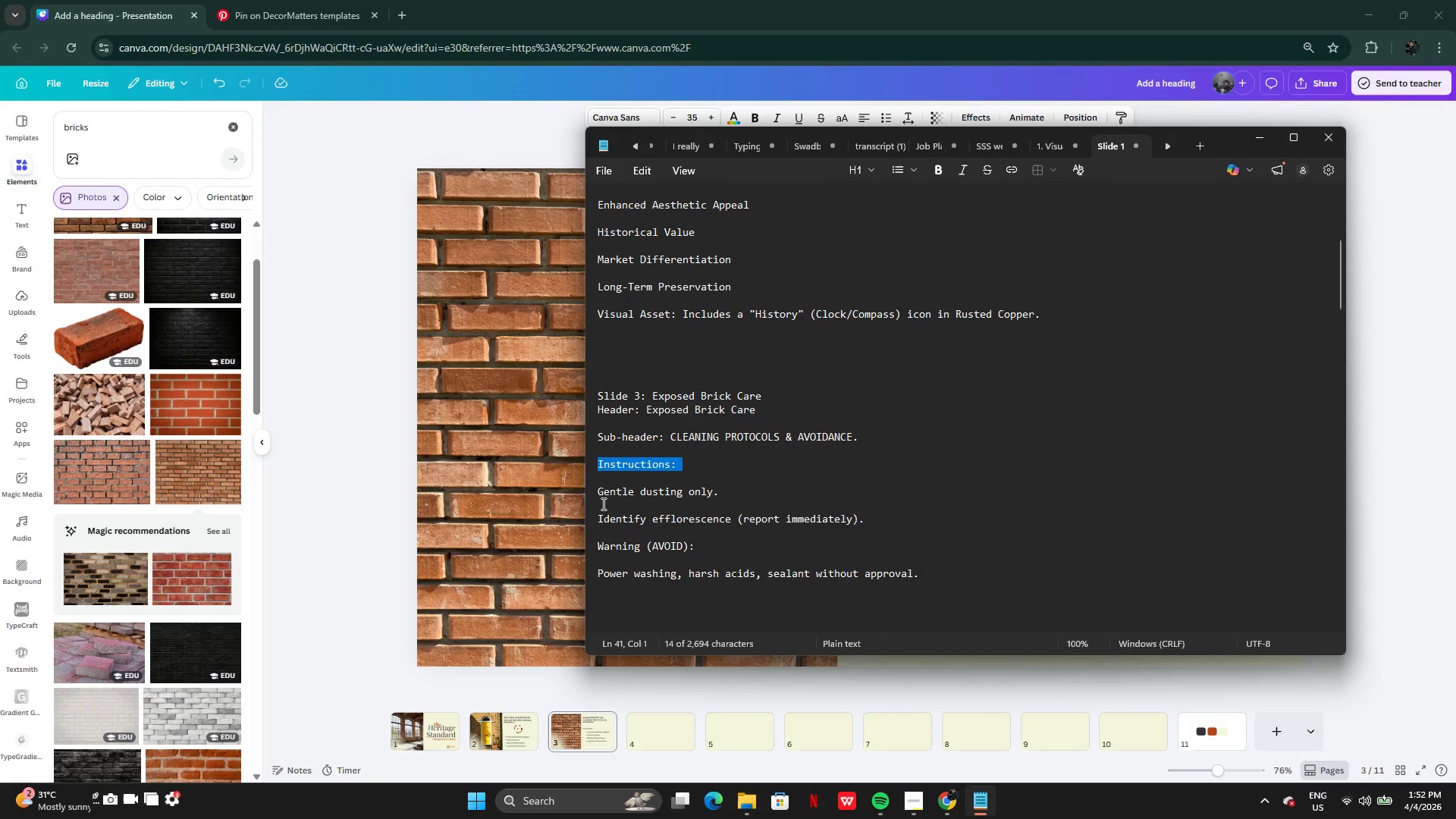 
left_click_drag(start_coordinate=[601, 495], to_coordinate=[720, 495])
 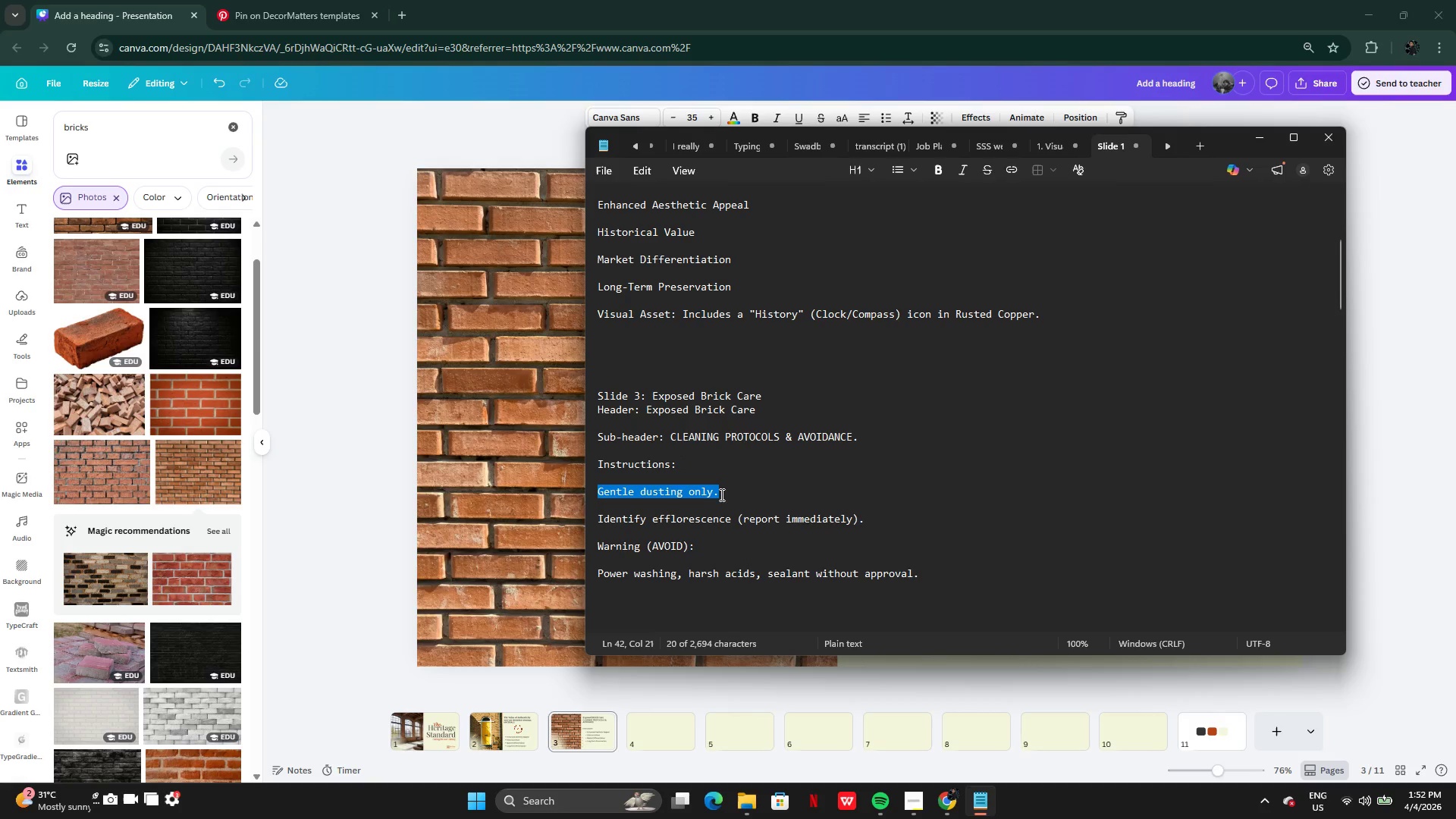 
key(Control+C)
 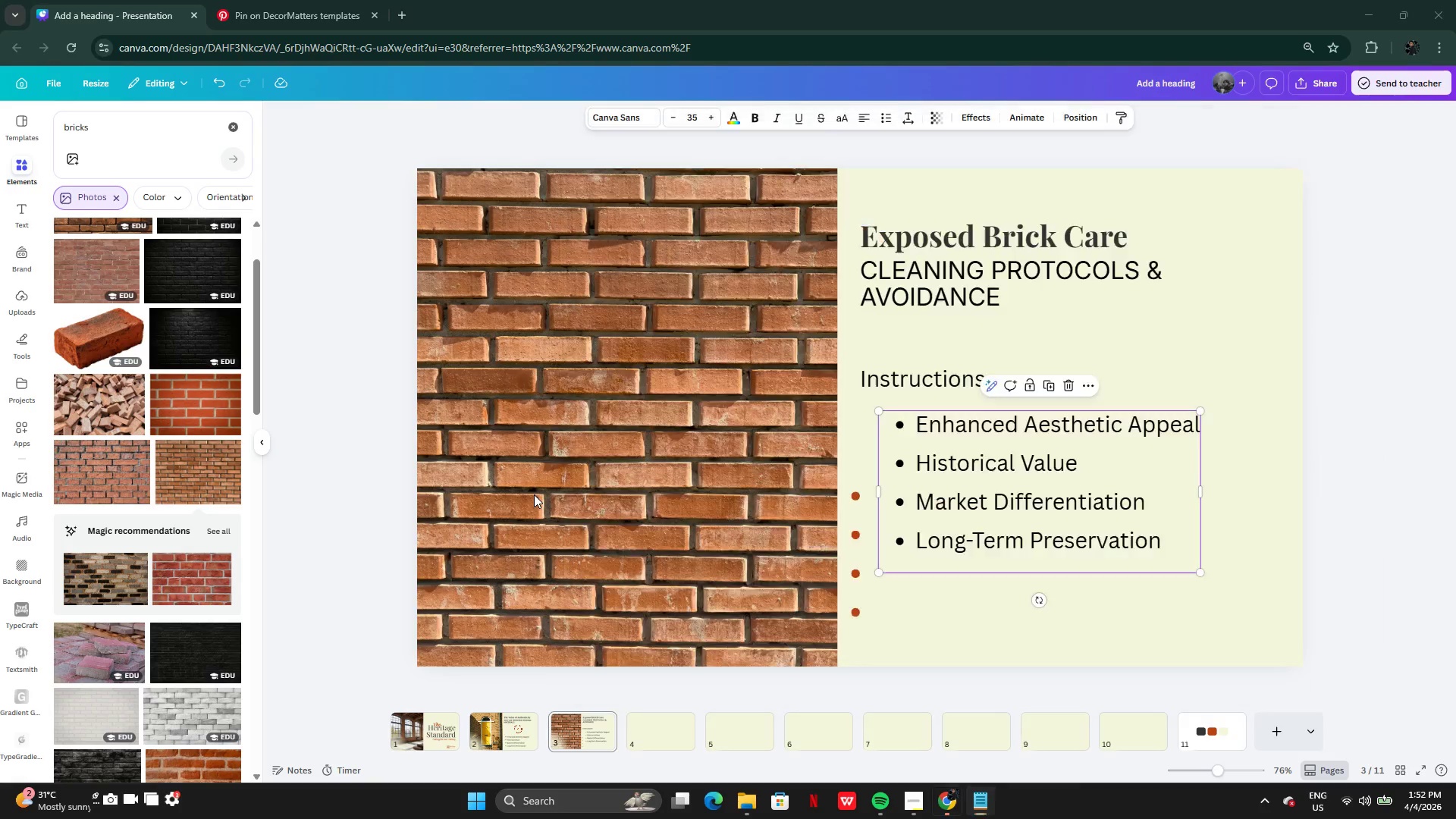 
left_click([534, 494])
 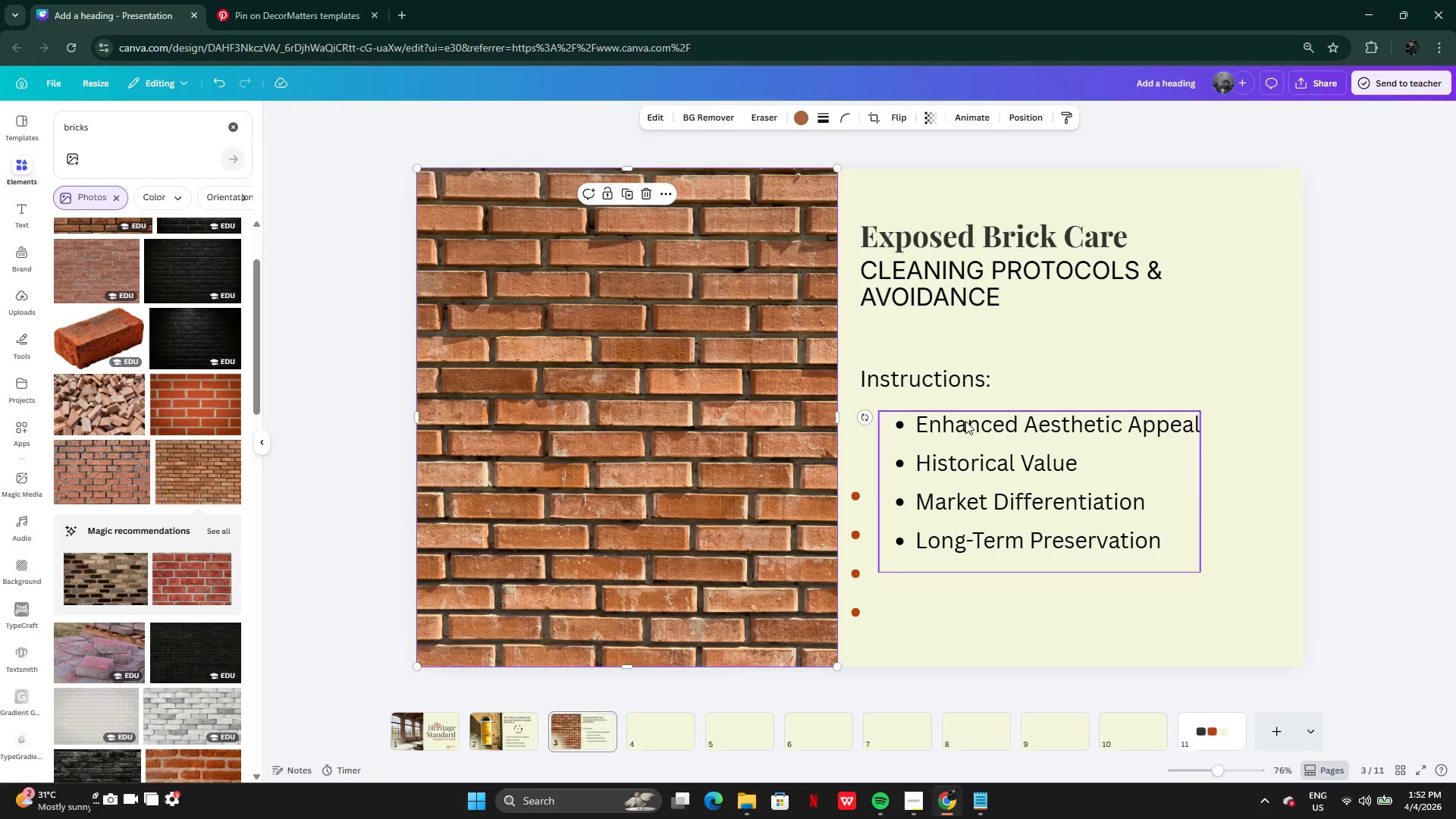 
double_click([965, 421])
 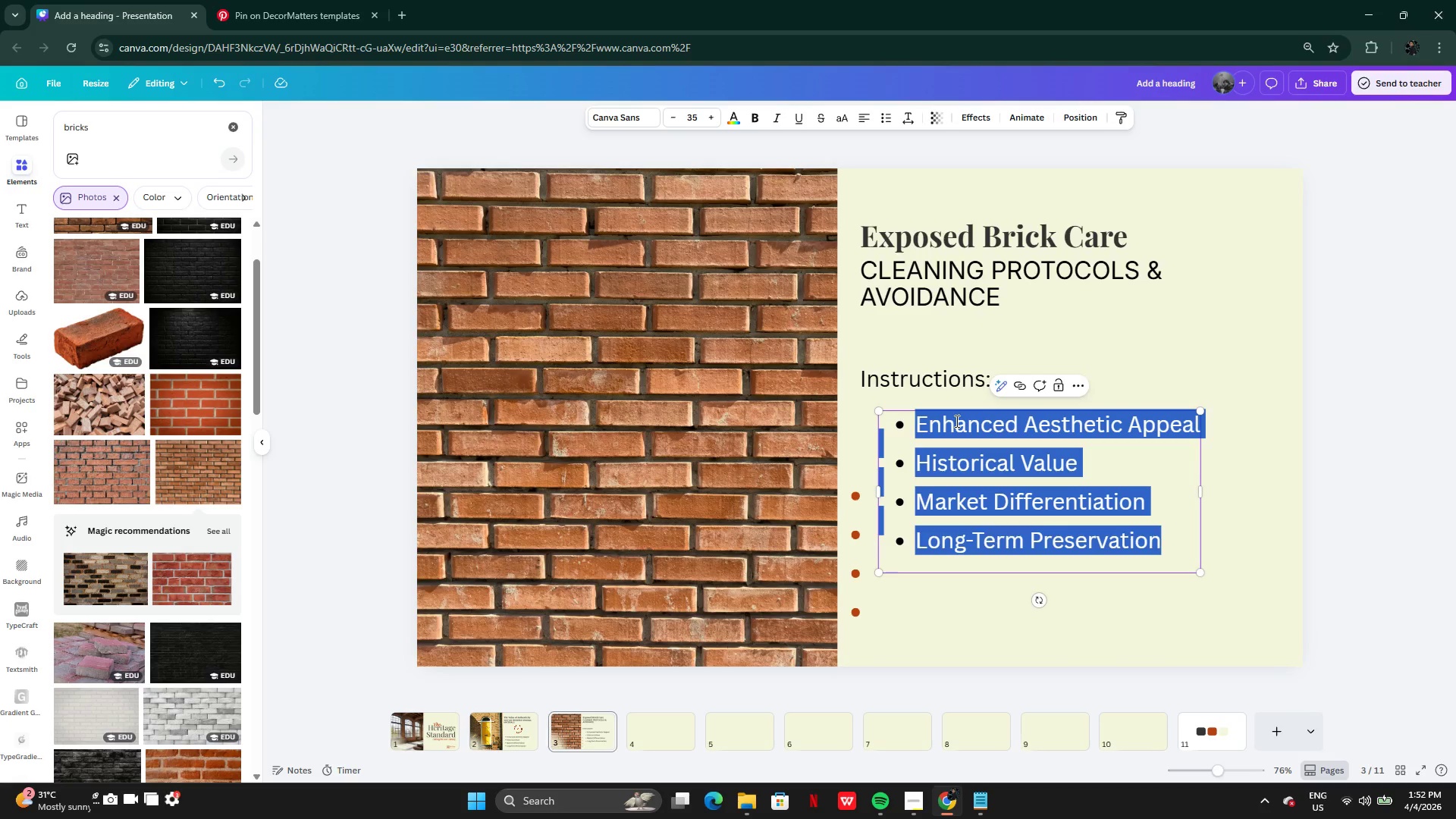 
left_click([924, 425])
 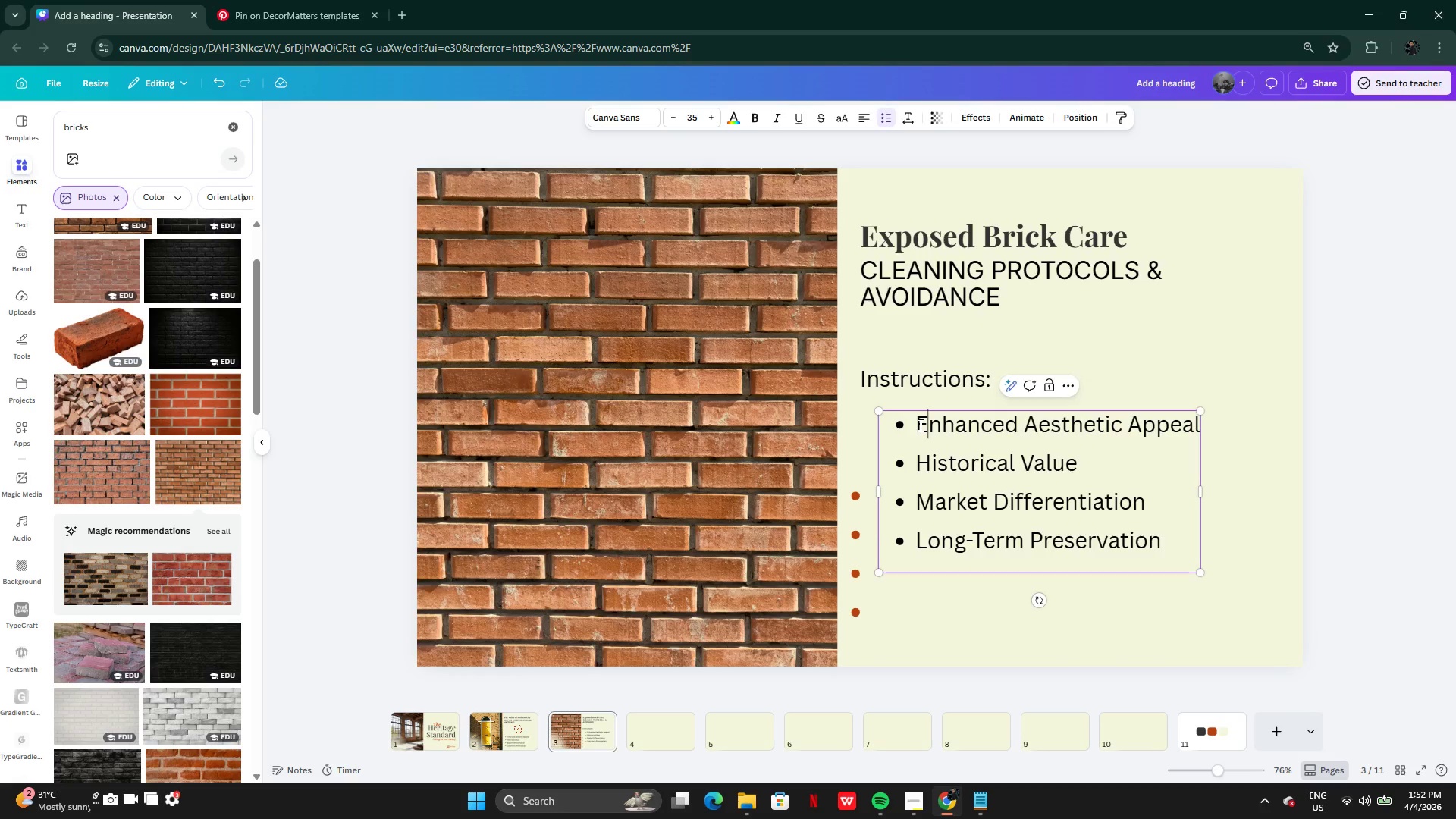 
left_click_drag(start_coordinate=[919, 425], to_coordinate=[1199, 425])
 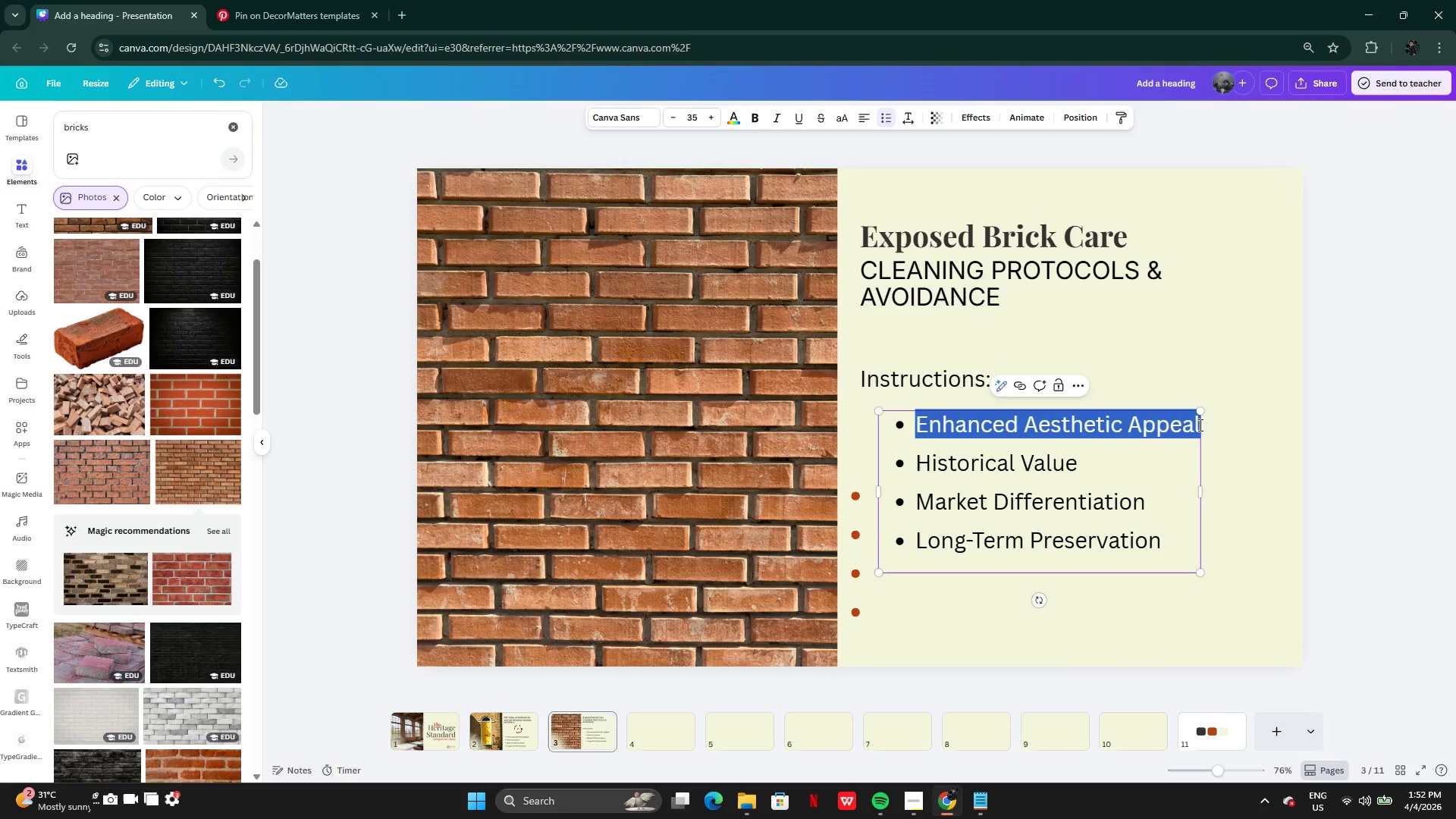 
hold_key(key=ControlLeft, duration=0.73)
 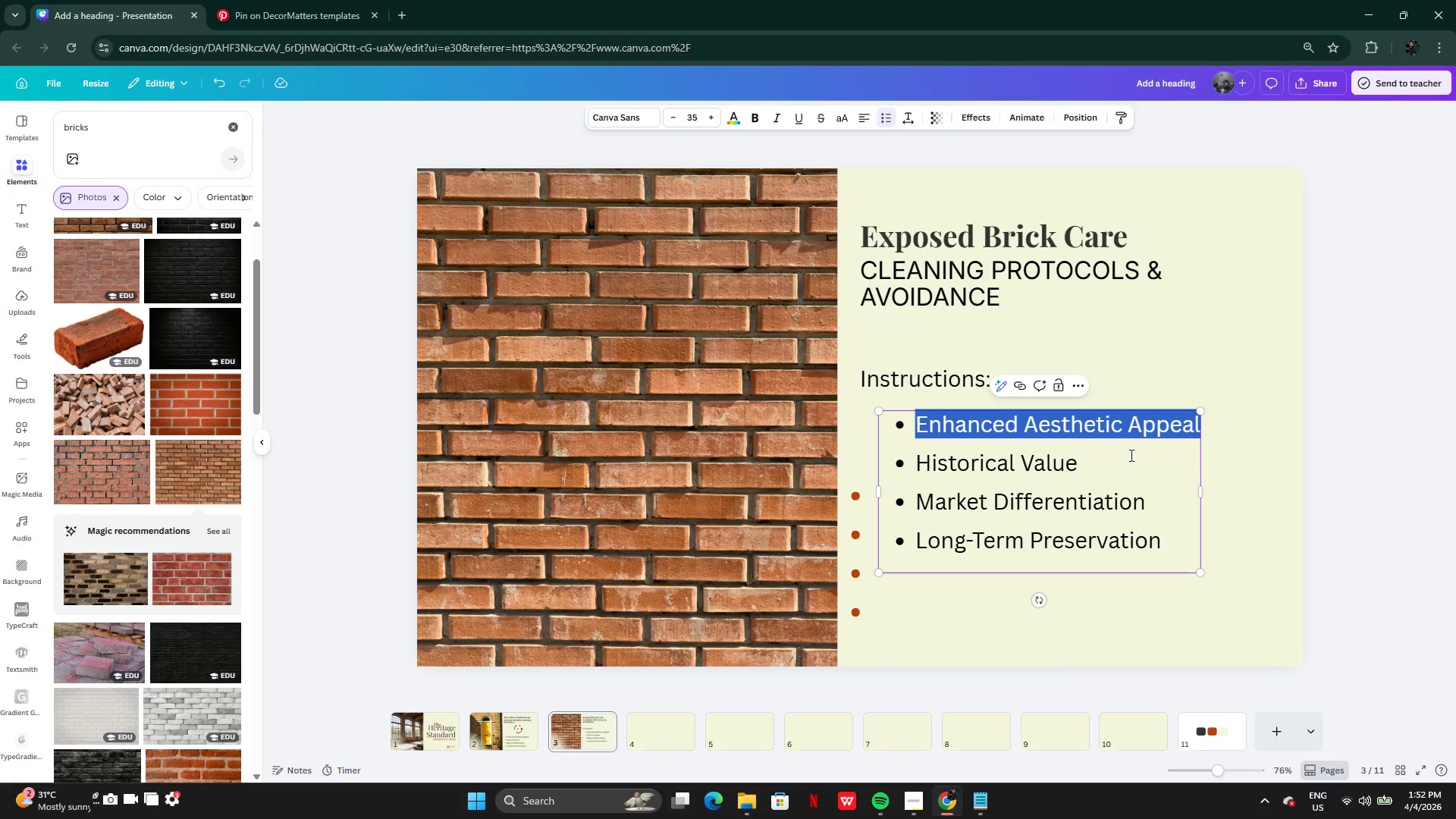 
key(Control+A)
 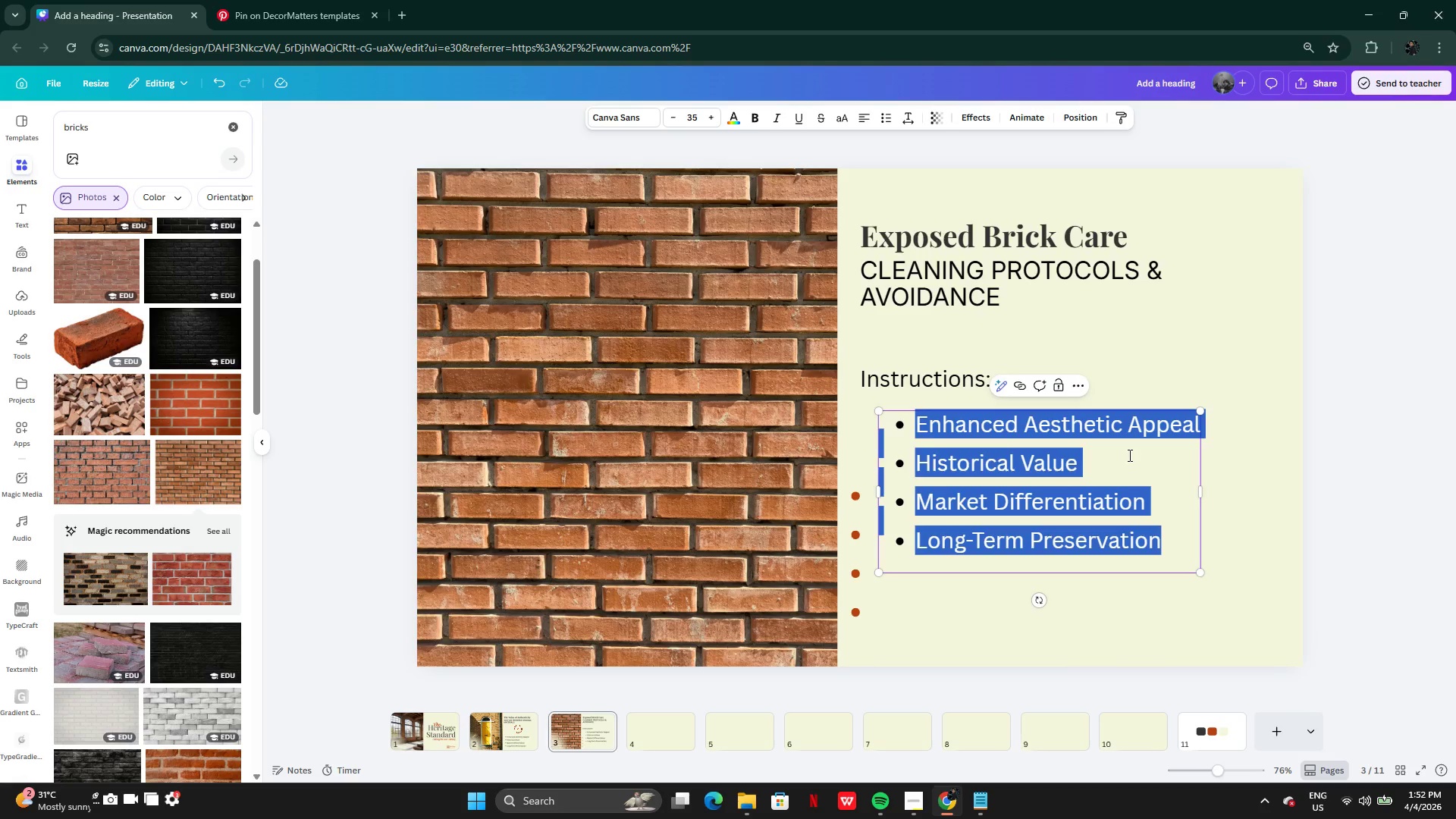 
key(Control+V)
 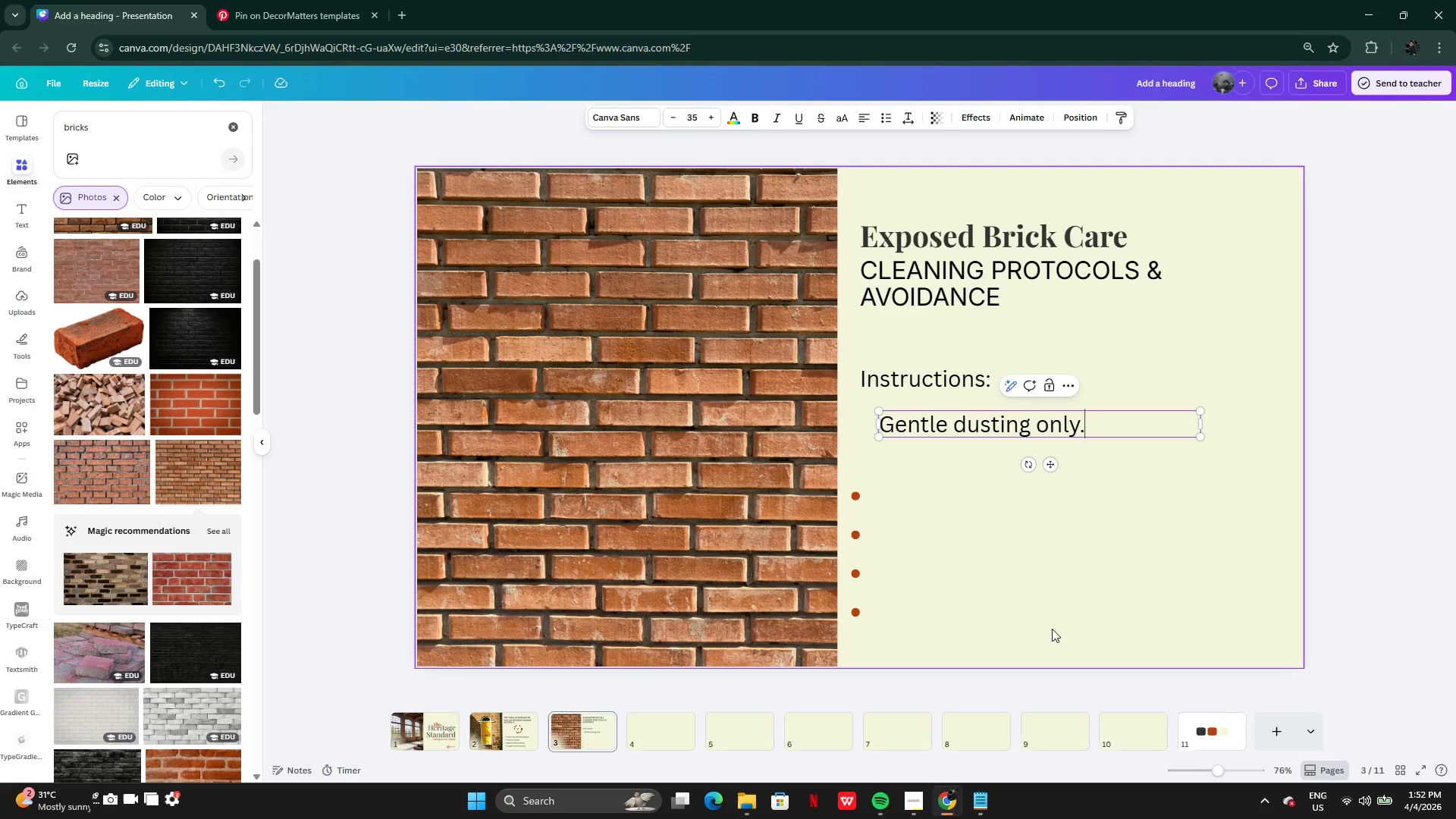 
left_click([980, 800])
 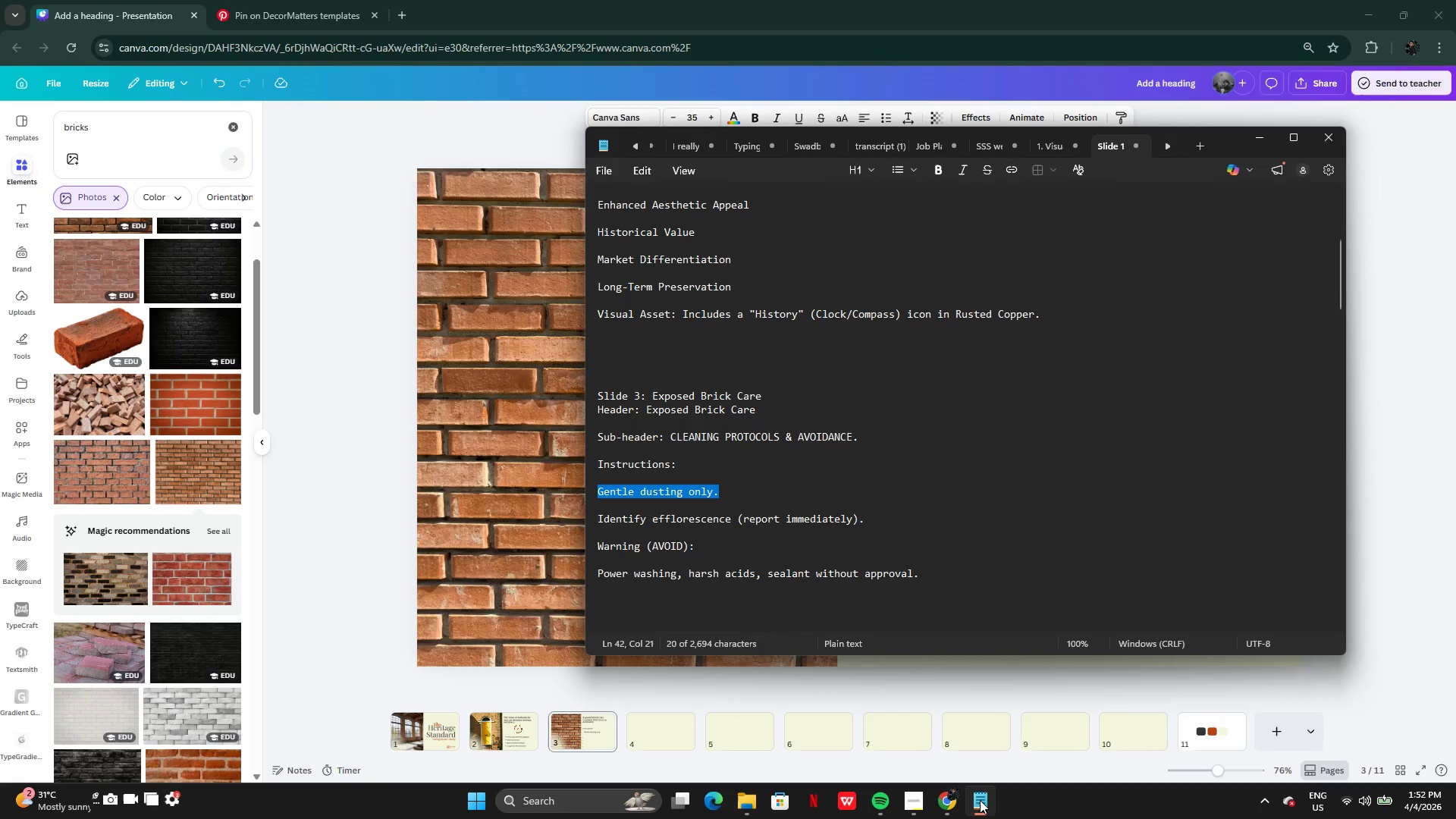 
left_click([980, 797])
 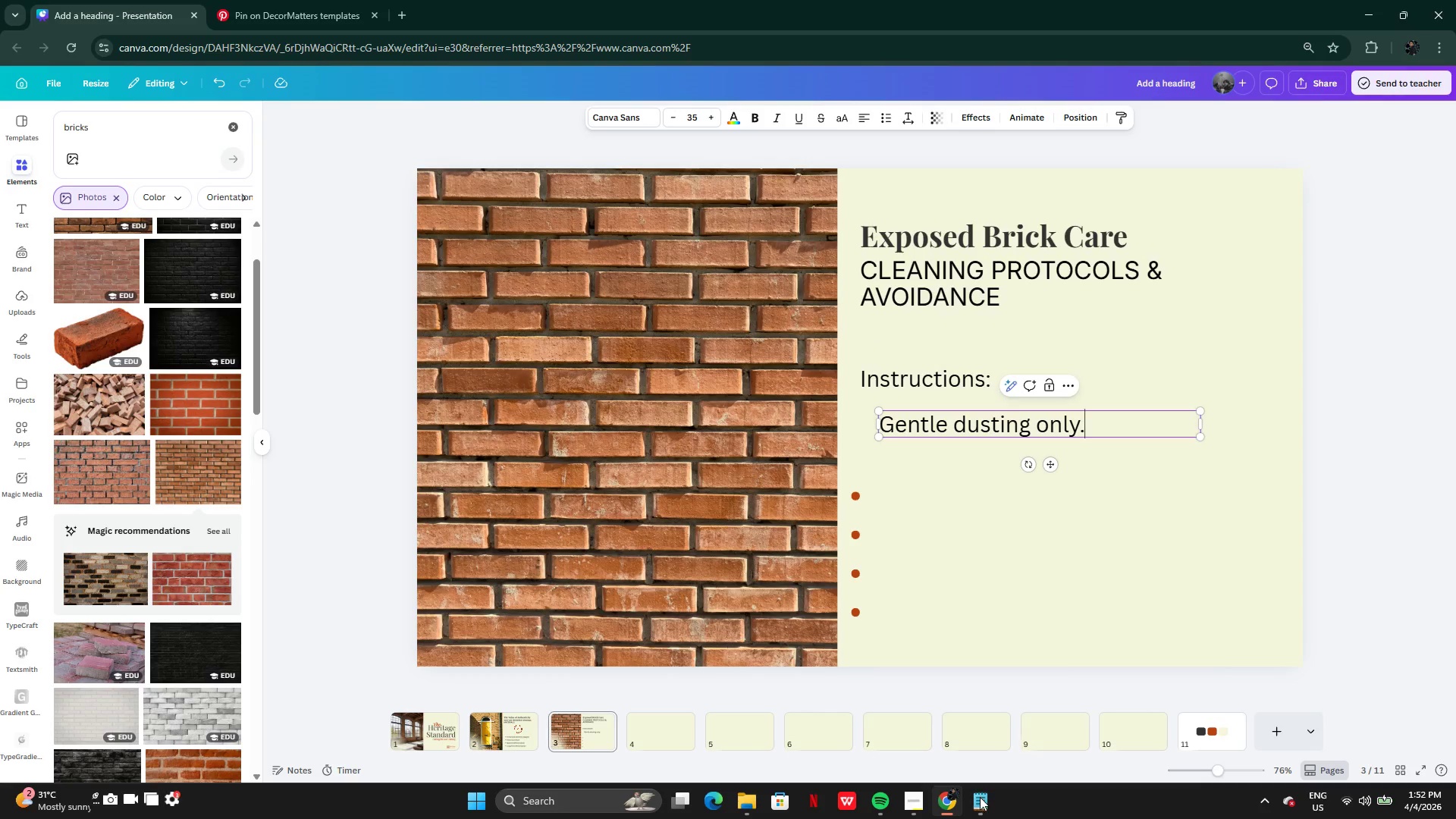 
left_click([980, 797])
 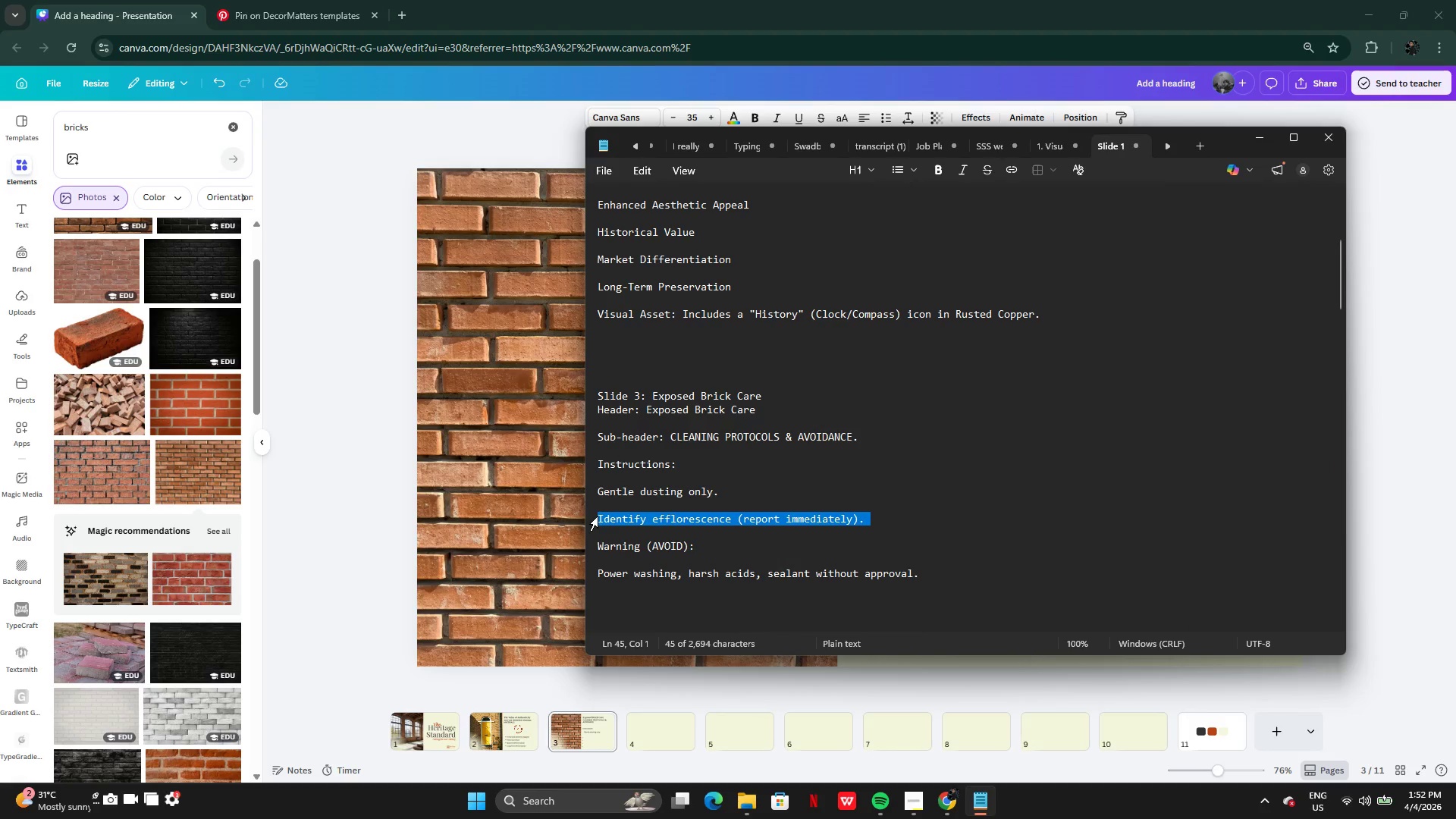 
key(Control+C)
 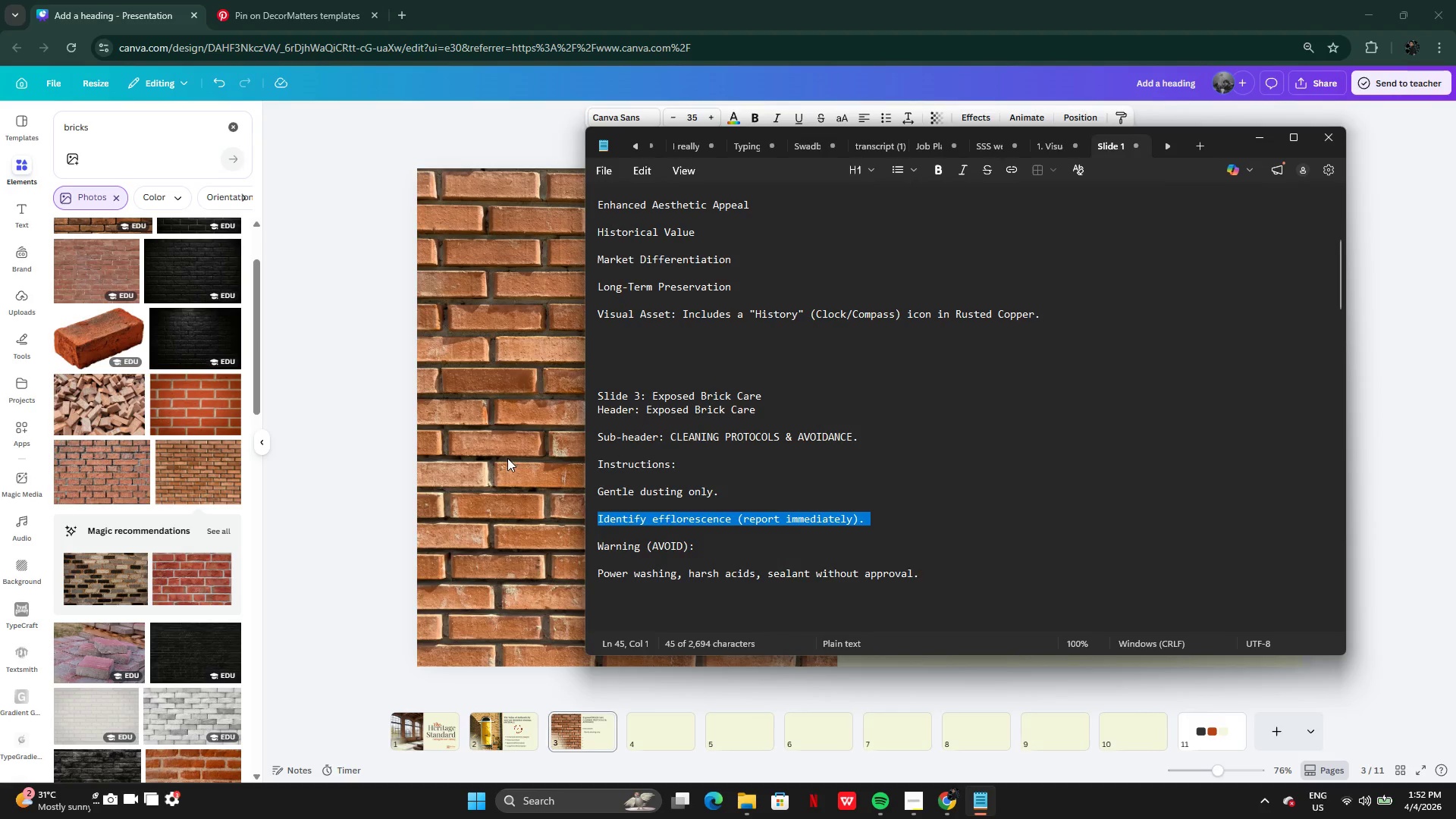 
left_click([507, 458])
 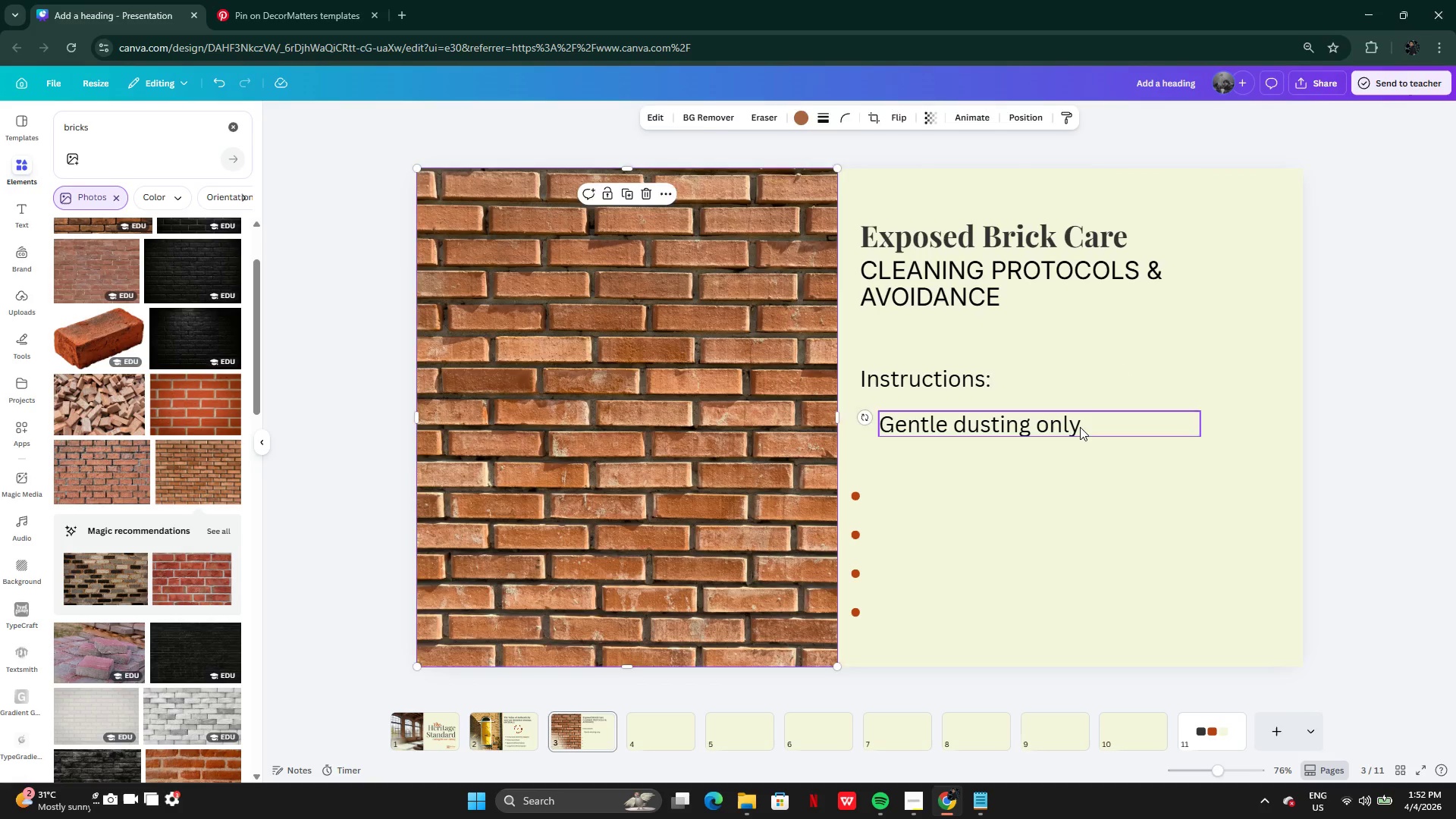 
double_click([1080, 427])
 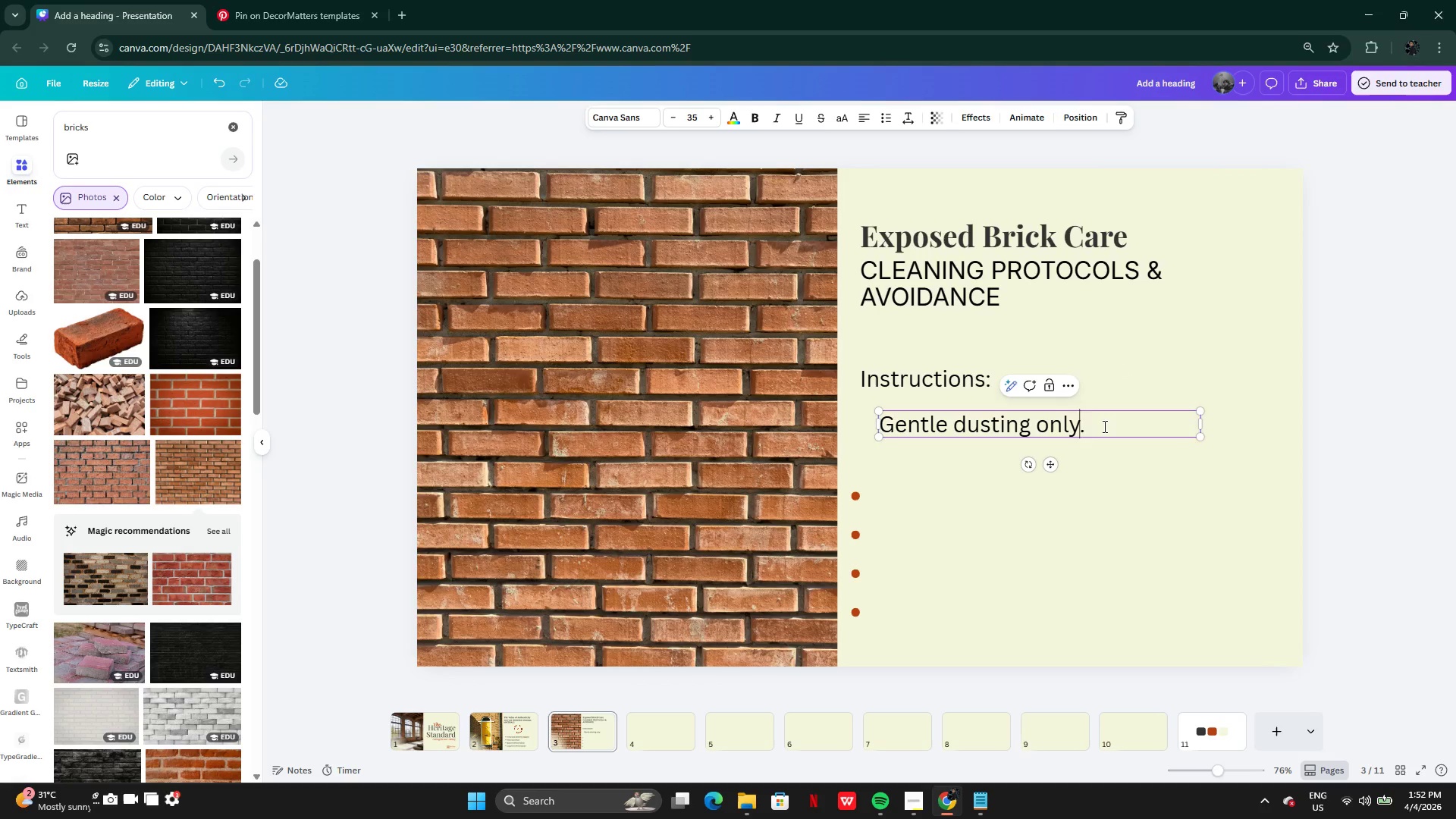 
left_click([1103, 426])
 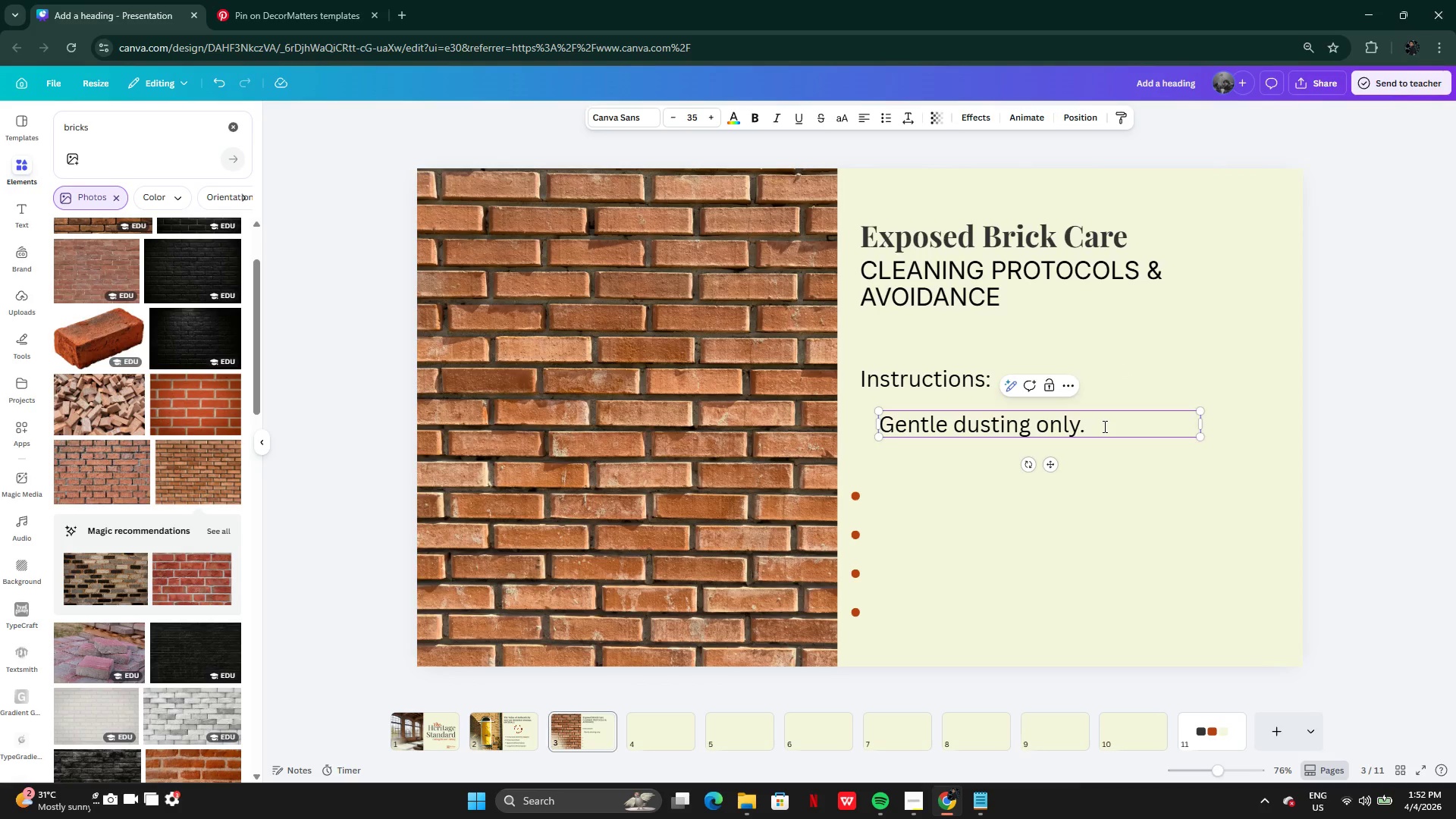 
key(Enter)
 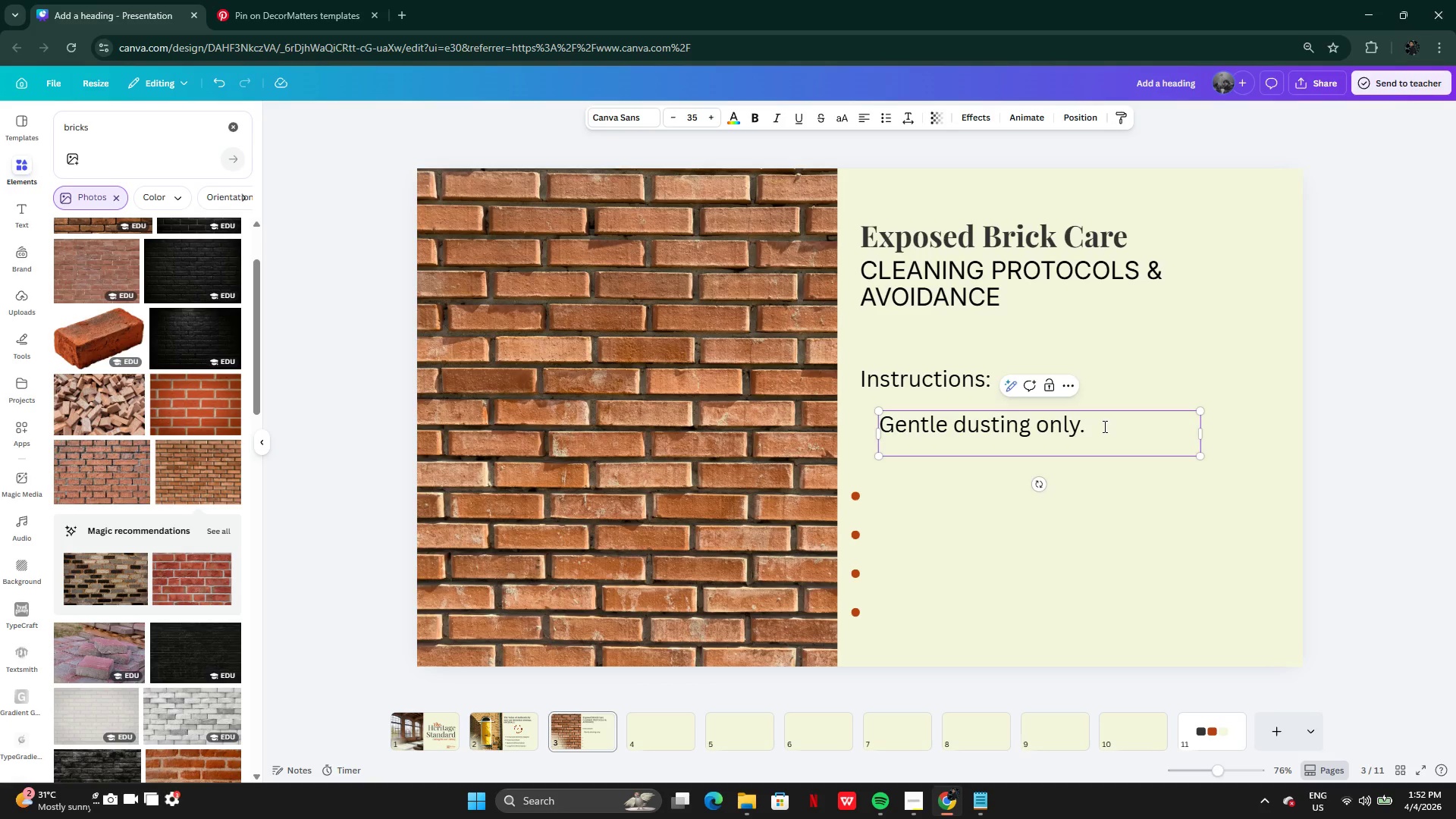 
key(Enter)
 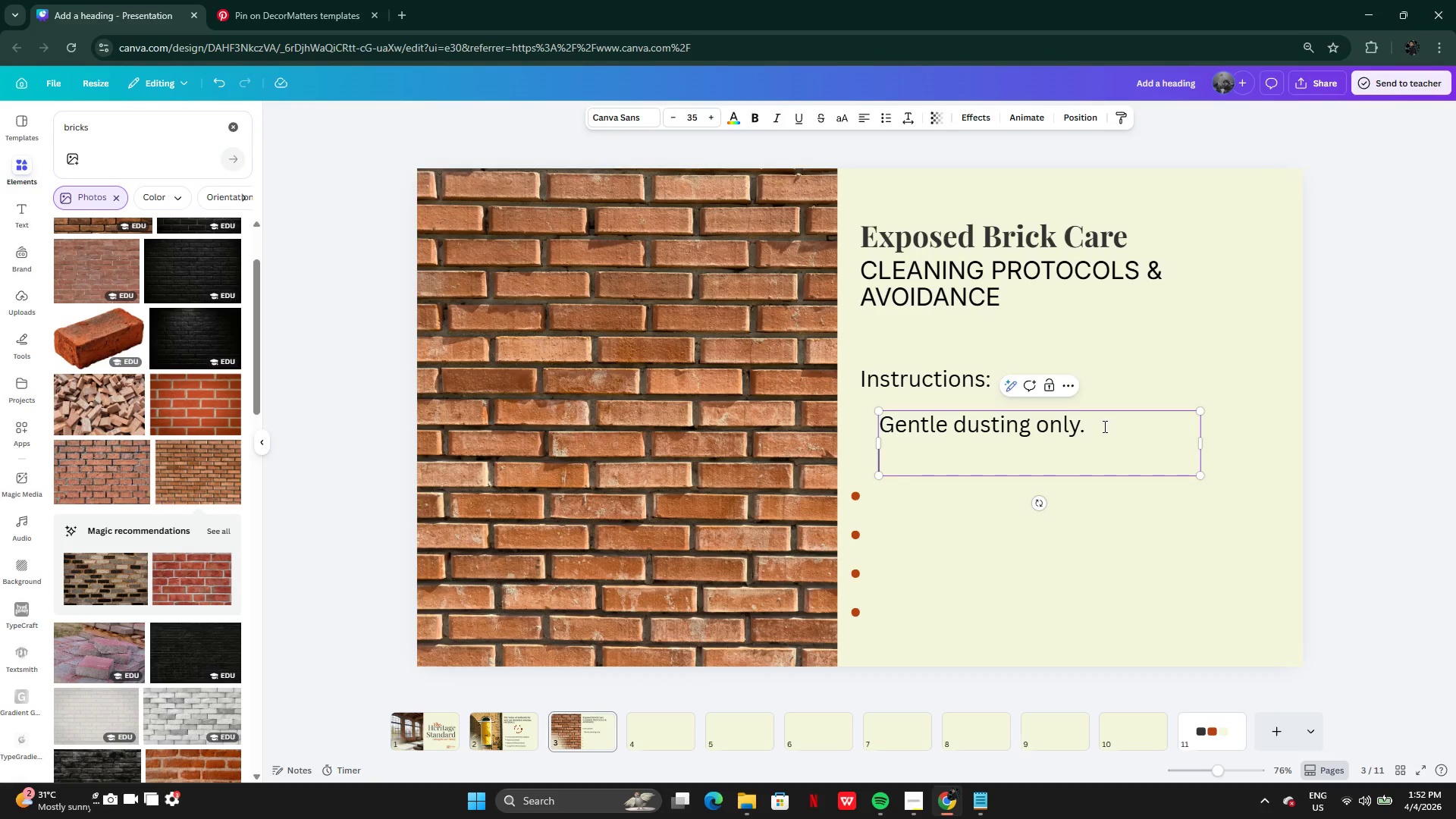 
key(Control+V)
 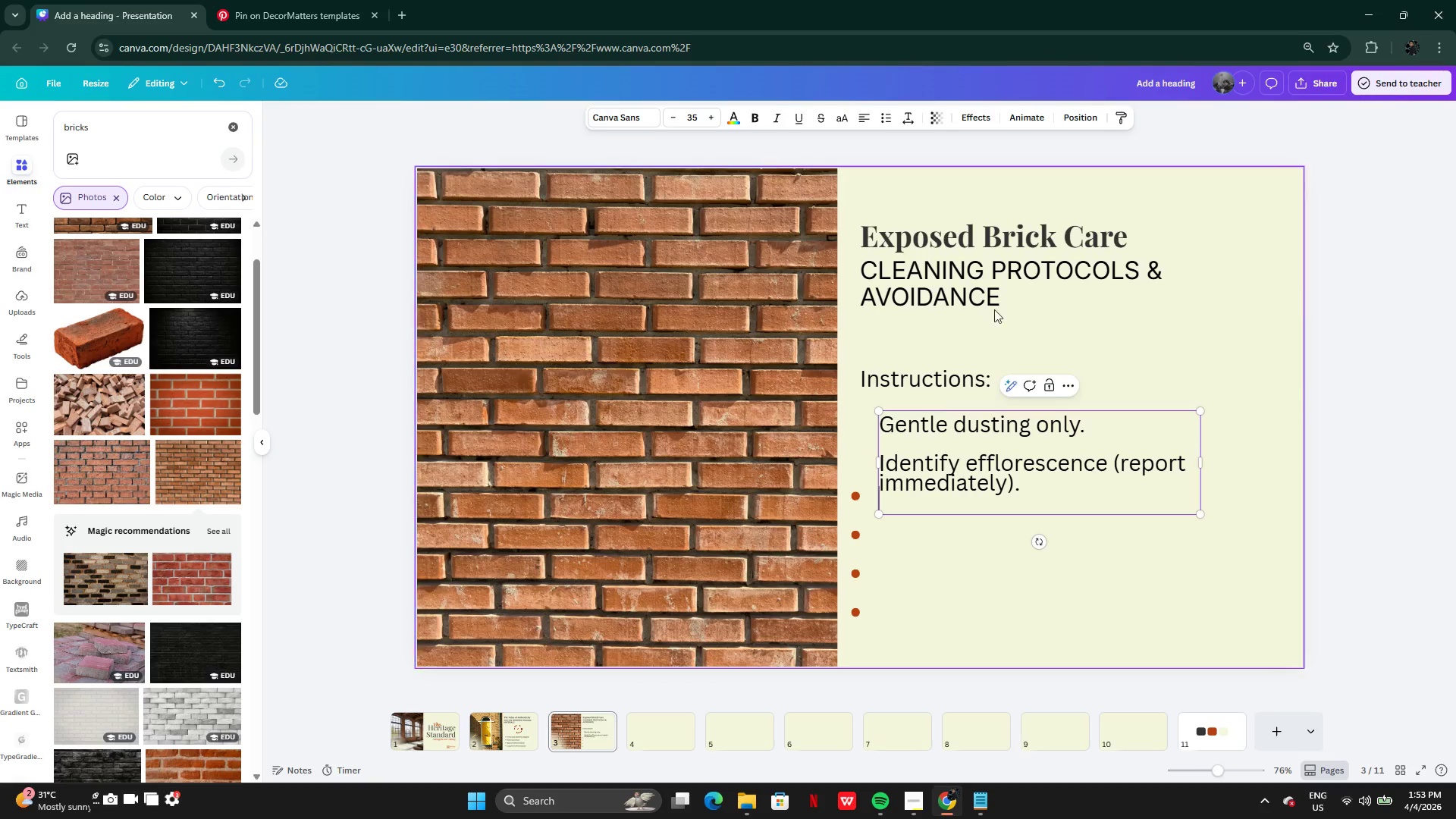 
double_click([1031, 480])
 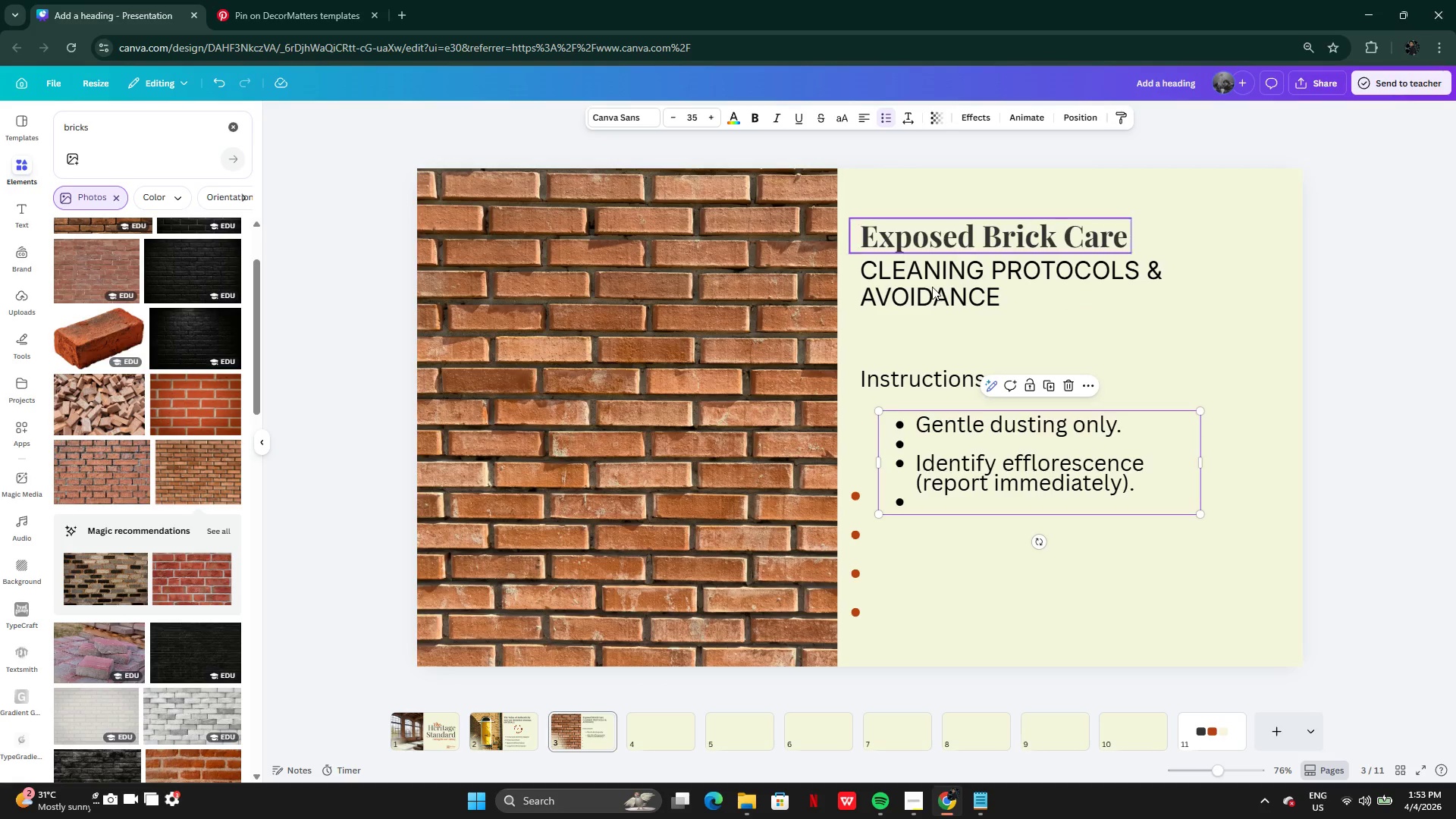 
left_click([932, 439])
 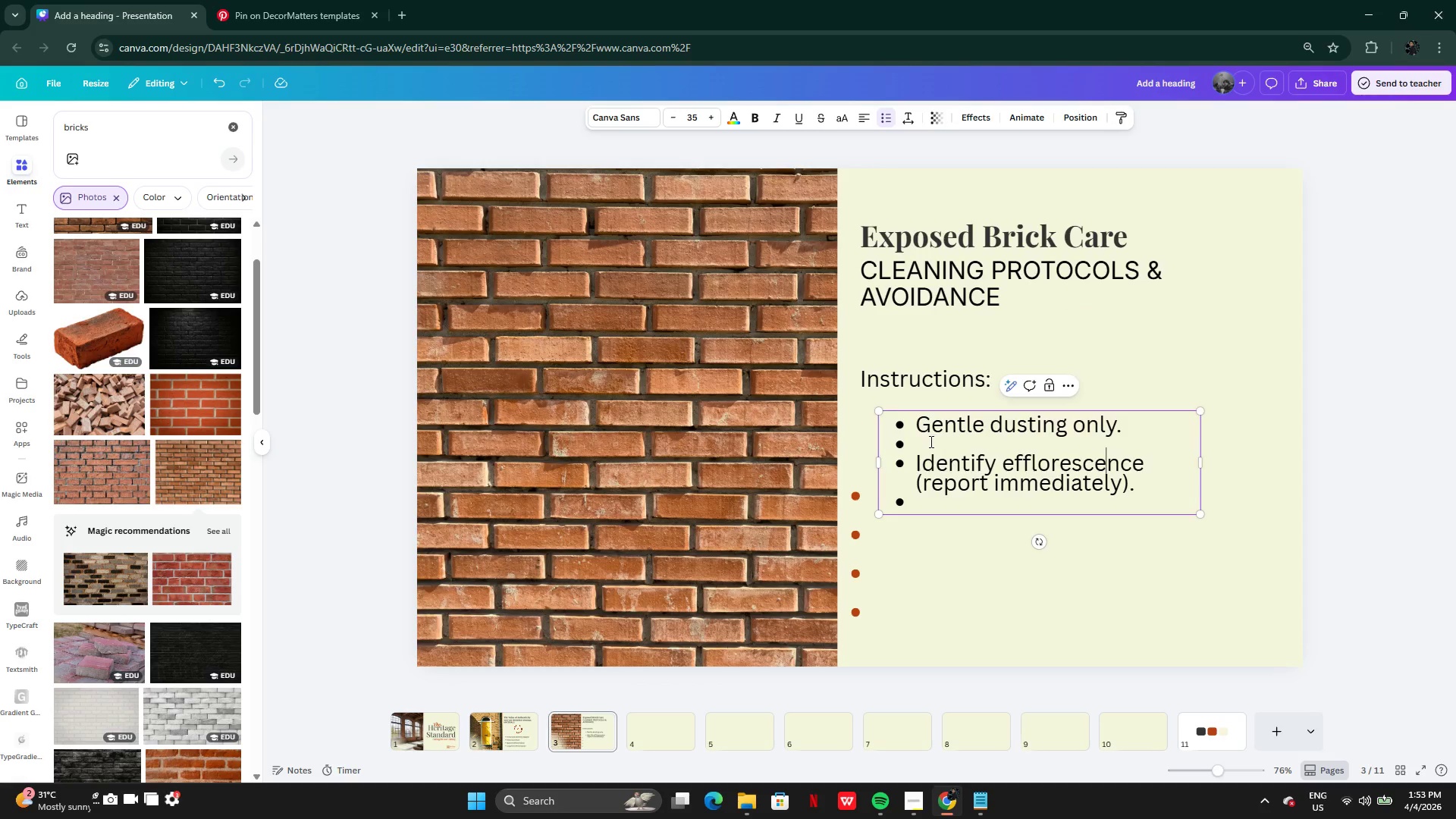 
left_click([929, 443])
 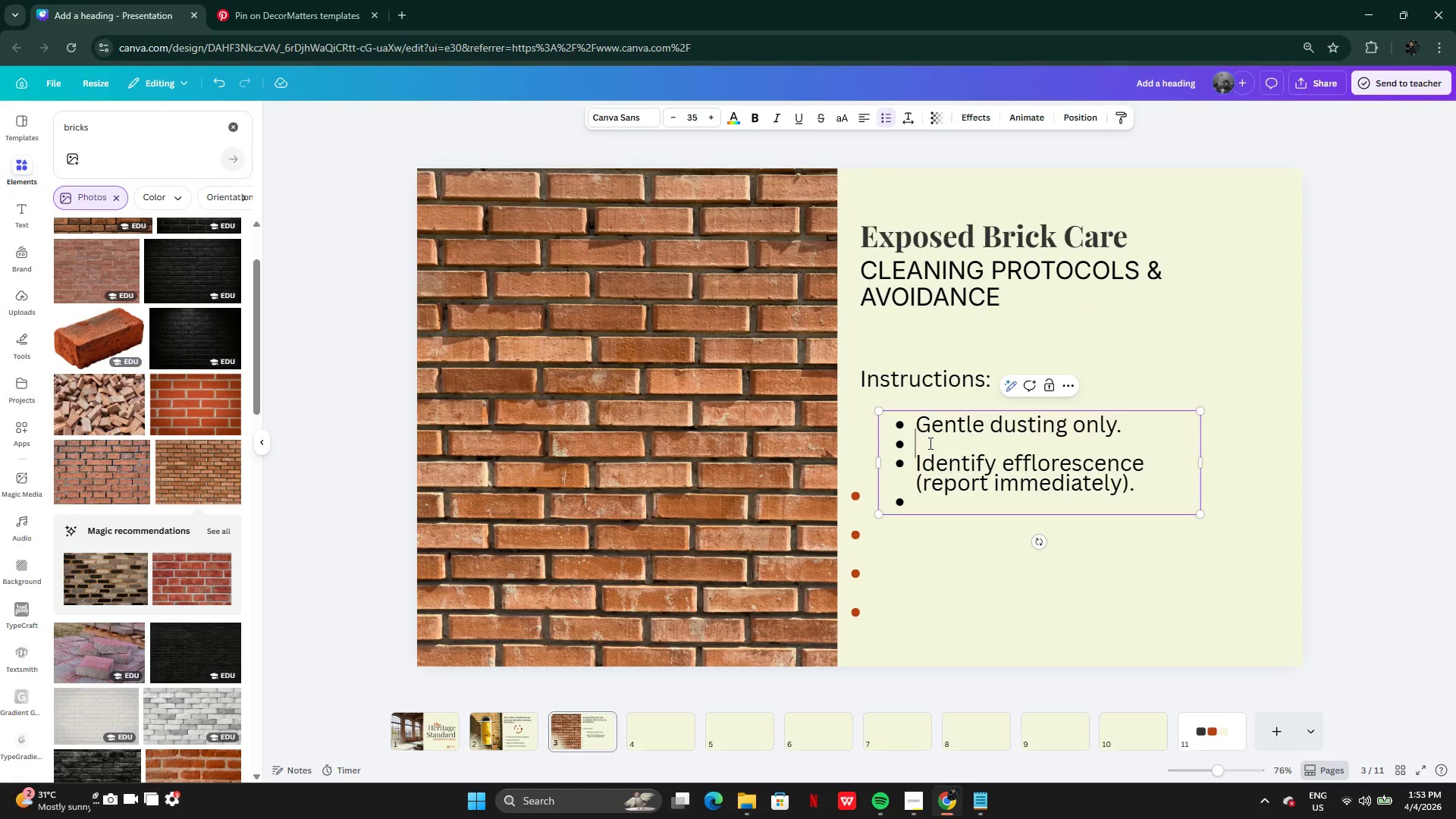 
key(Backspace)
 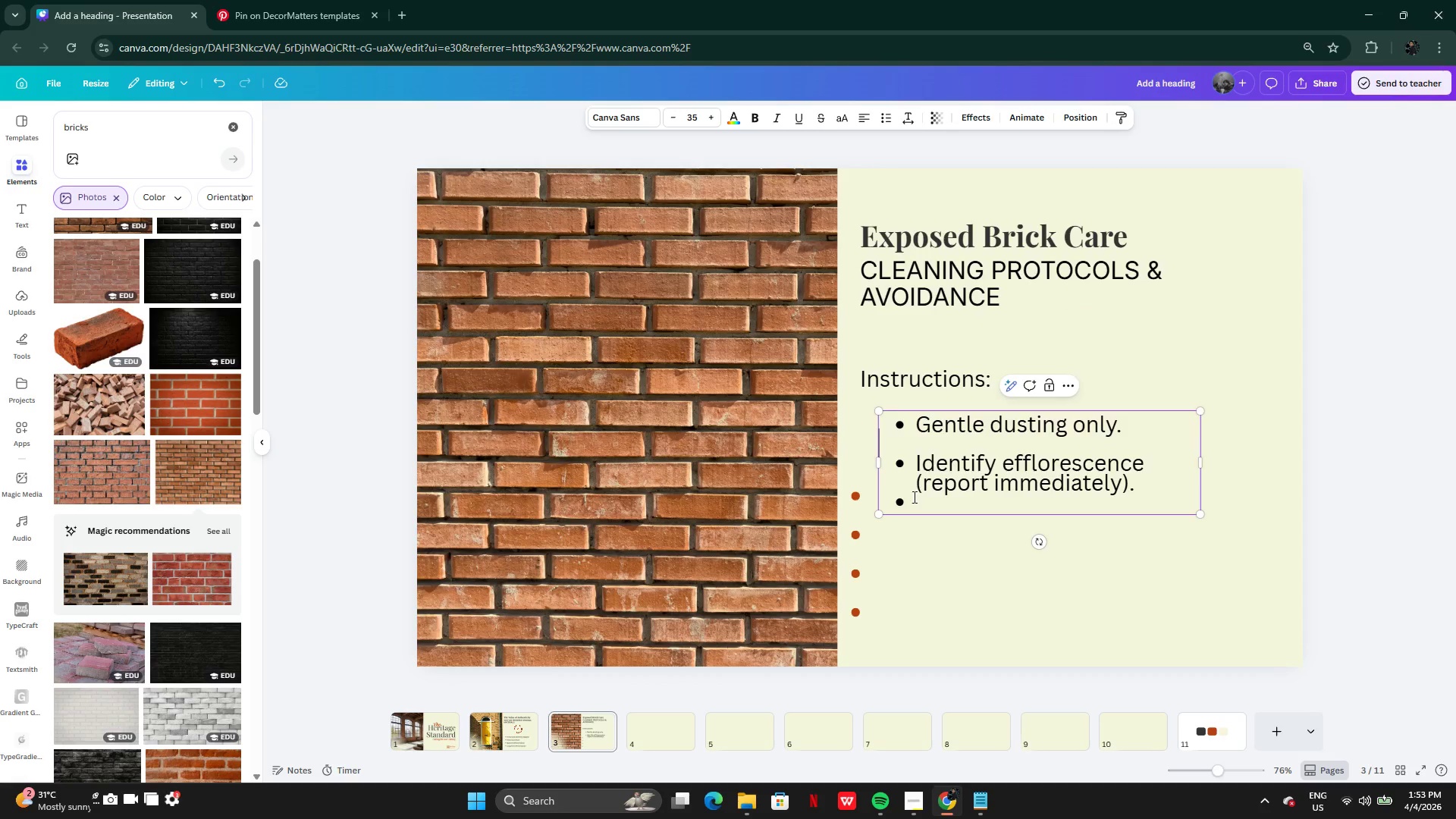 
left_click([912, 501])
 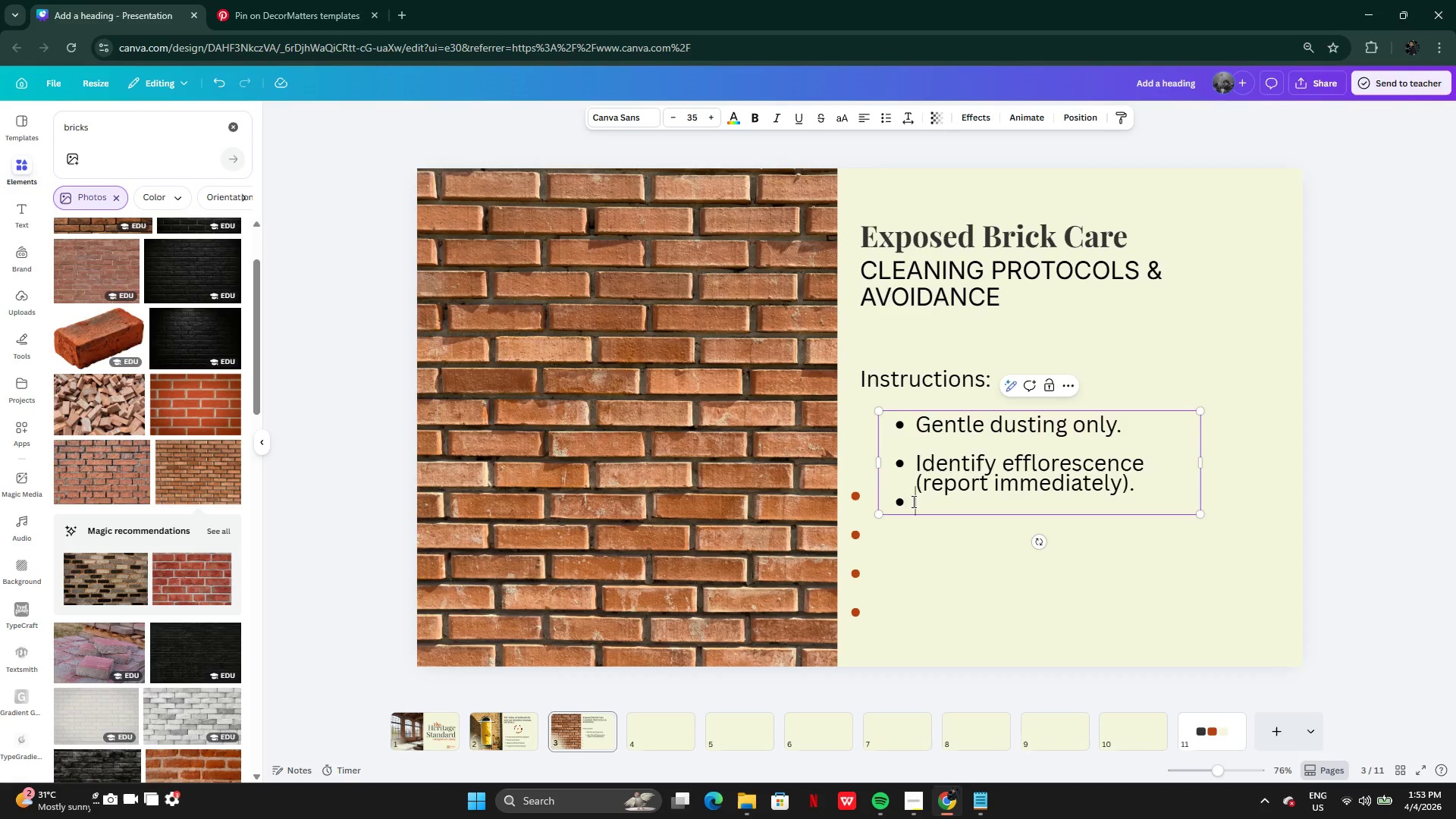 
key(Backspace)
 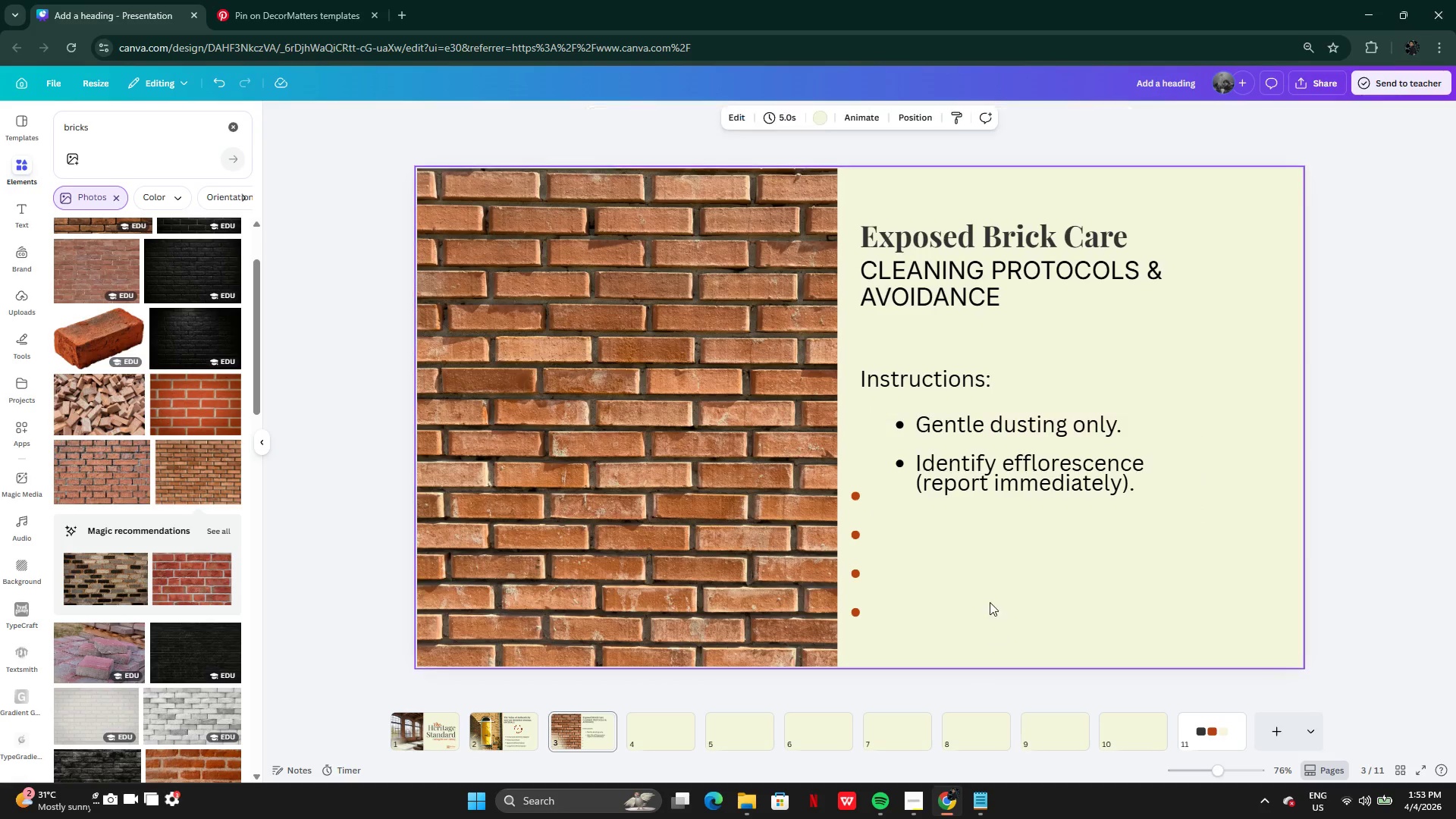 
left_click_drag(start_coordinate=[1001, 465], to_coordinate=[971, 450])
 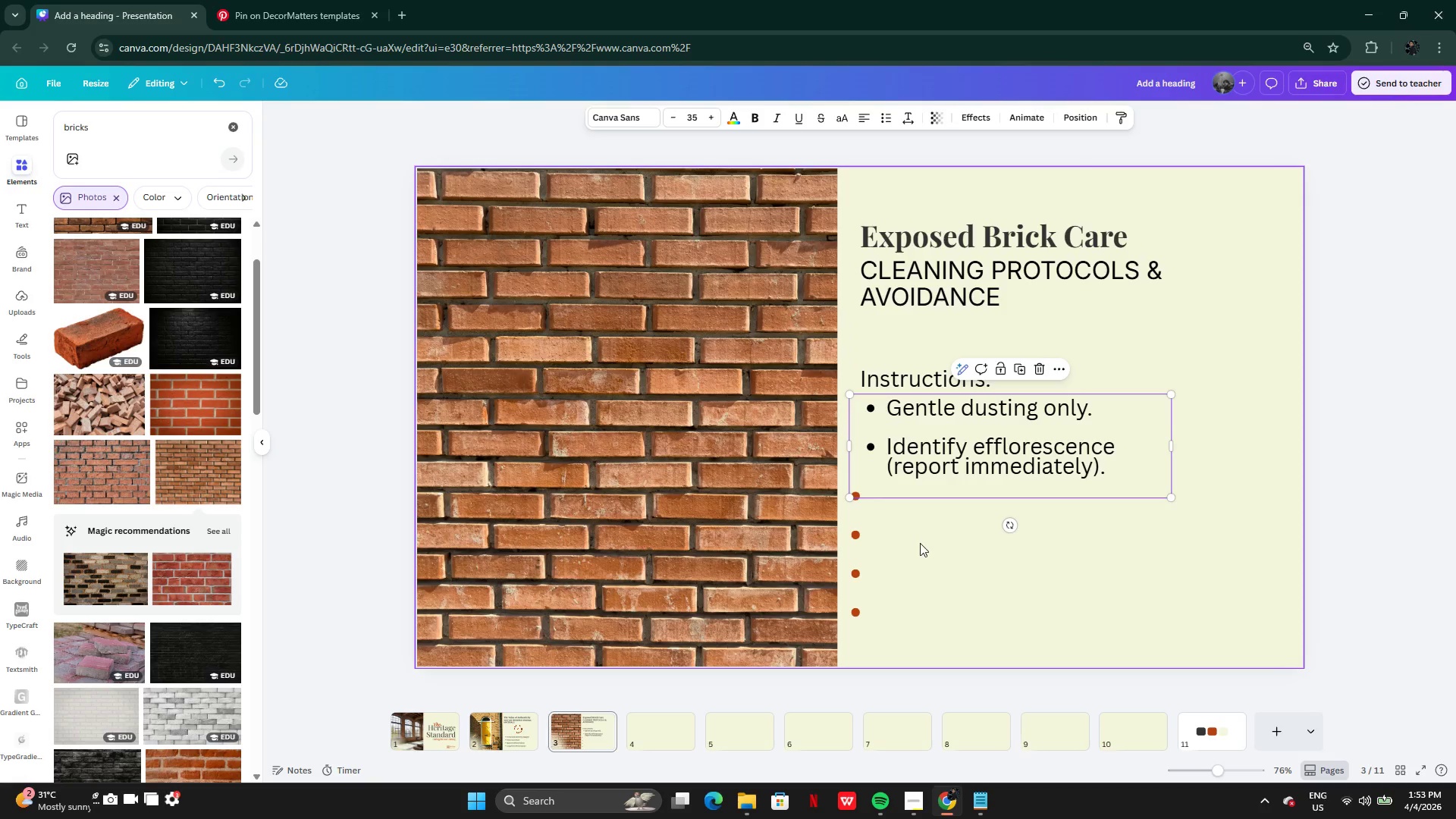 
left_click([920, 543])
 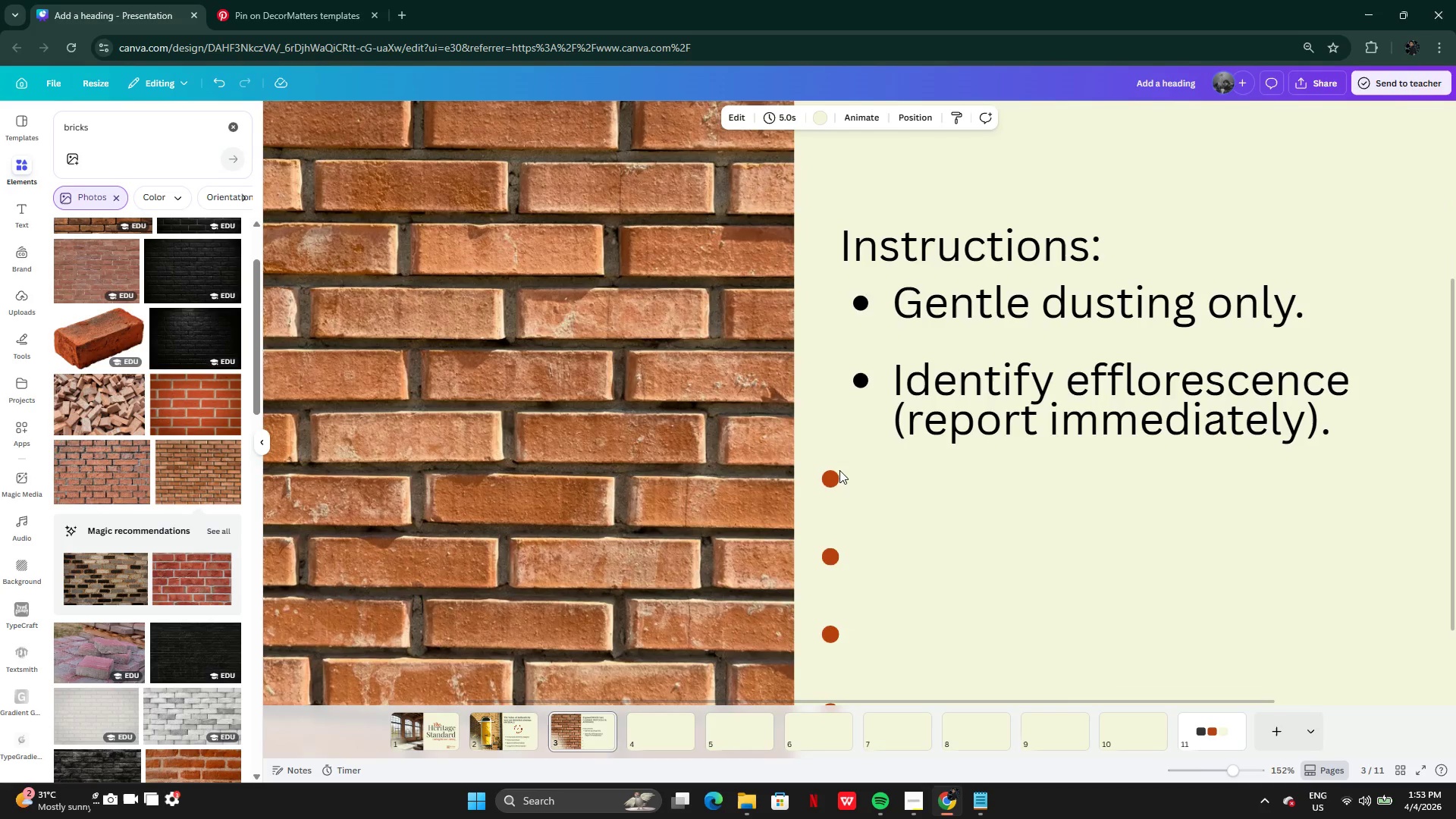 
left_click([833, 482])
 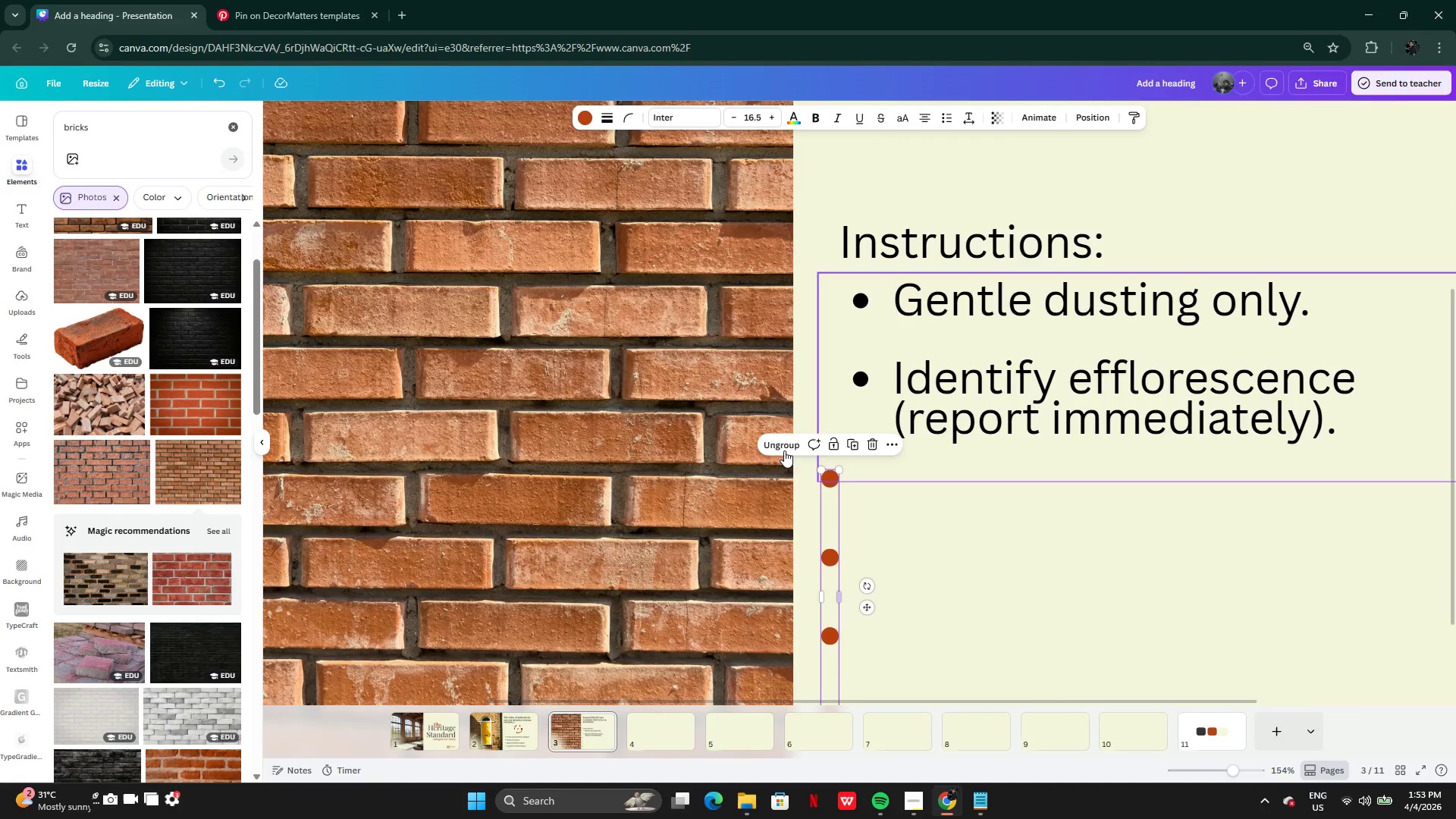 
left_click([780, 449])
 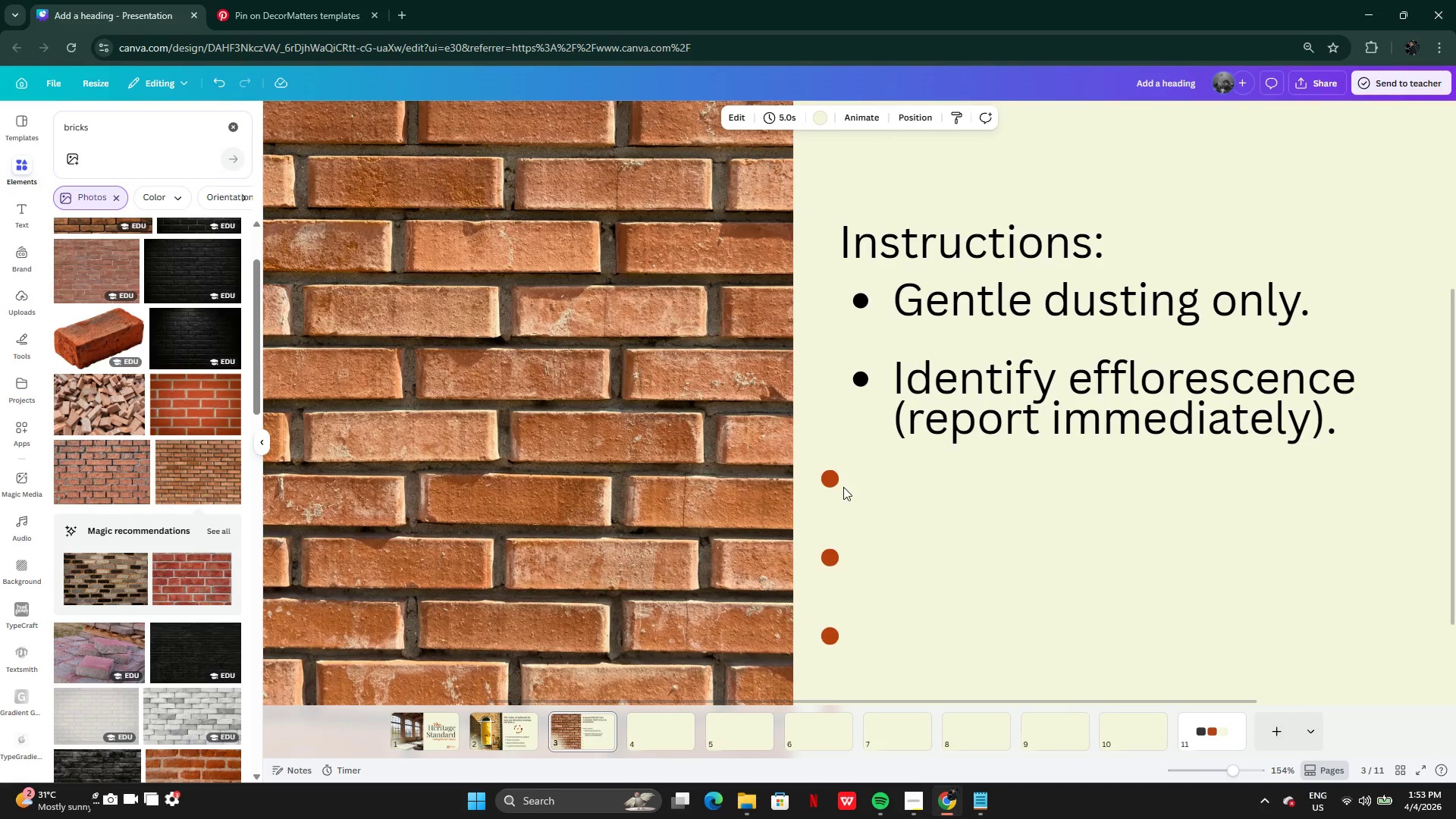 
left_click([833, 484])
 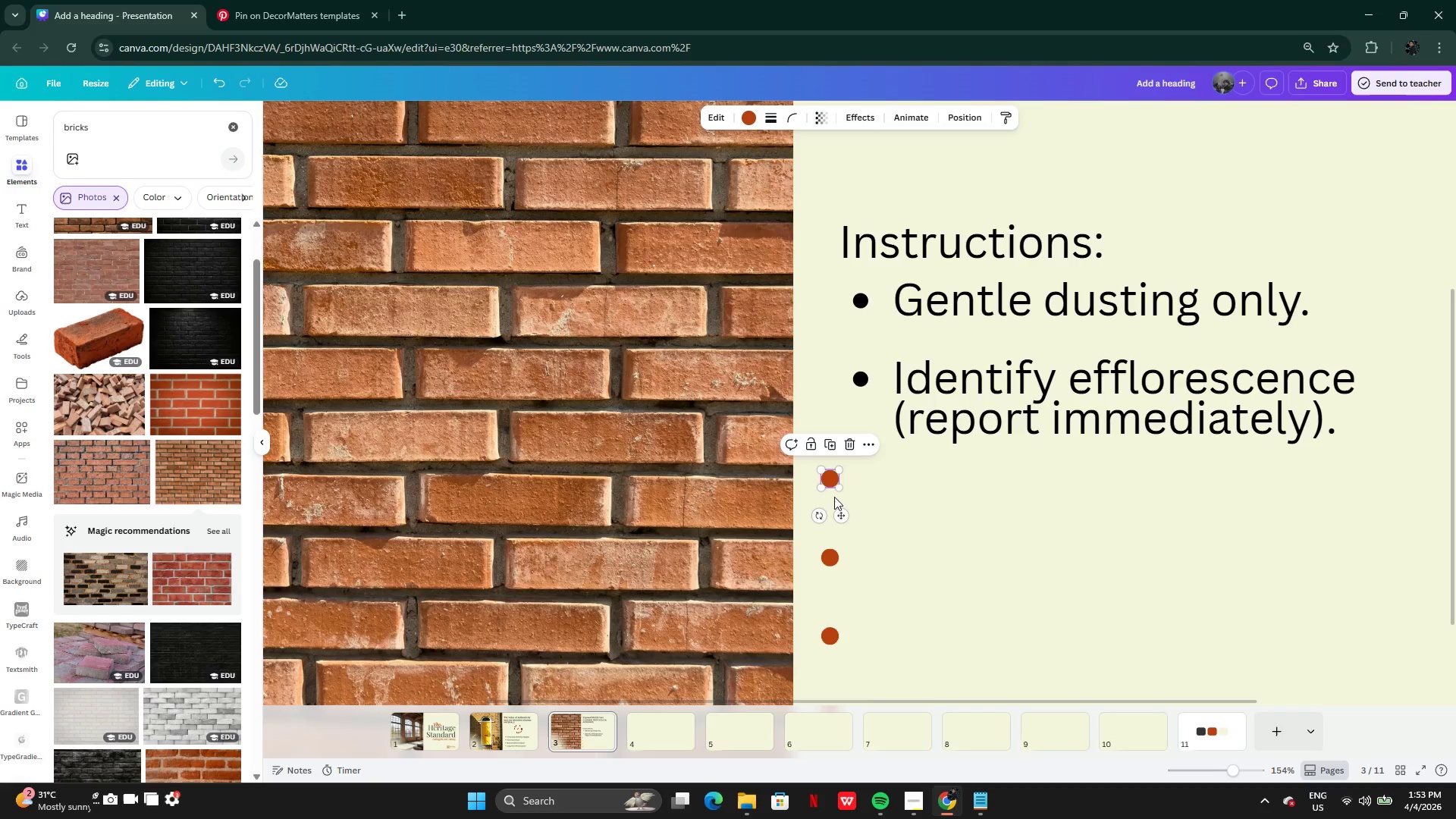 
left_click_drag(start_coordinate=[843, 513], to_coordinate=[875, 334])
 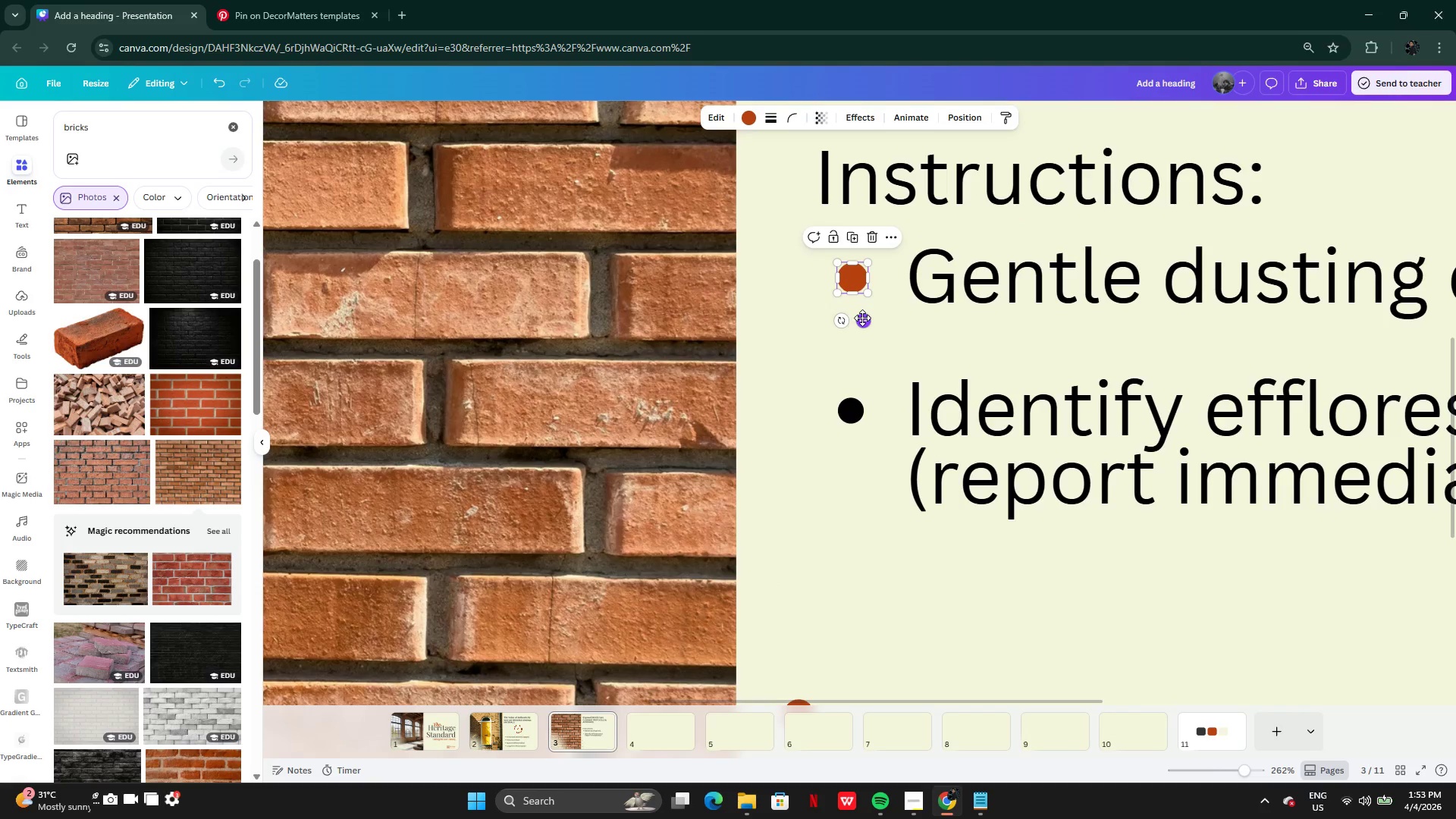 
wait(6.25)
 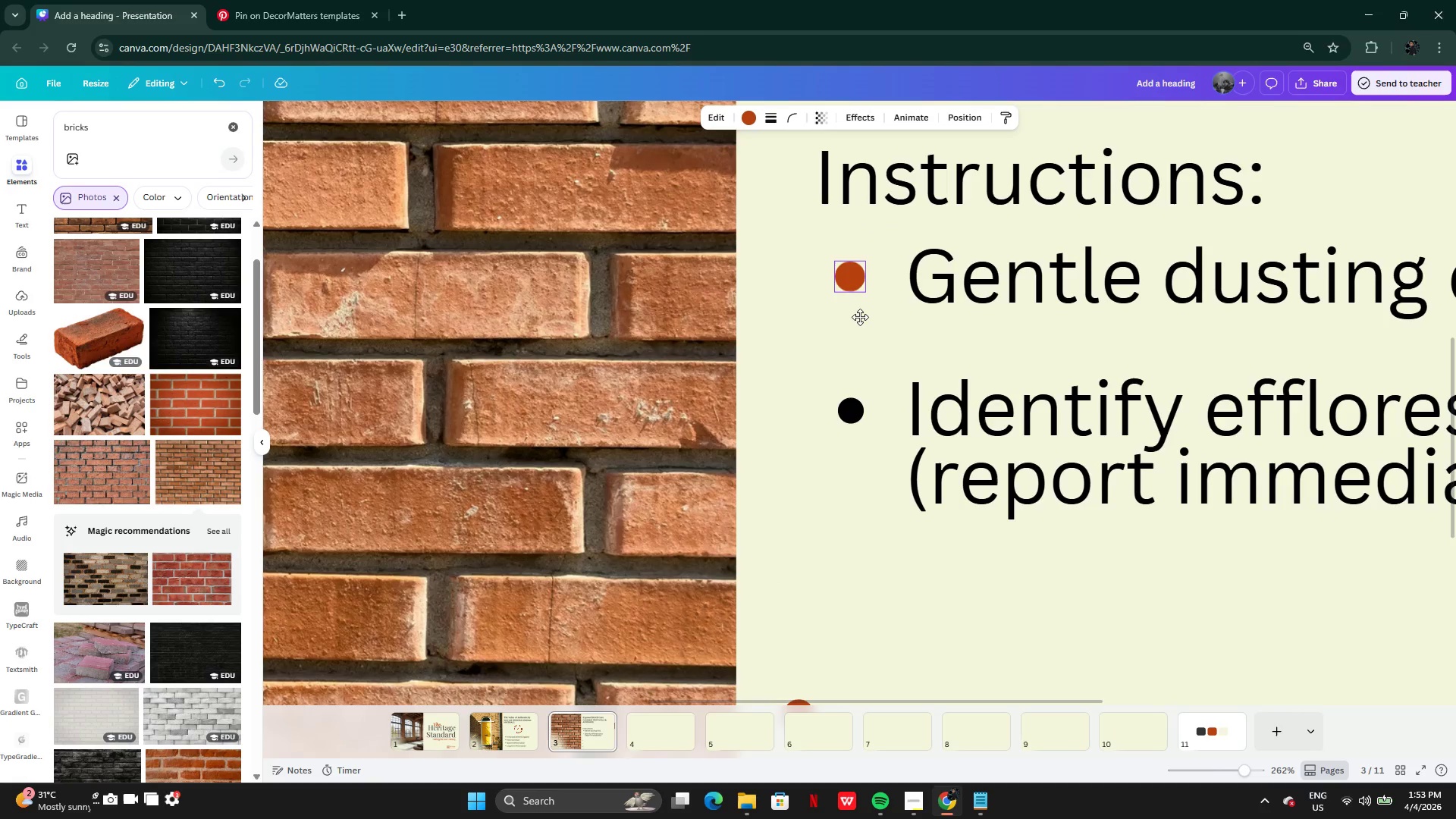 
left_click([814, 602])
 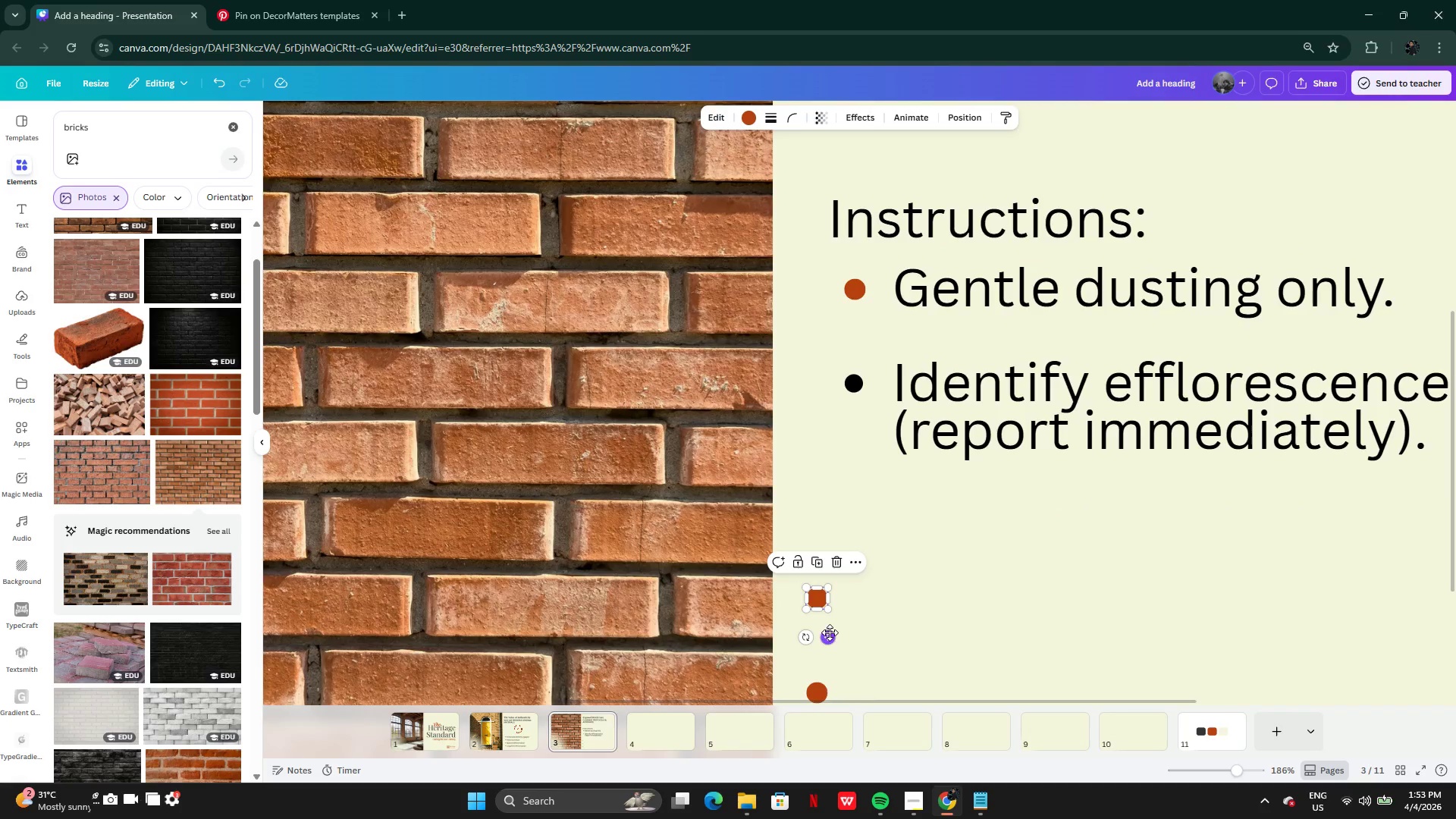 
left_click_drag(start_coordinate=[830, 632], to_coordinate=[869, 415])
 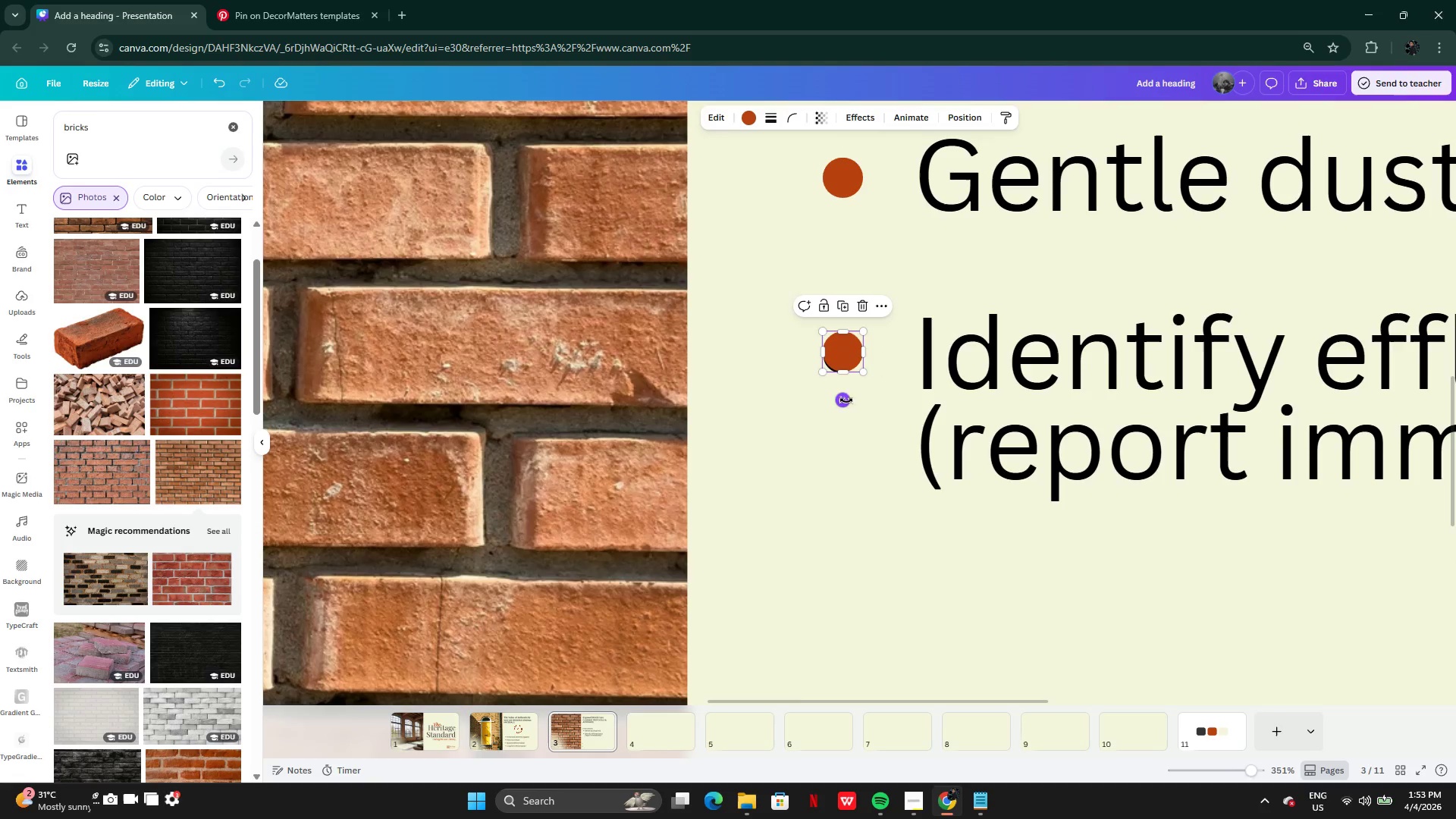 
left_click_drag(start_coordinate=[847, 347], to_coordinate=[843, 354])
 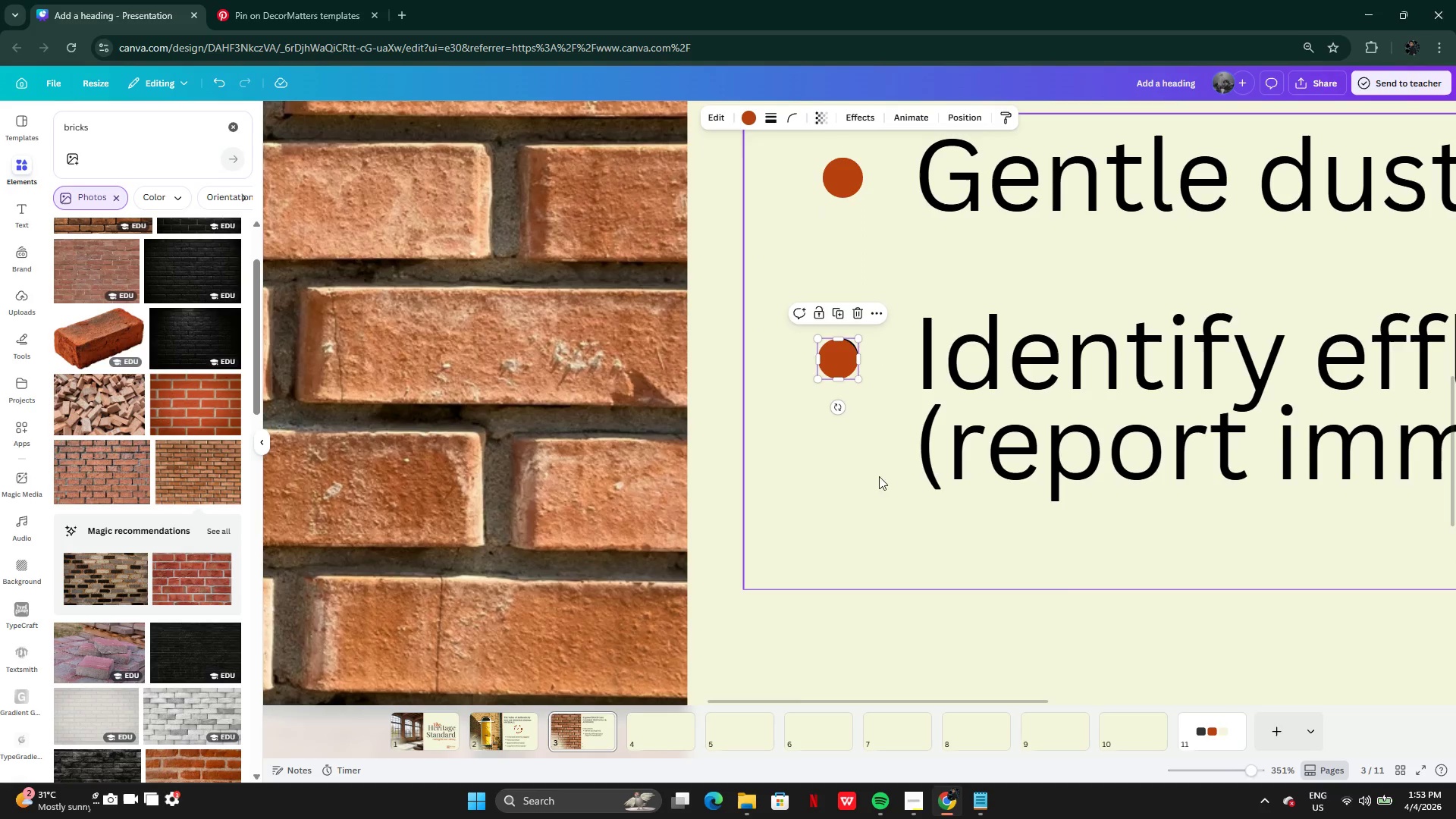 
left_click([877, 488])
 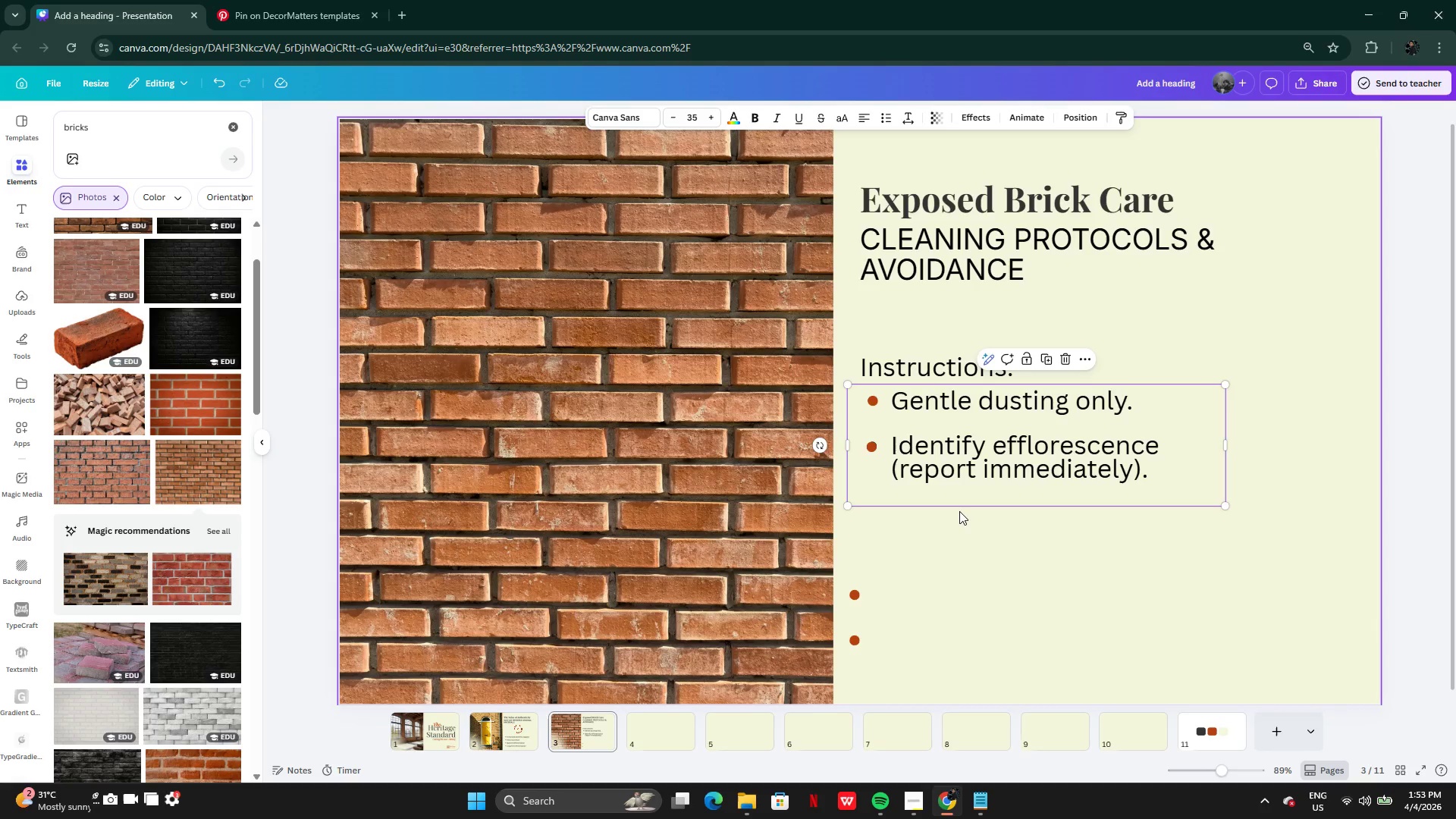 
wait(19.59)
 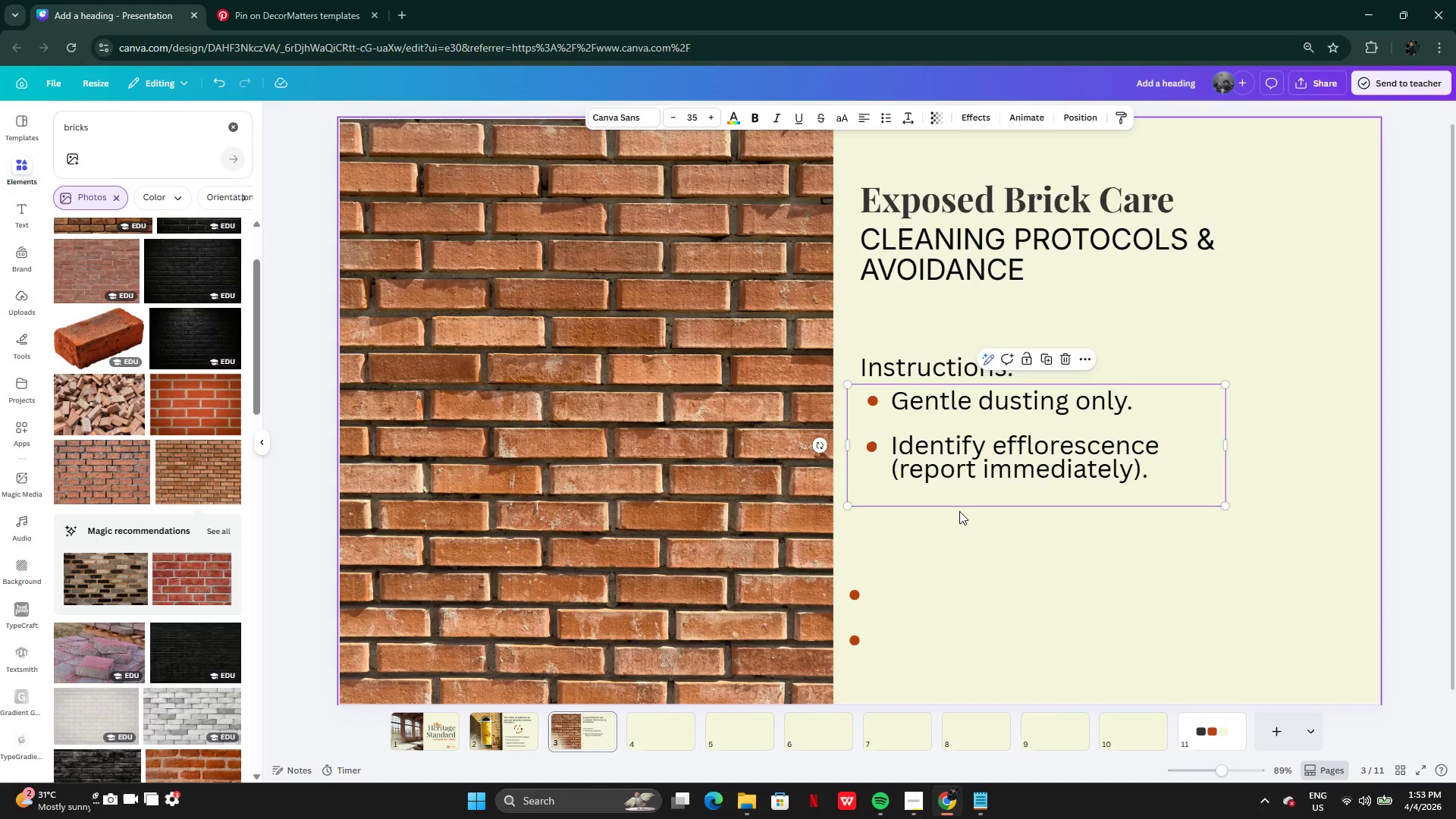 
left_click([976, 811])
 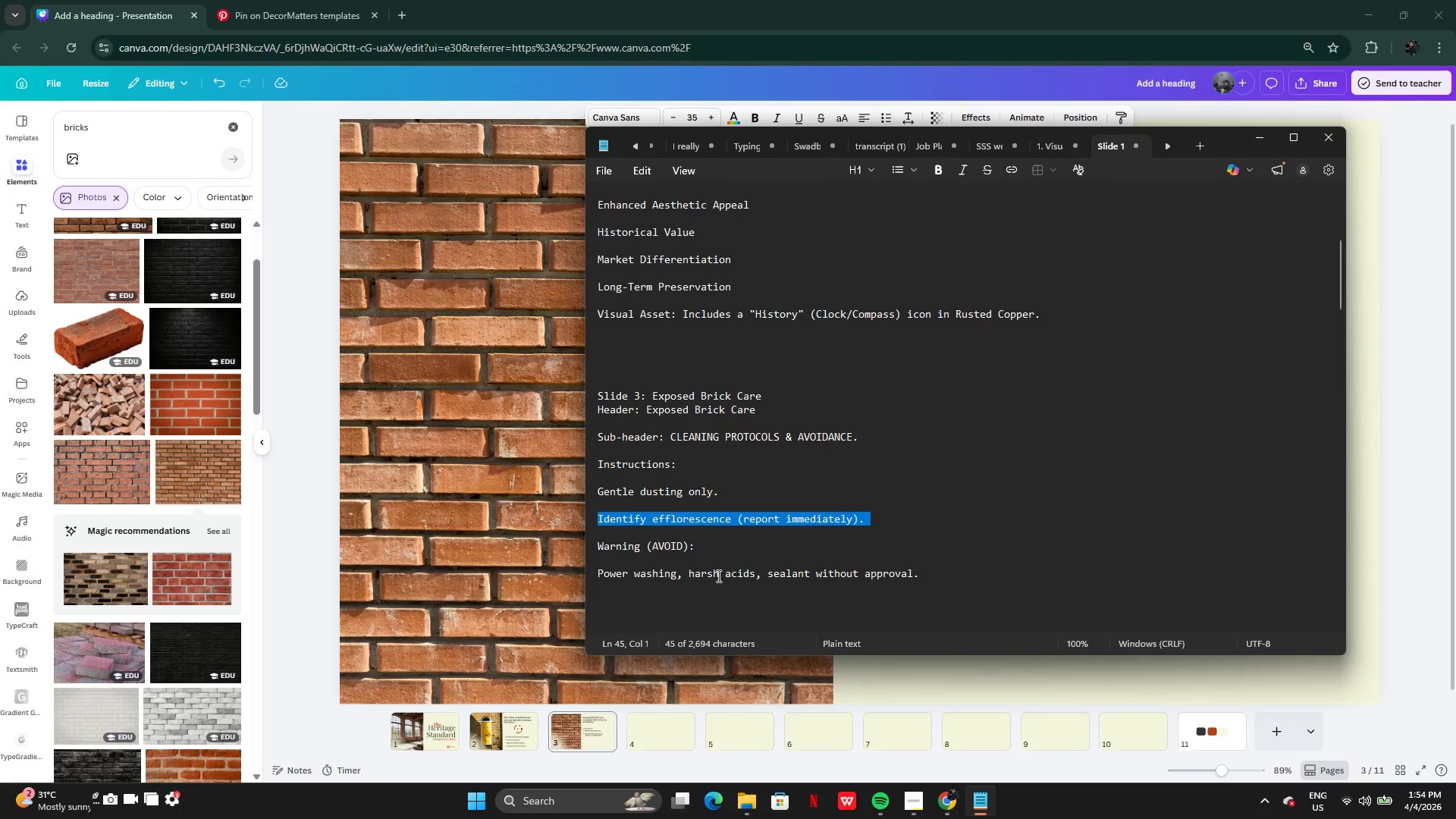 
wait(6.08)
 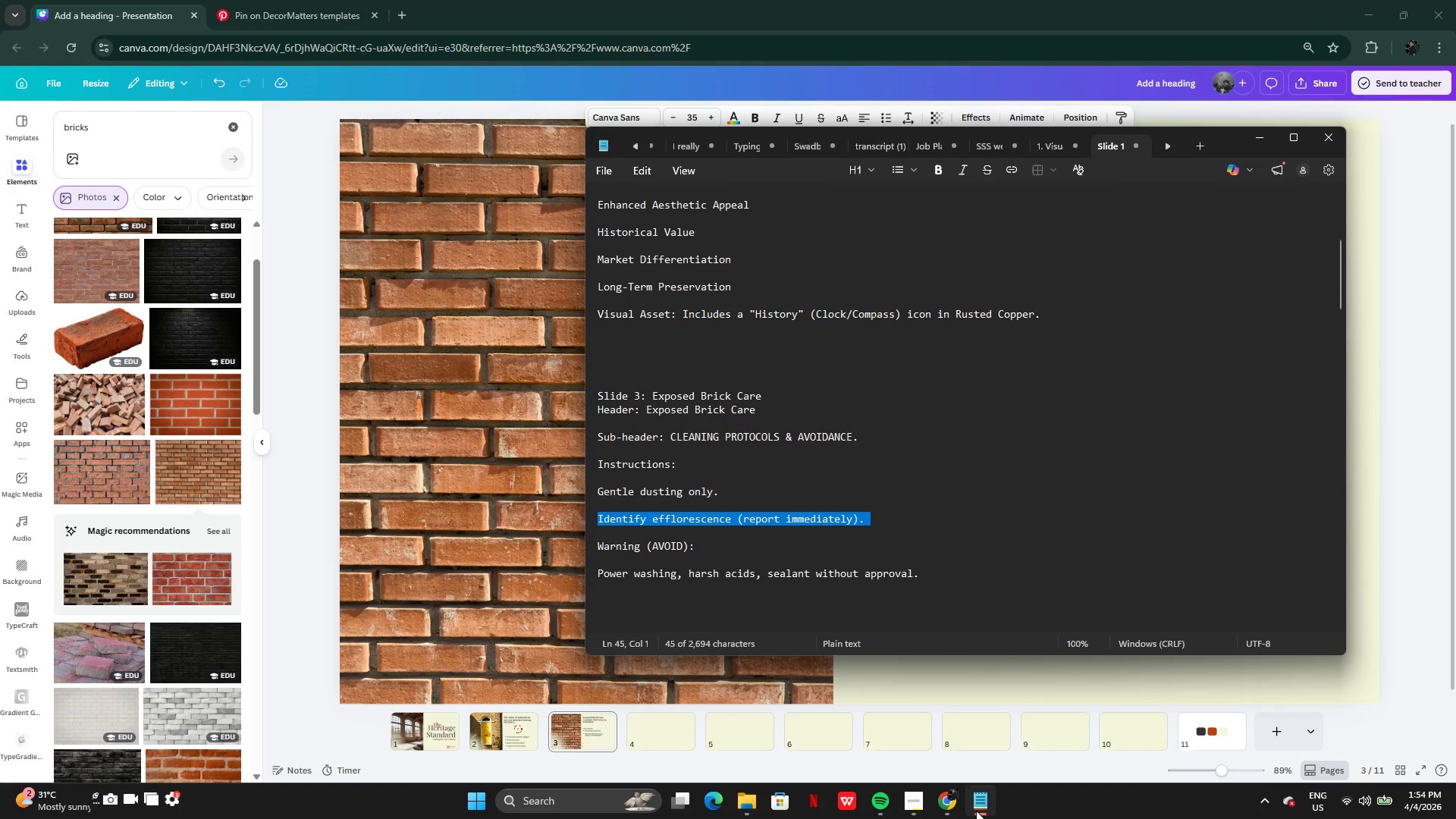 
left_click([1005, 818])
 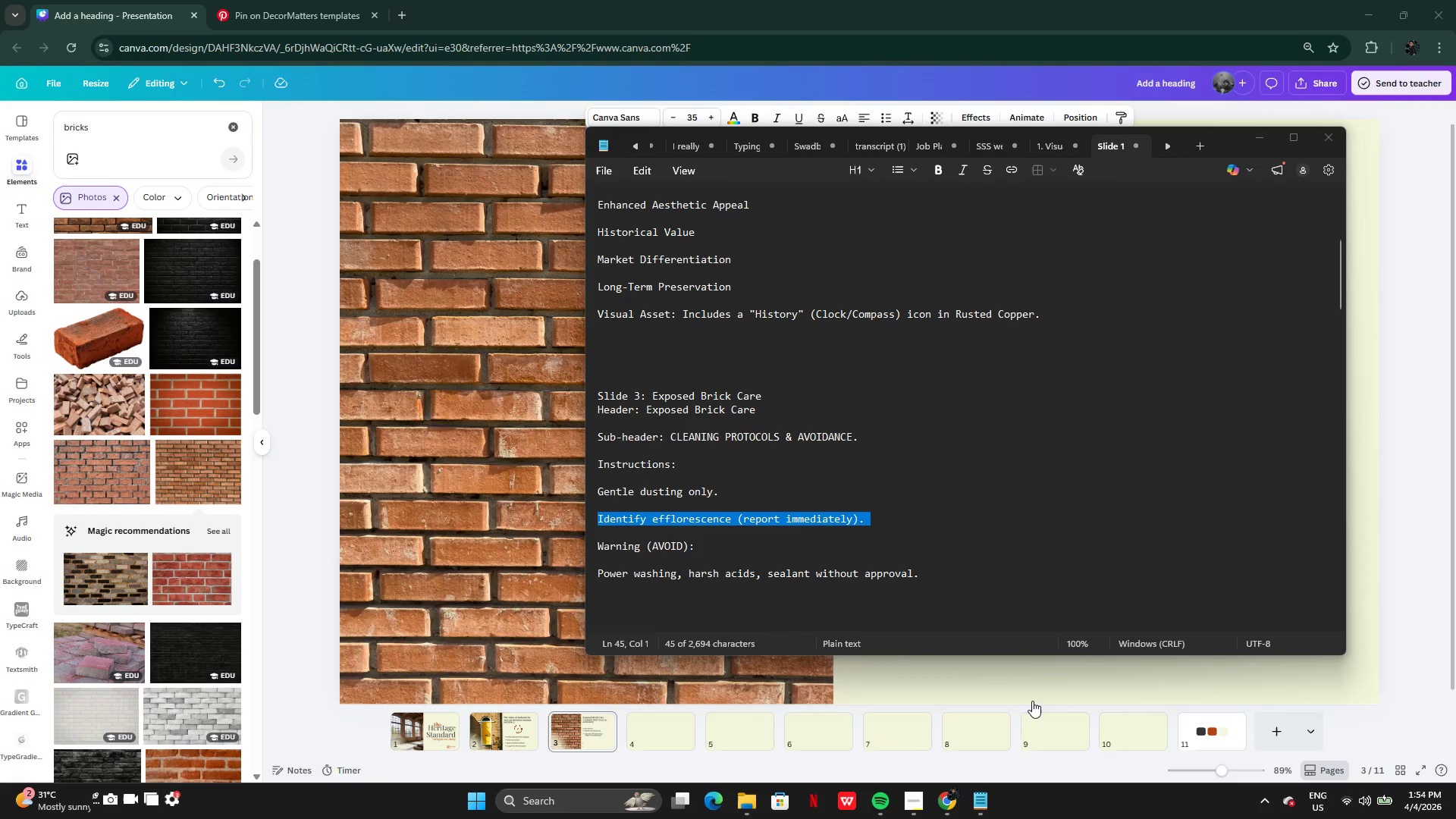 
left_click([1004, 676])
 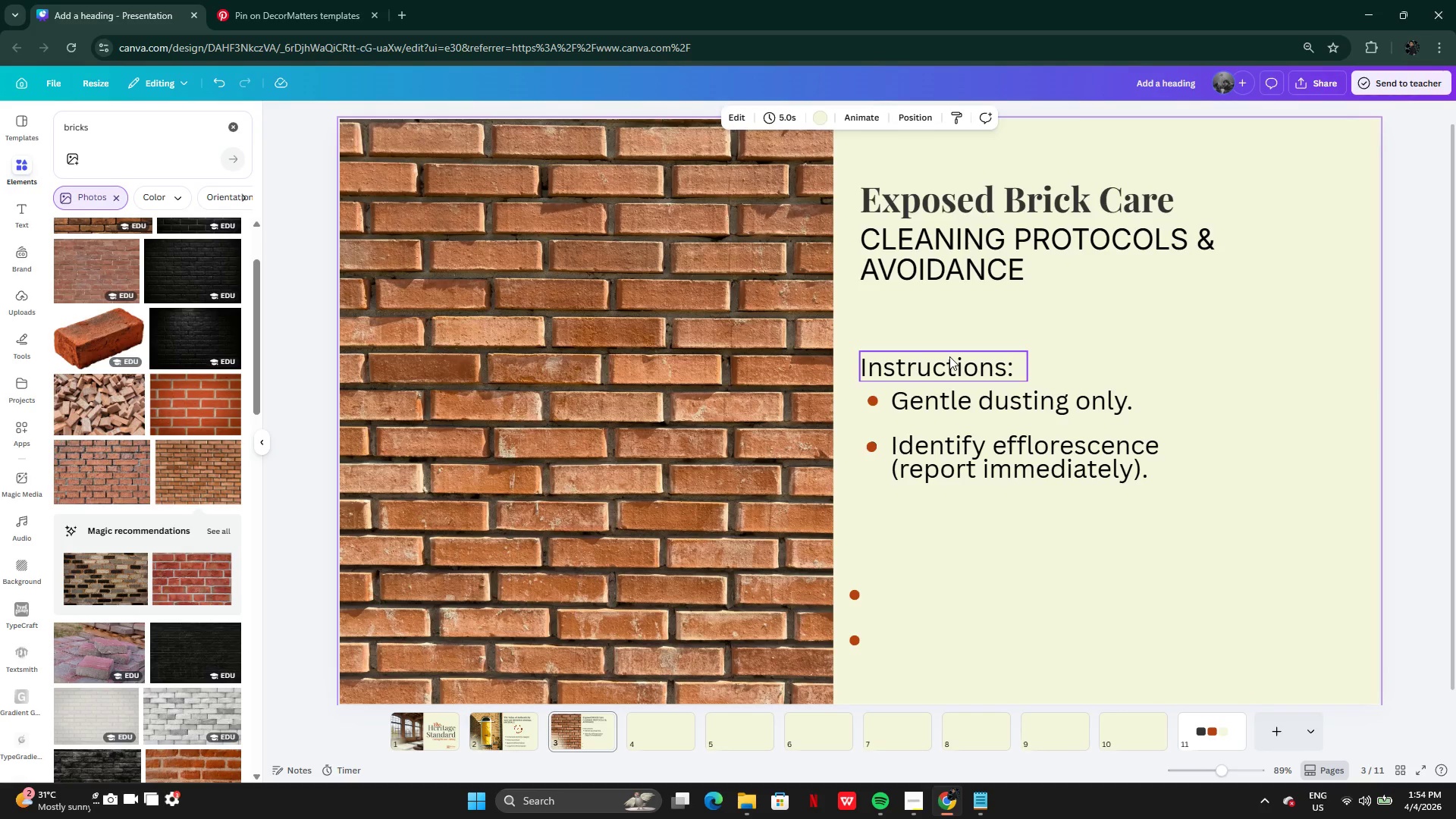 
left_click([949, 359])
 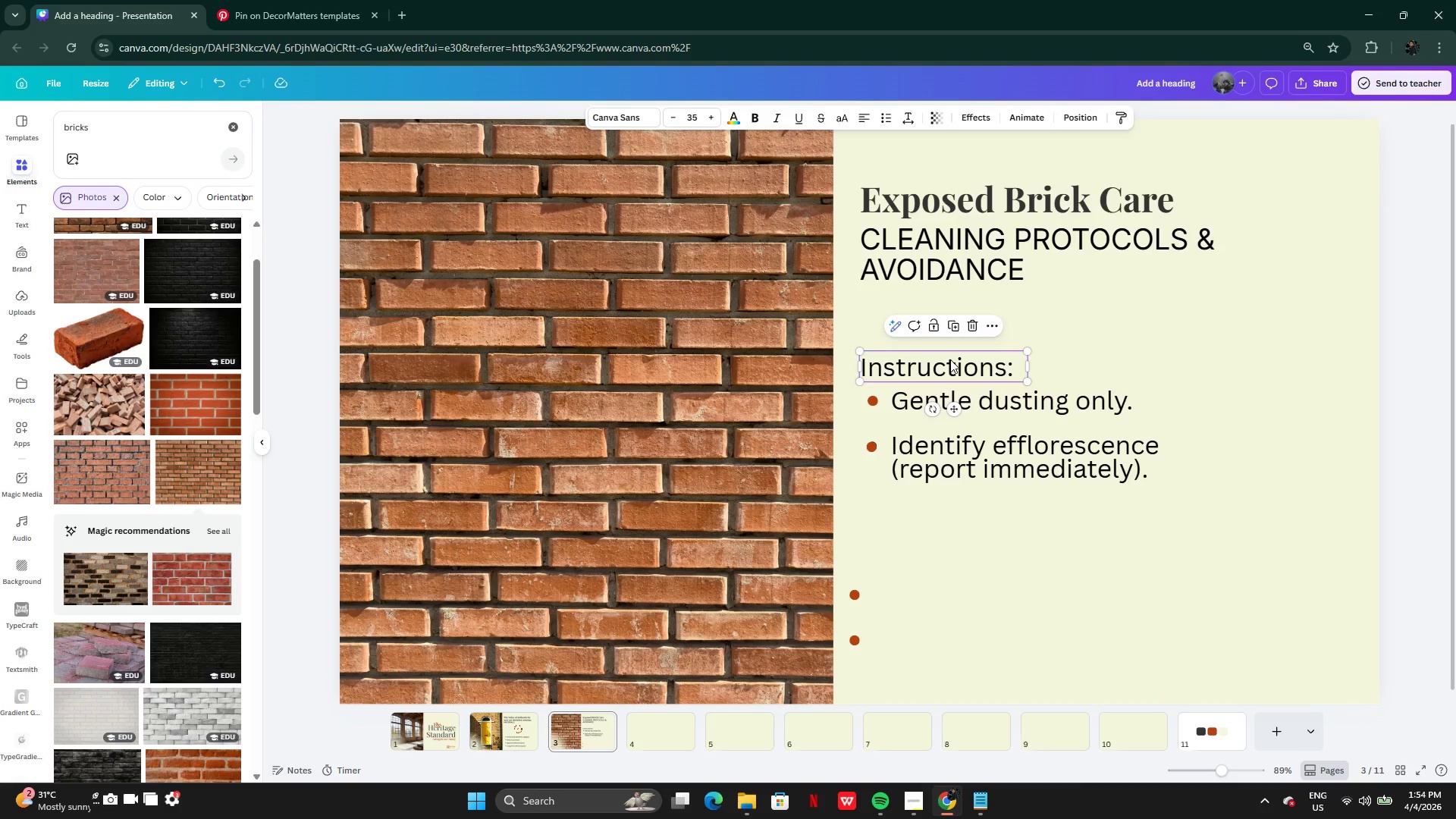 
left_click_drag(start_coordinate=[950, 359], to_coordinate=[950, 351])
 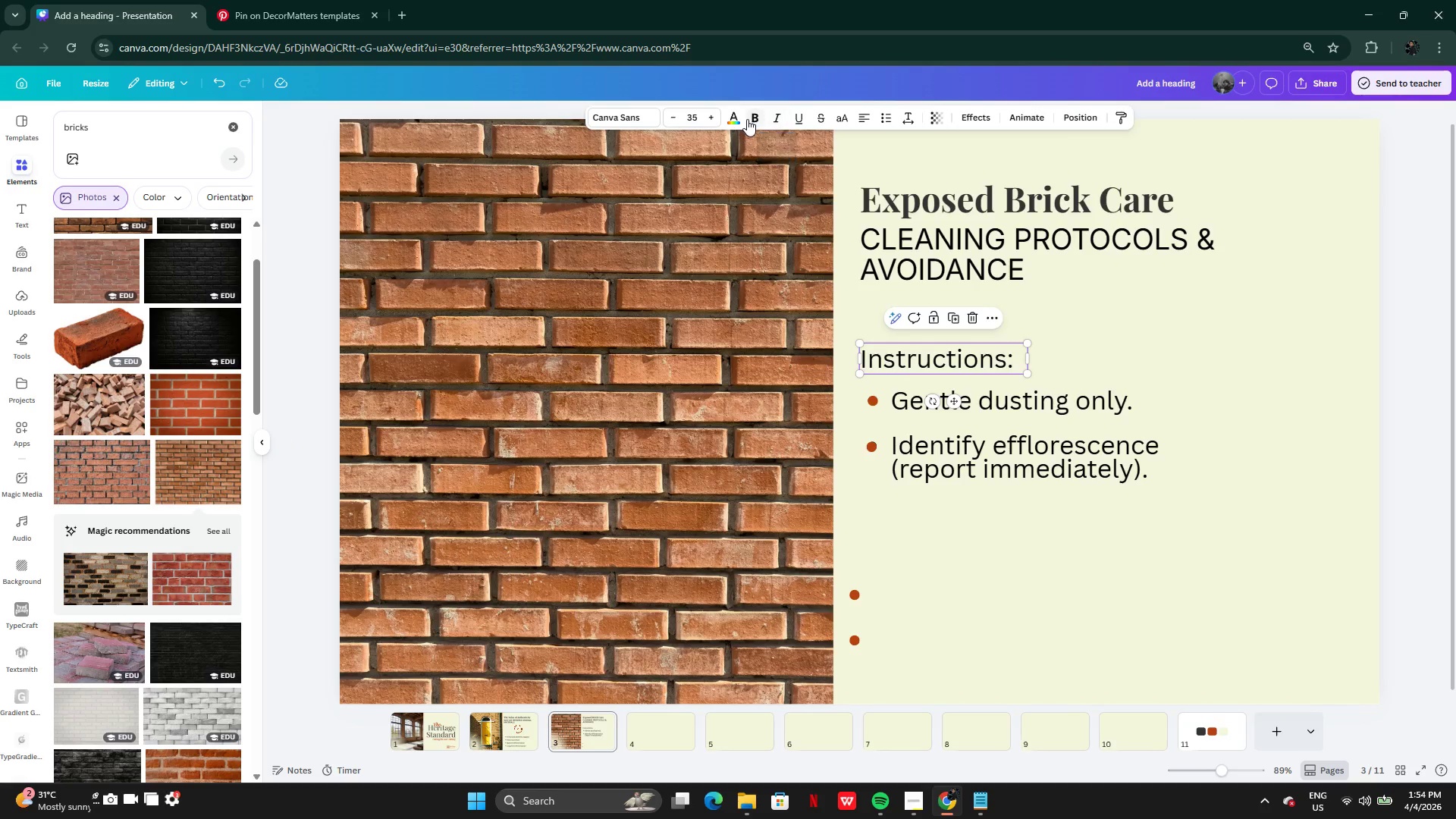 
left_click([737, 121])
 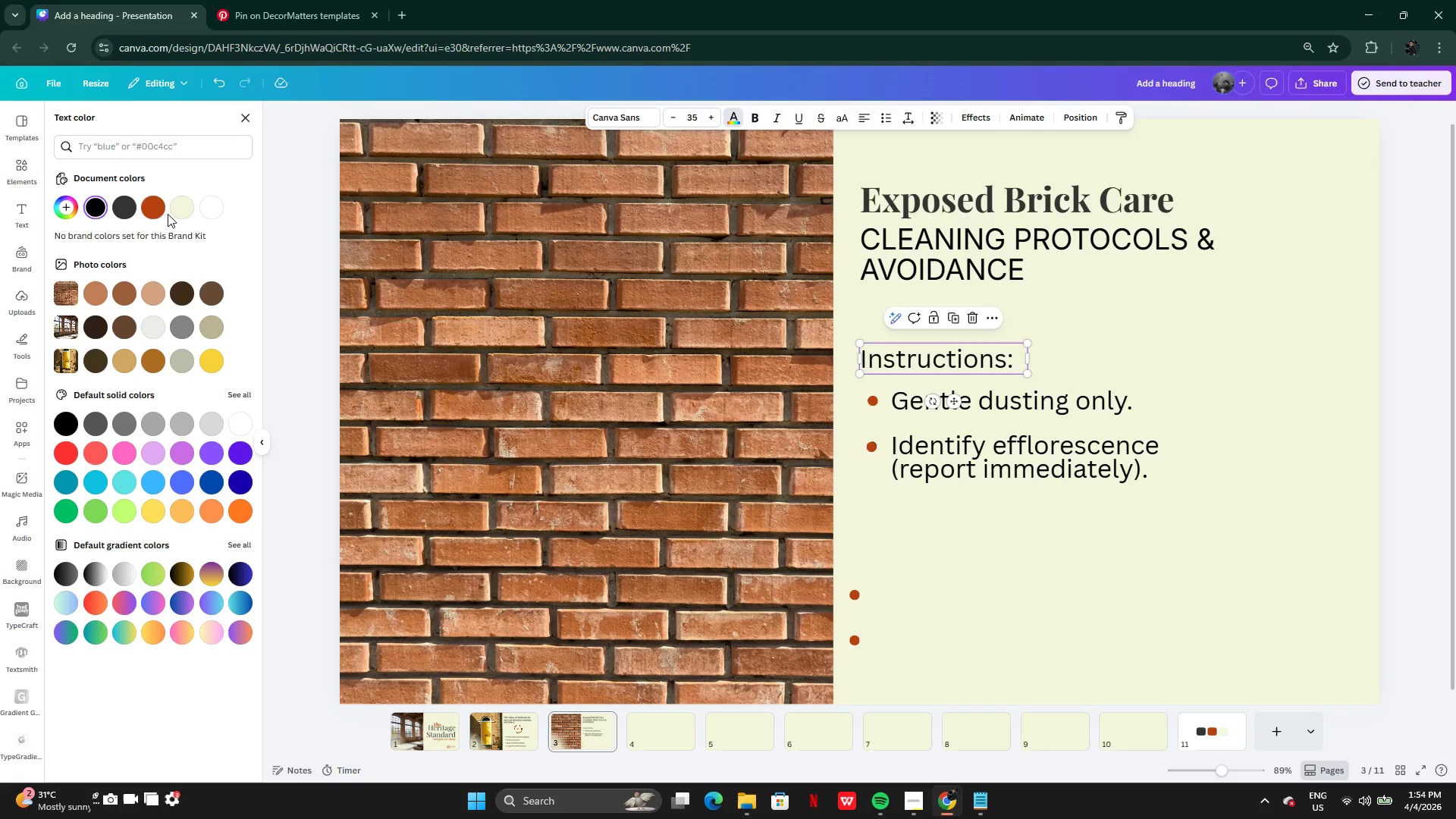 
left_click([153, 202])
 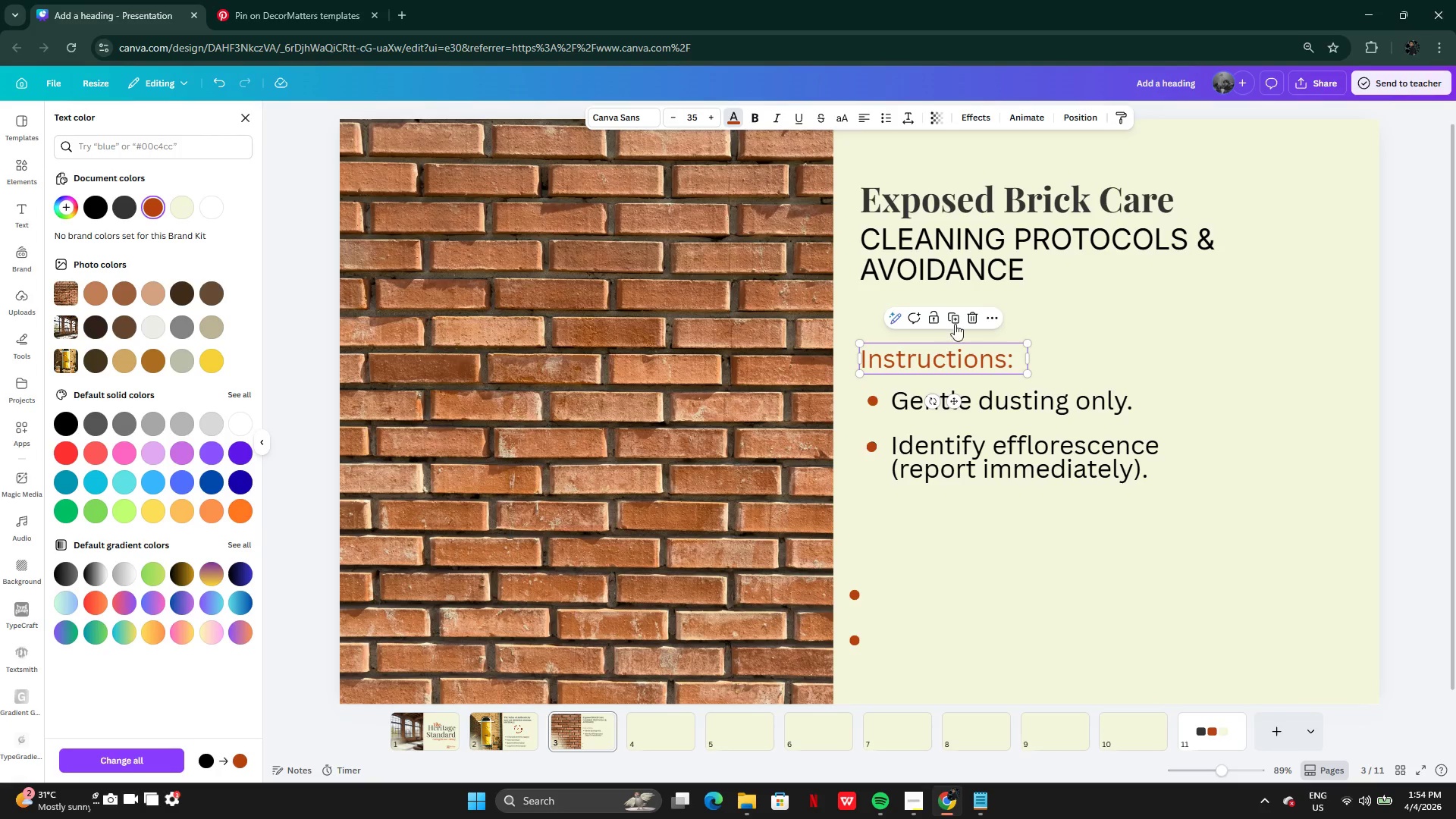 
left_click([960, 315])
 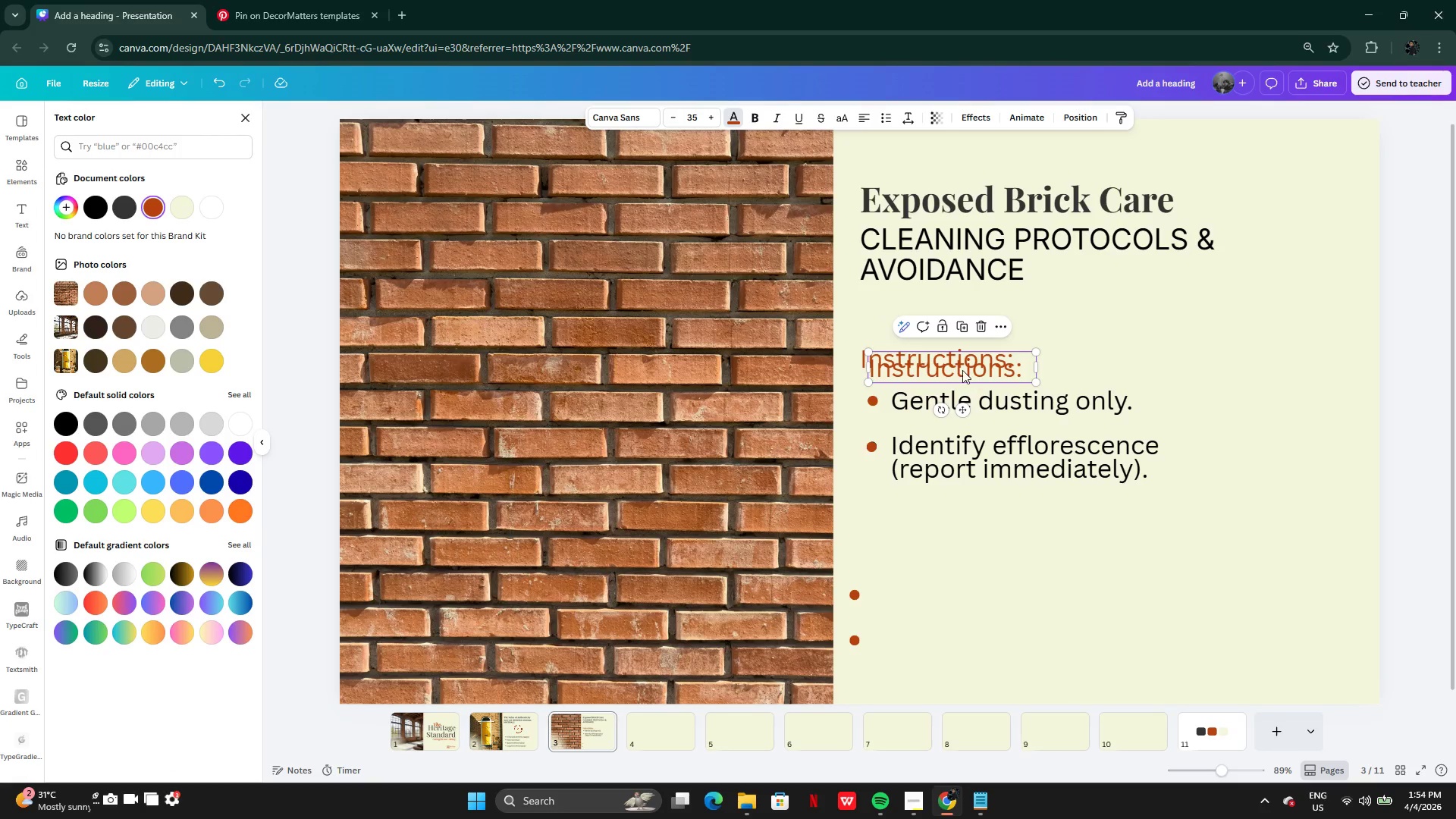 
left_click_drag(start_coordinate=[962, 366], to_coordinate=[956, 515])
 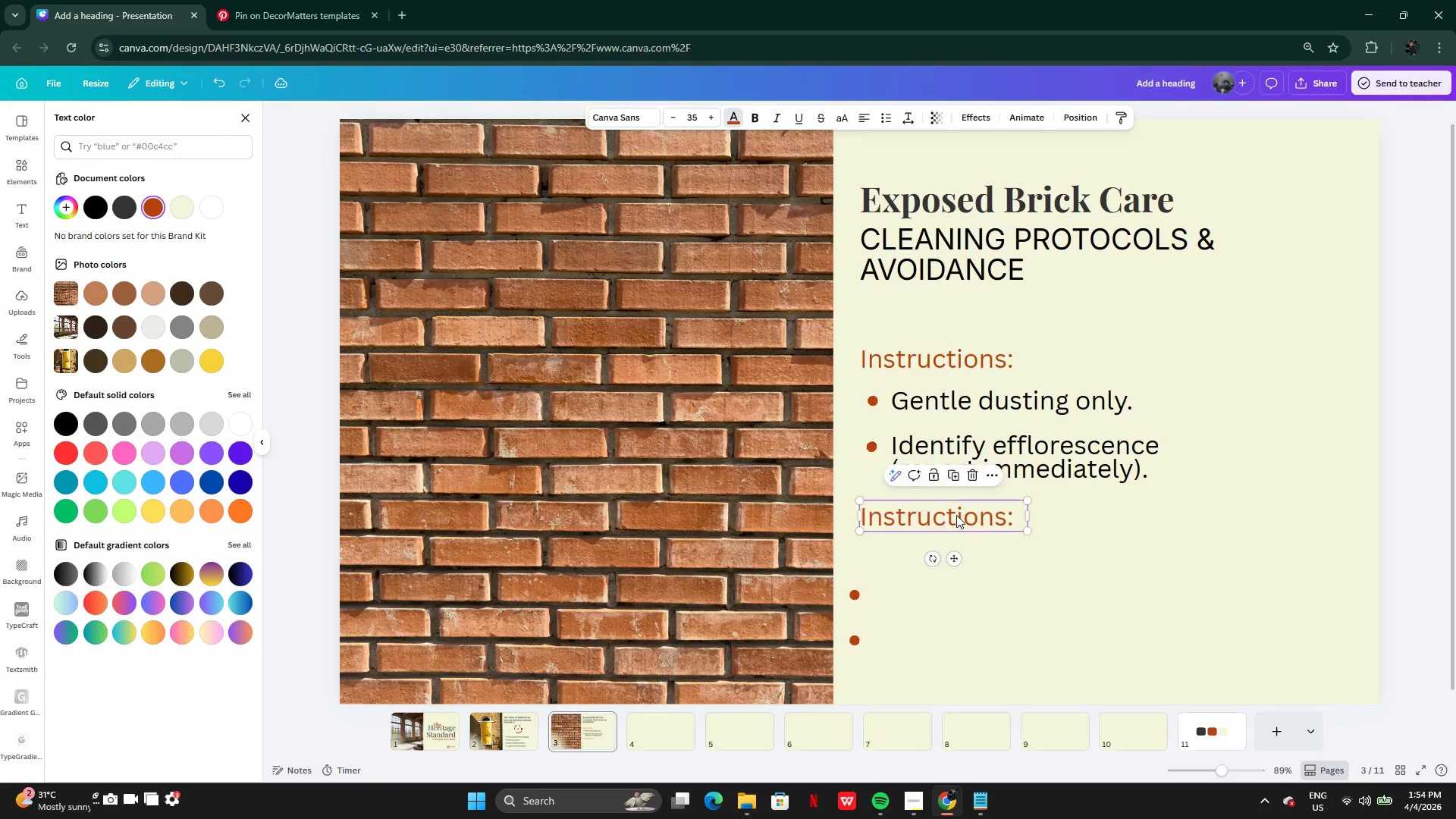 
left_click([956, 515])
 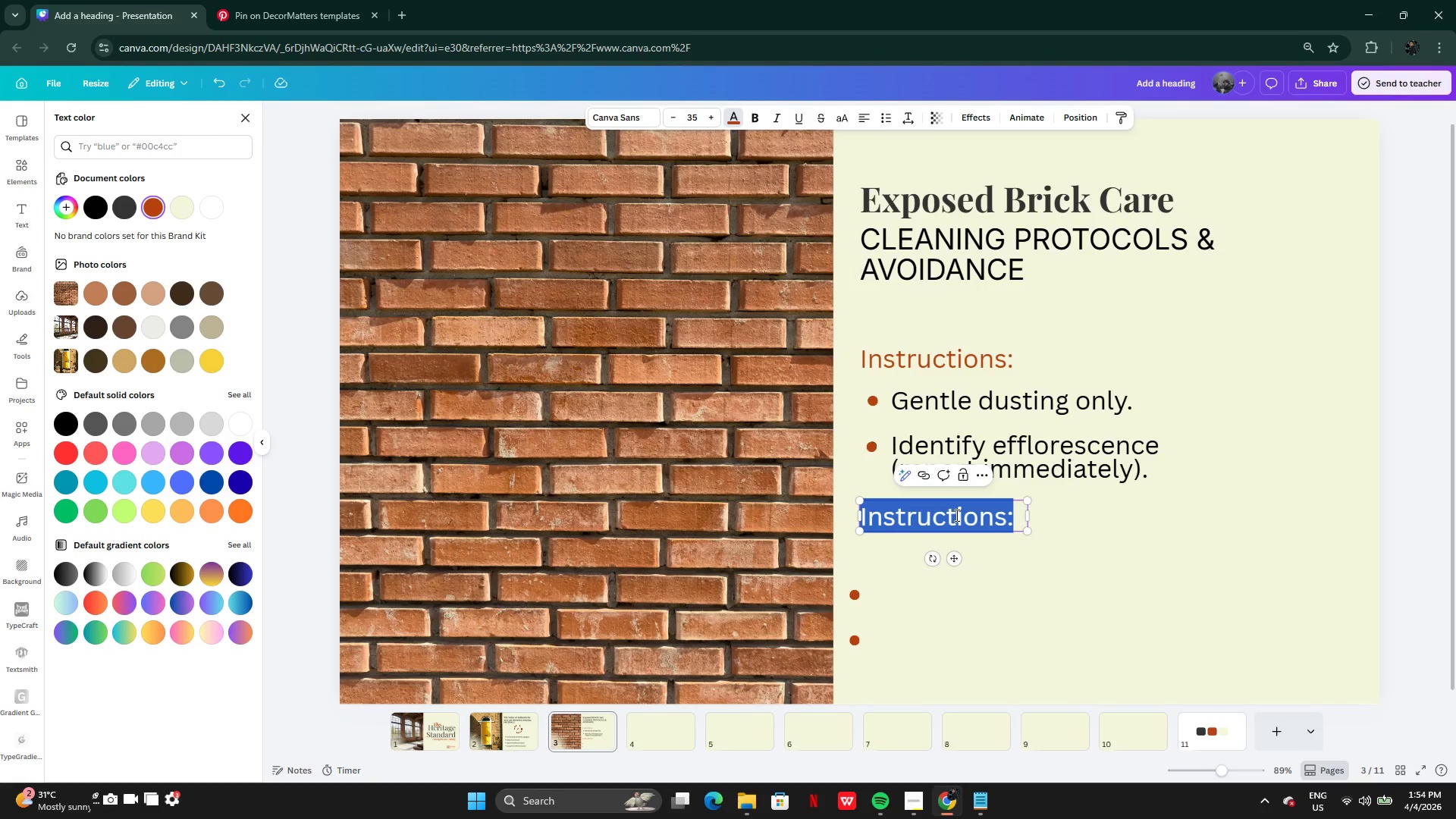 
key(Tab)
 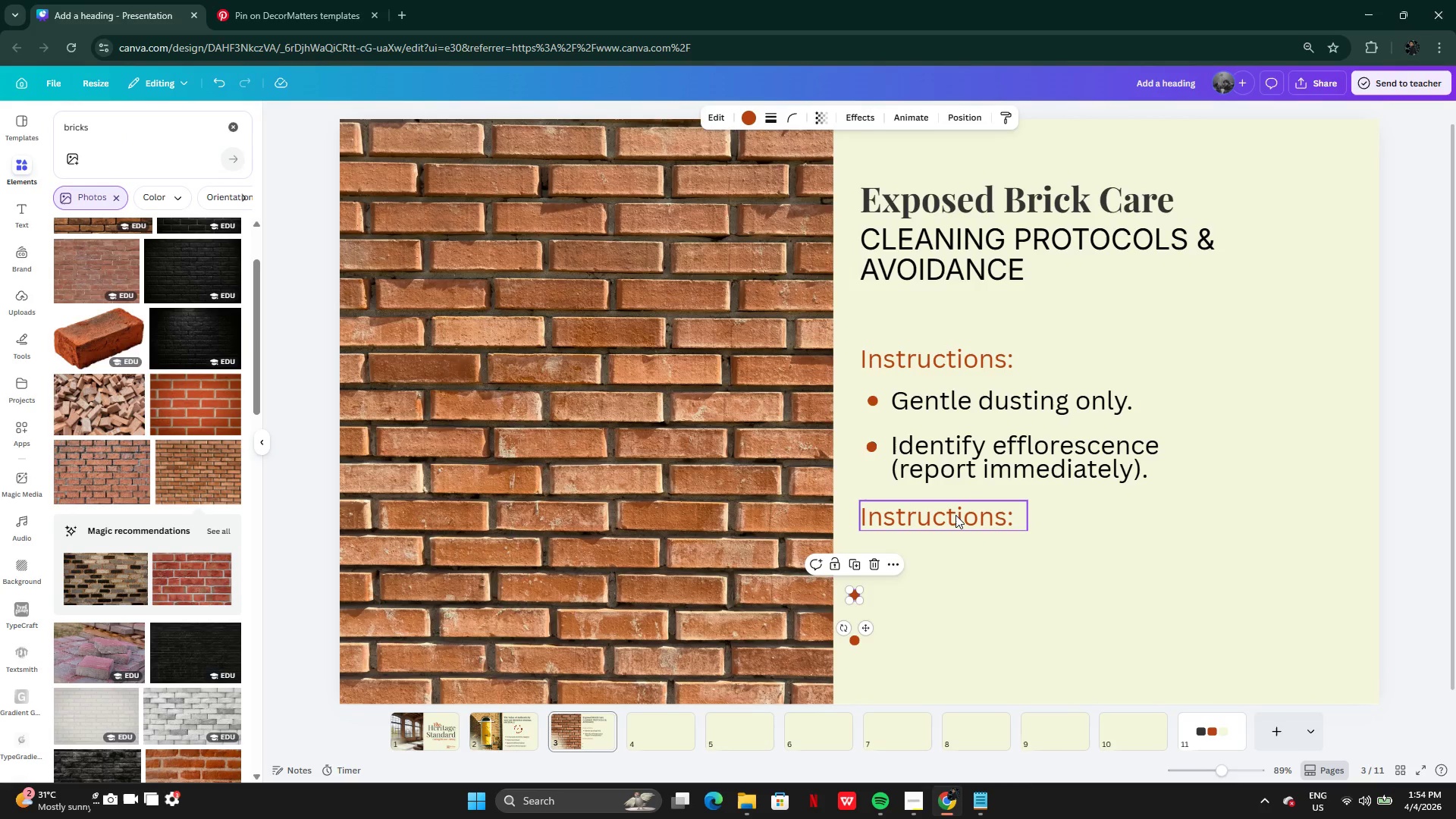 
left_click([956, 515])
 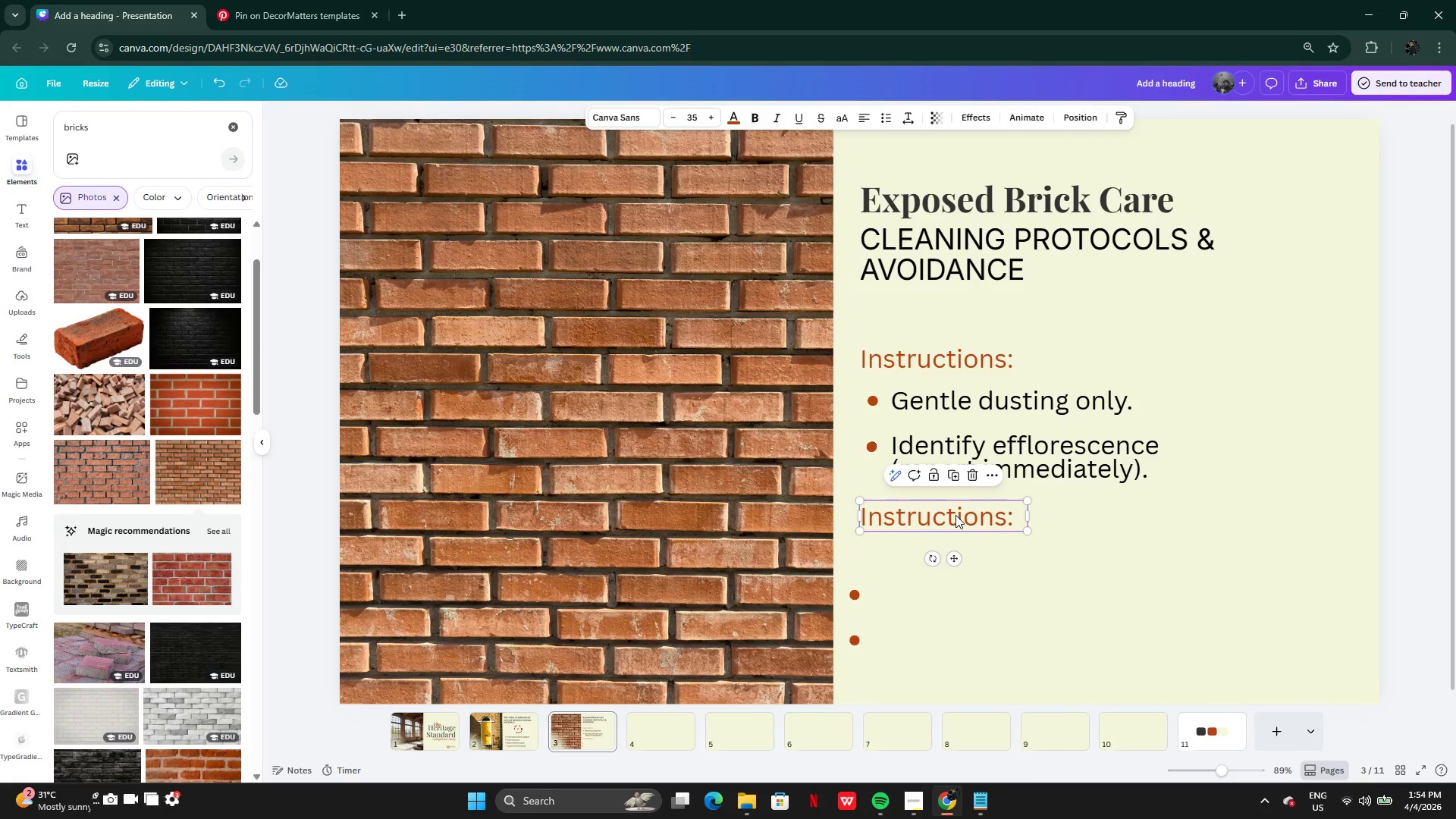 
left_click([956, 515])
 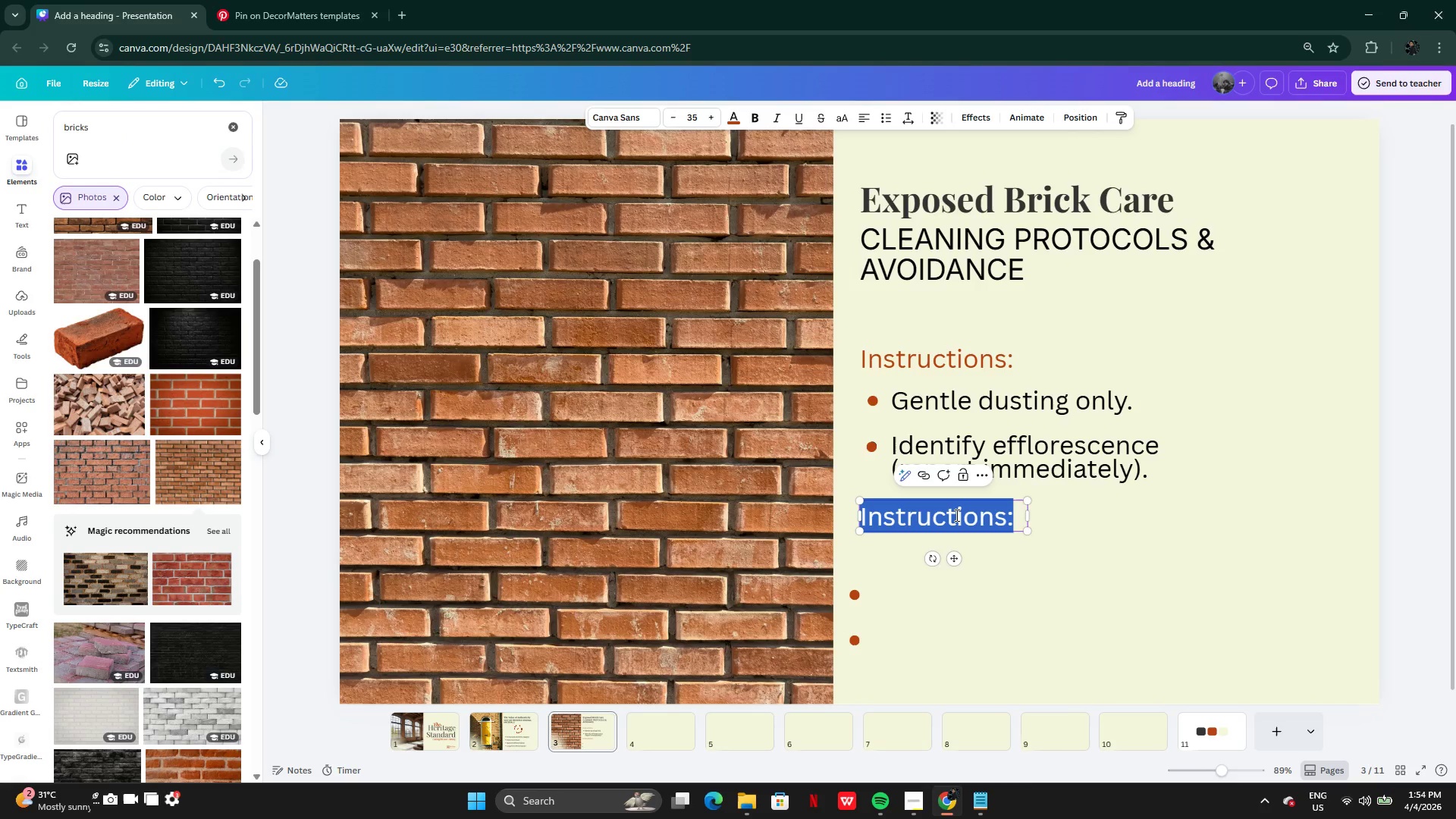 
type(Avoid:)
 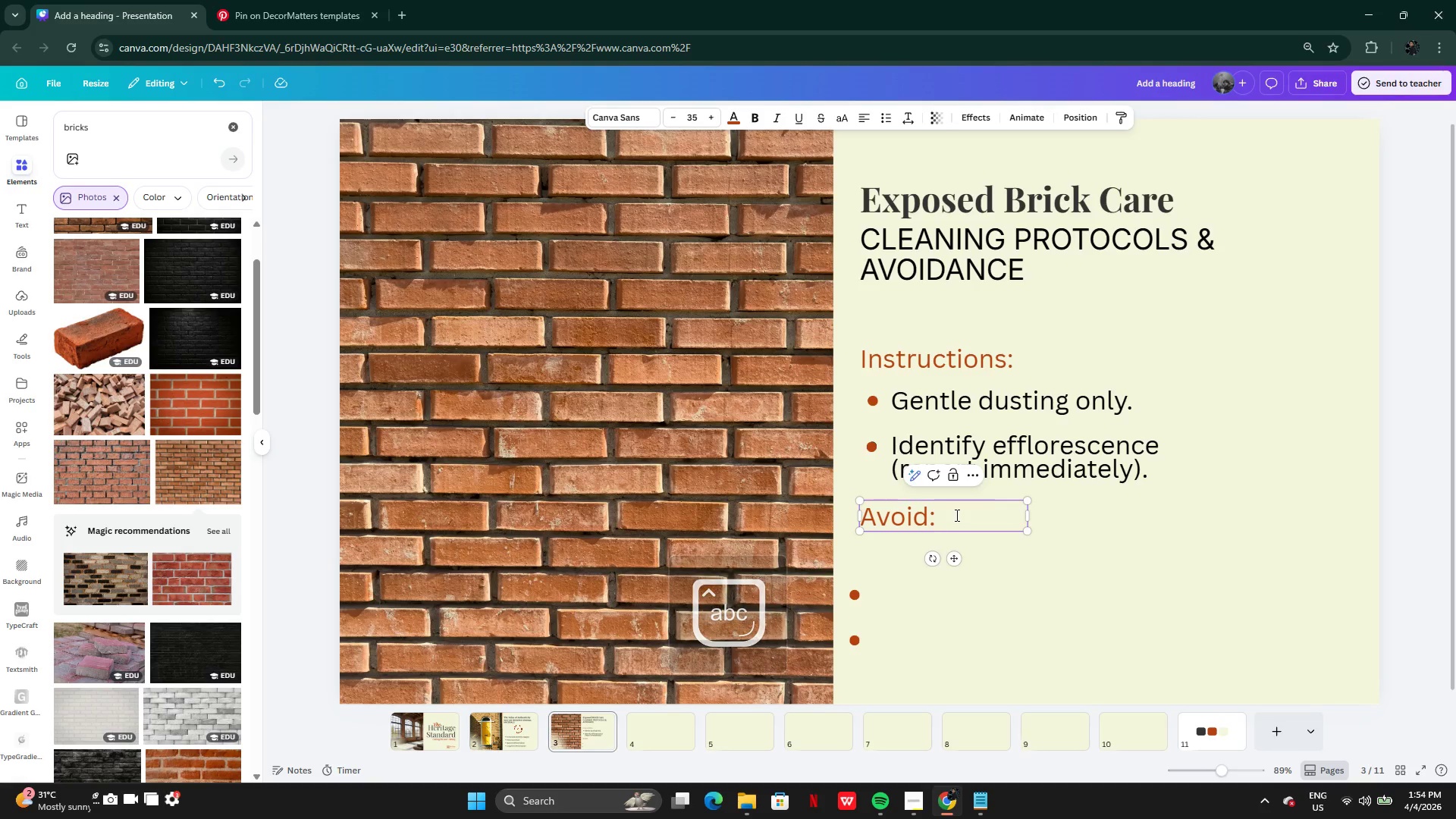 
left_click([1012, 601])
 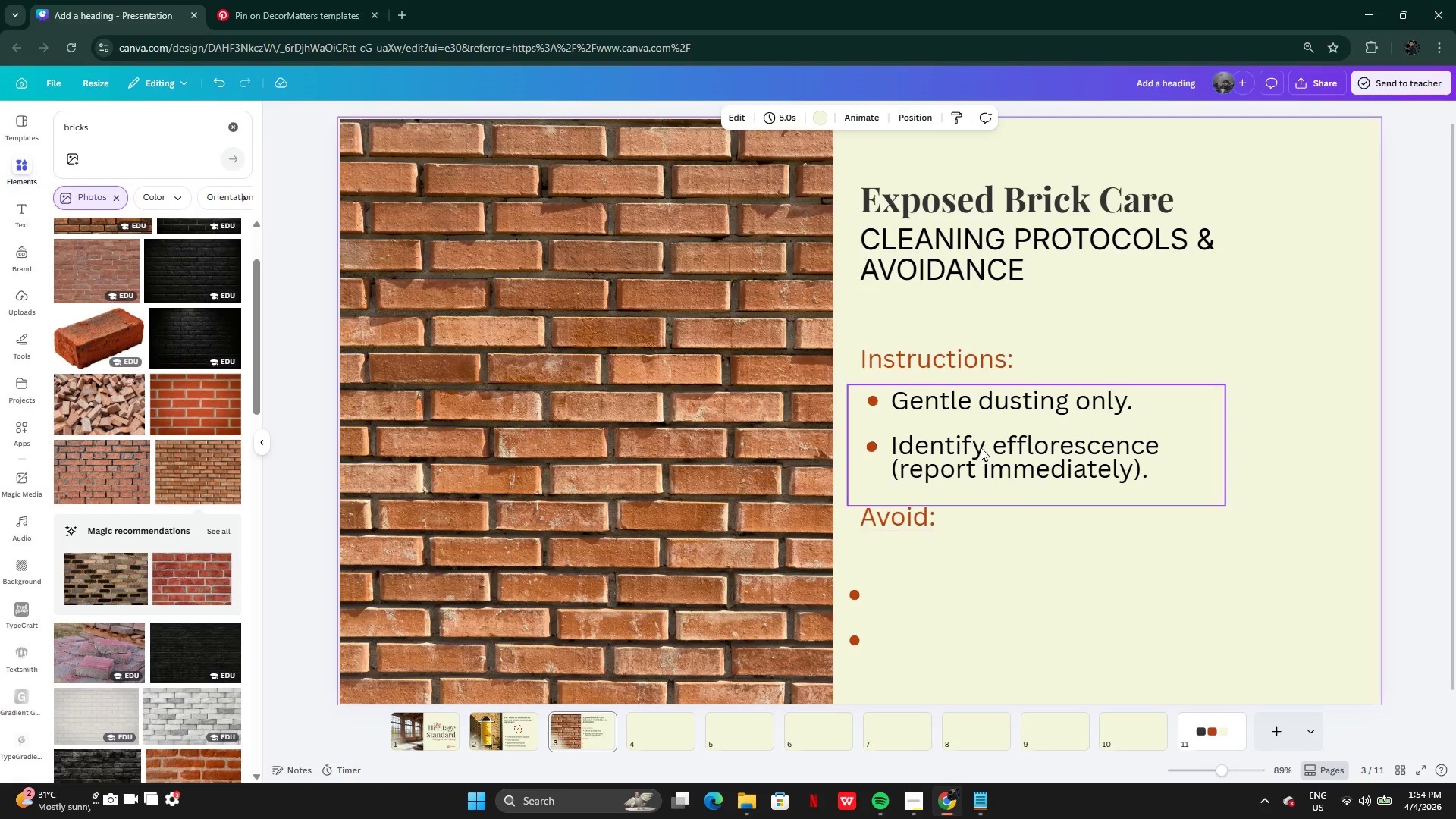 
left_click([981, 444])
 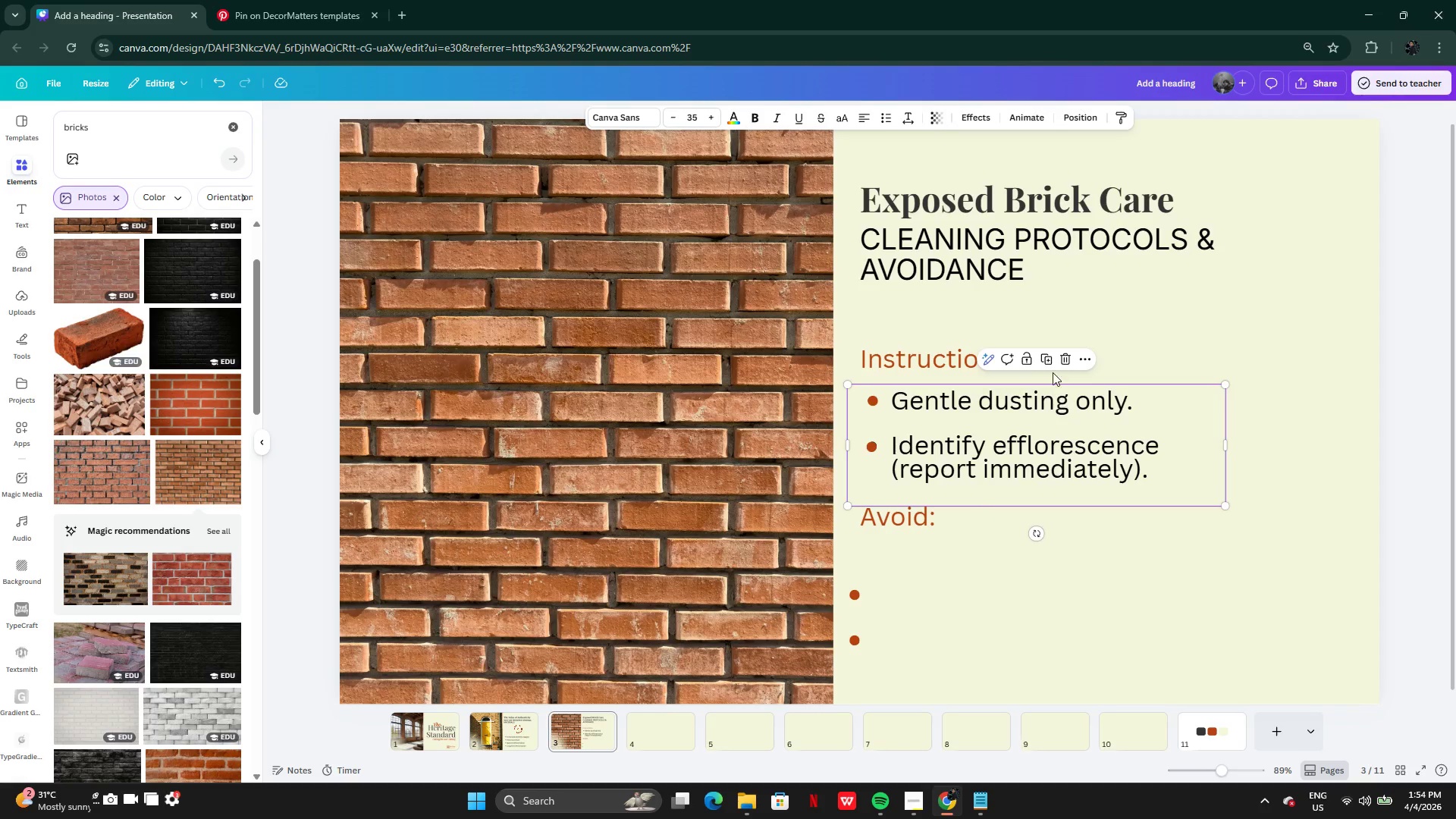 
left_click([1050, 359])
 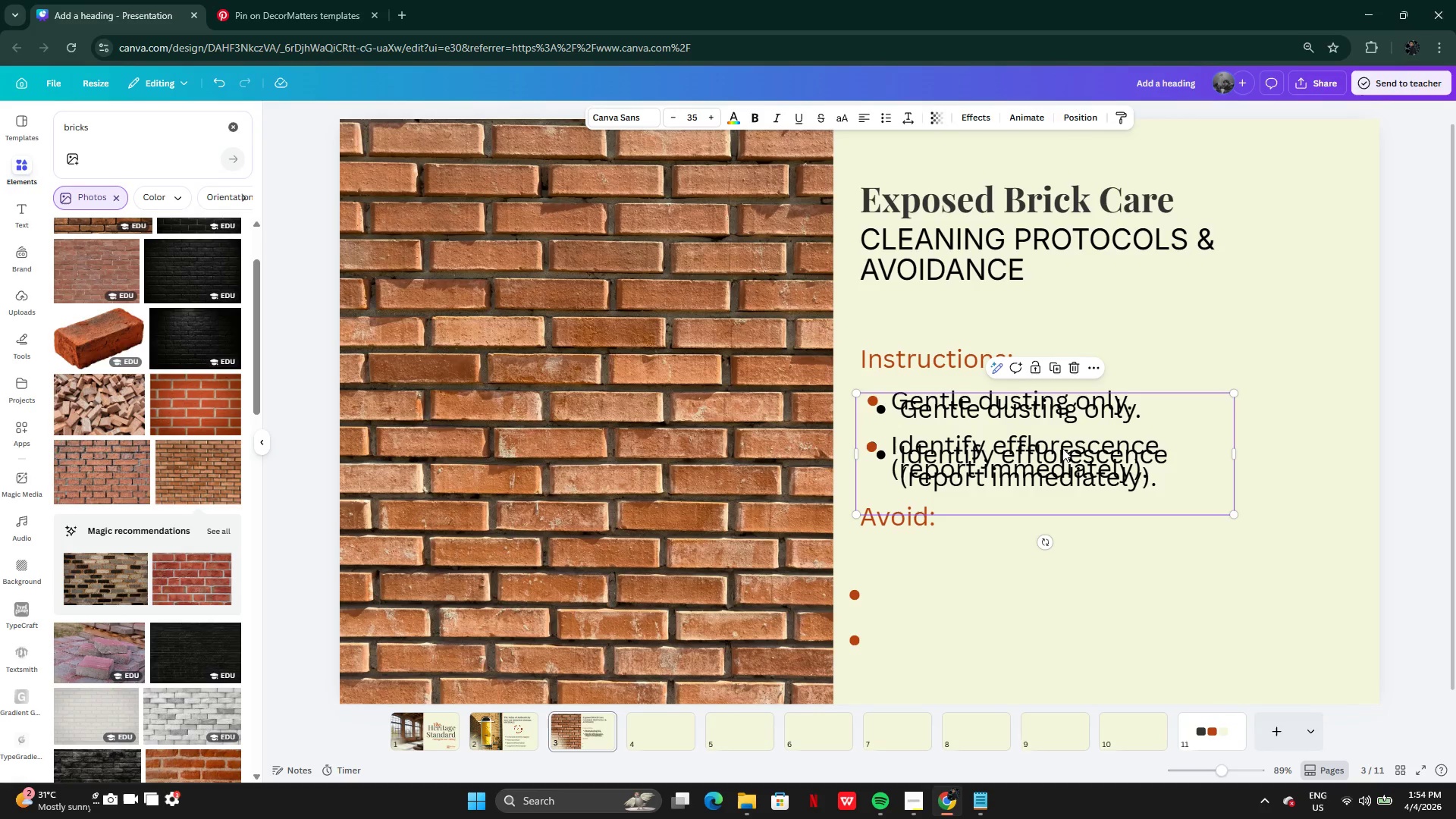 
left_click_drag(start_coordinate=[1062, 448], to_coordinate=[1056, 598])
 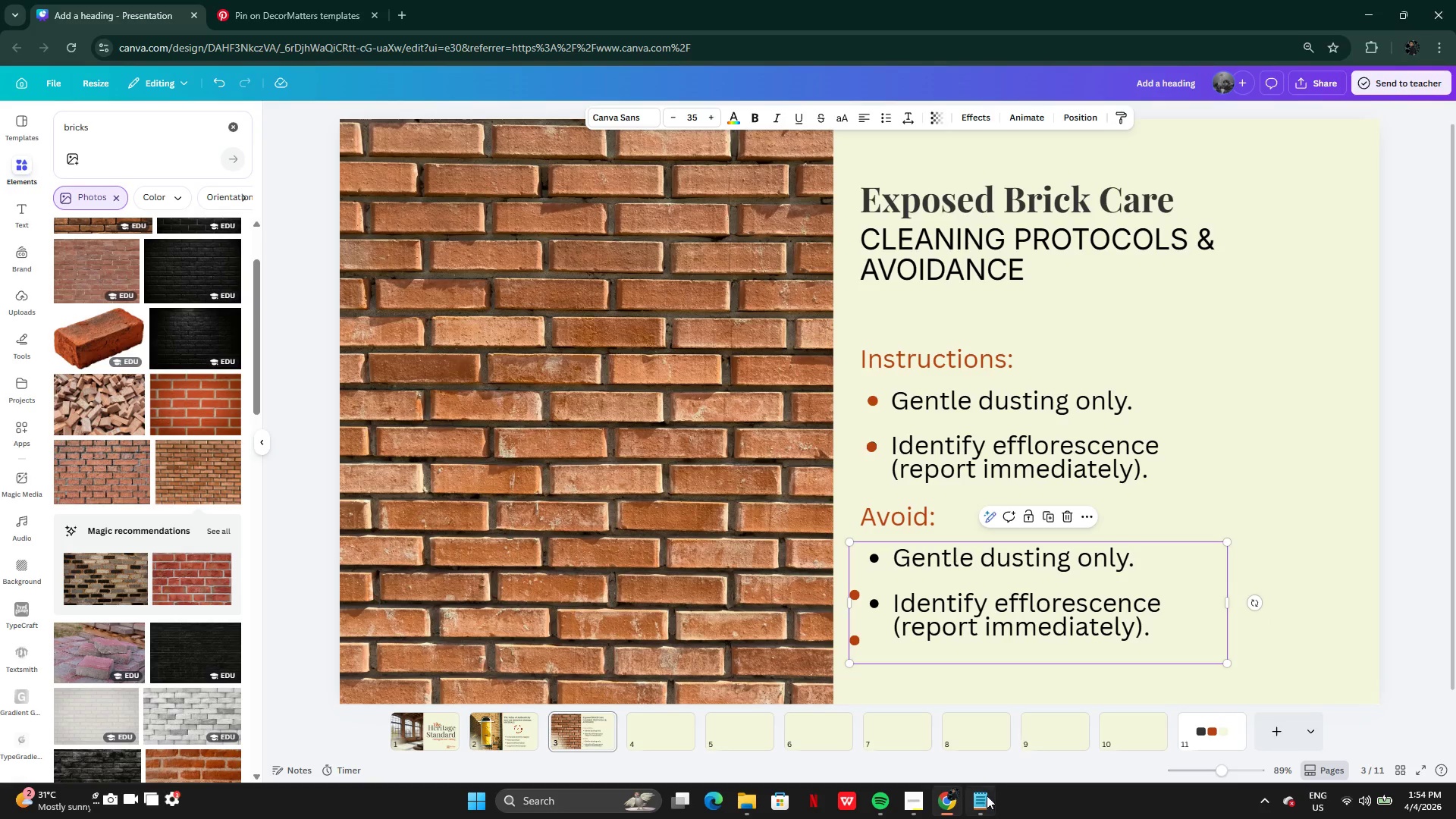 
left_click([978, 805])
 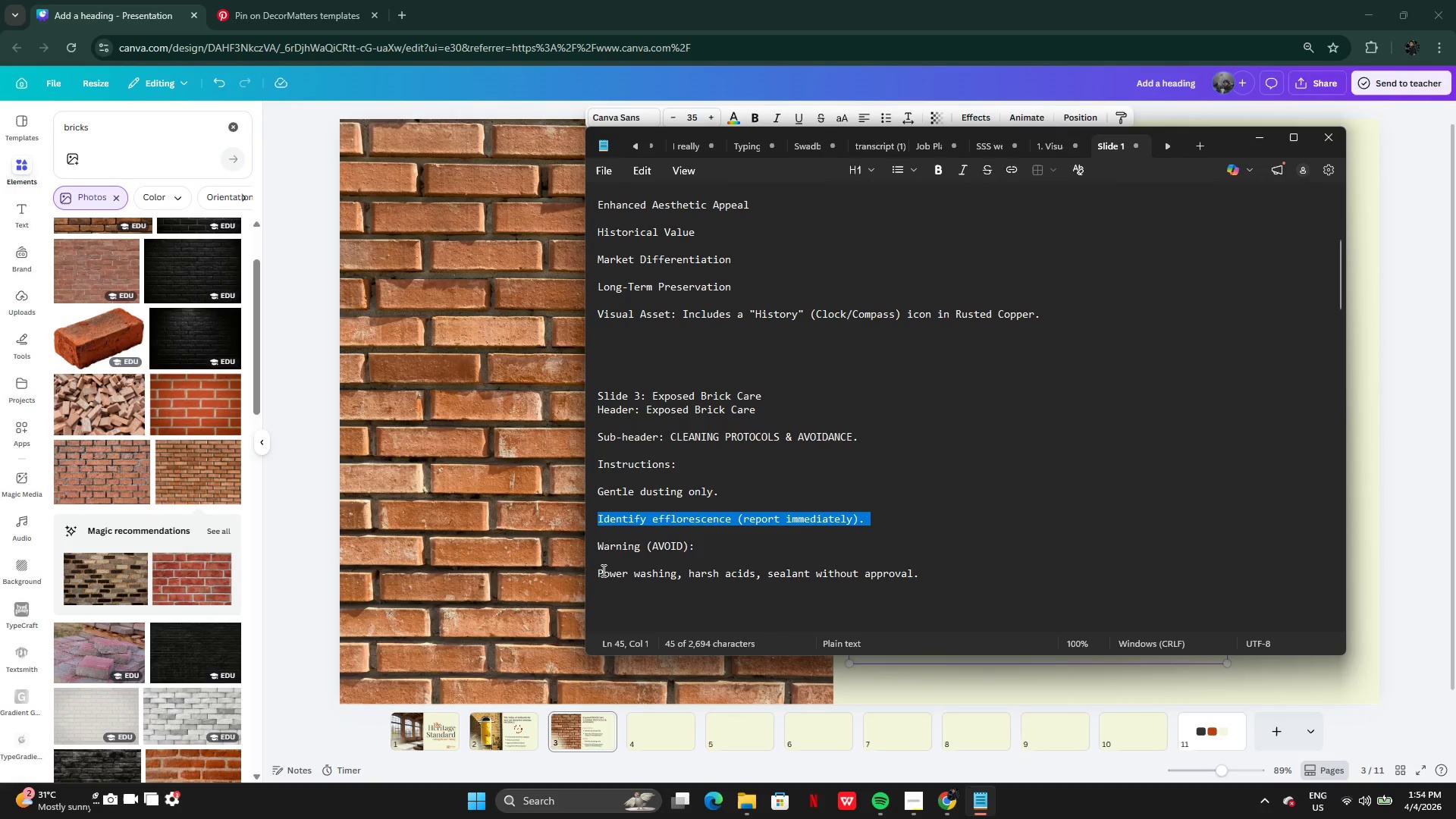 
left_click_drag(start_coordinate=[598, 575], to_coordinate=[924, 573])
 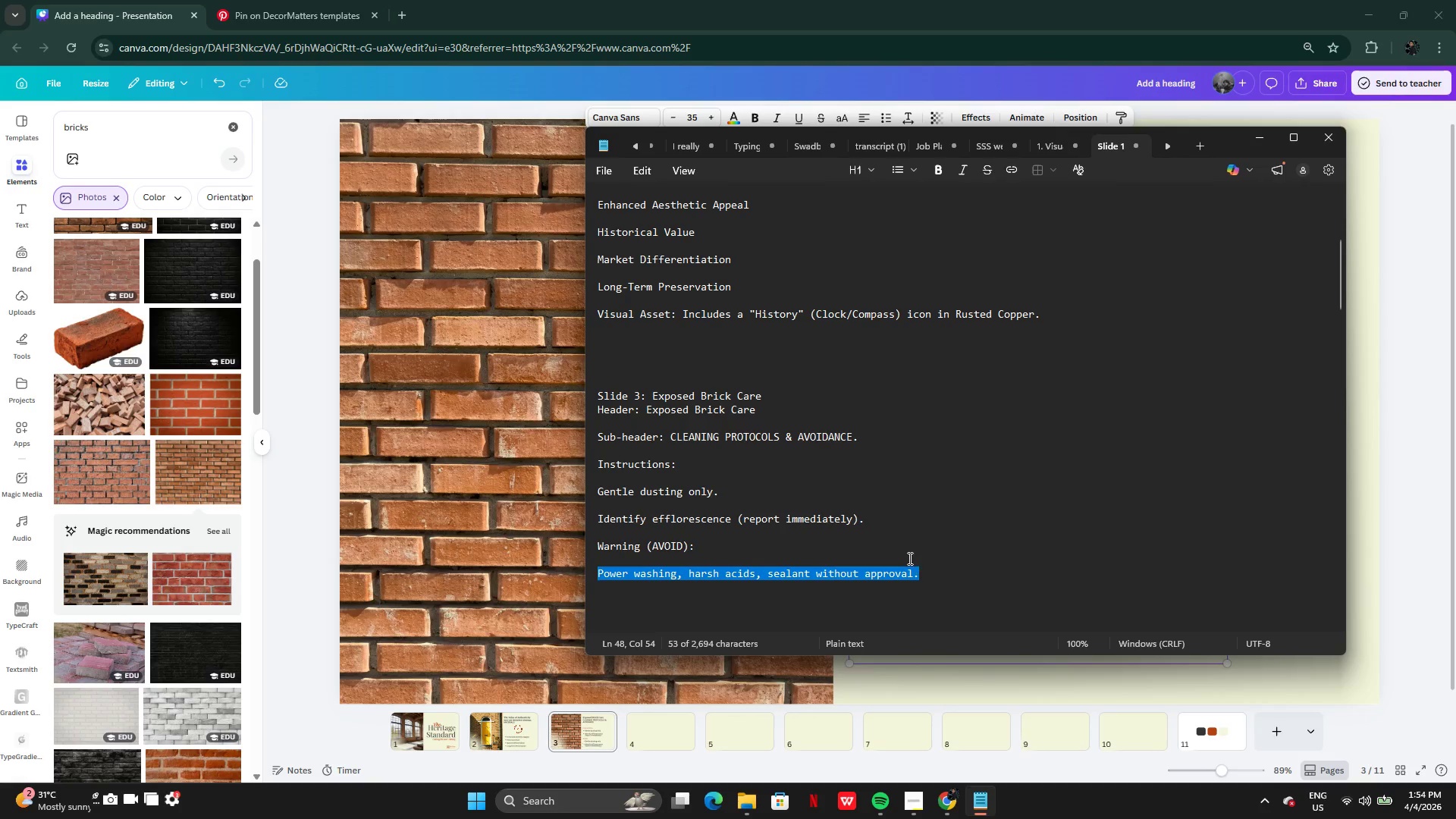 
key(Control+C)
 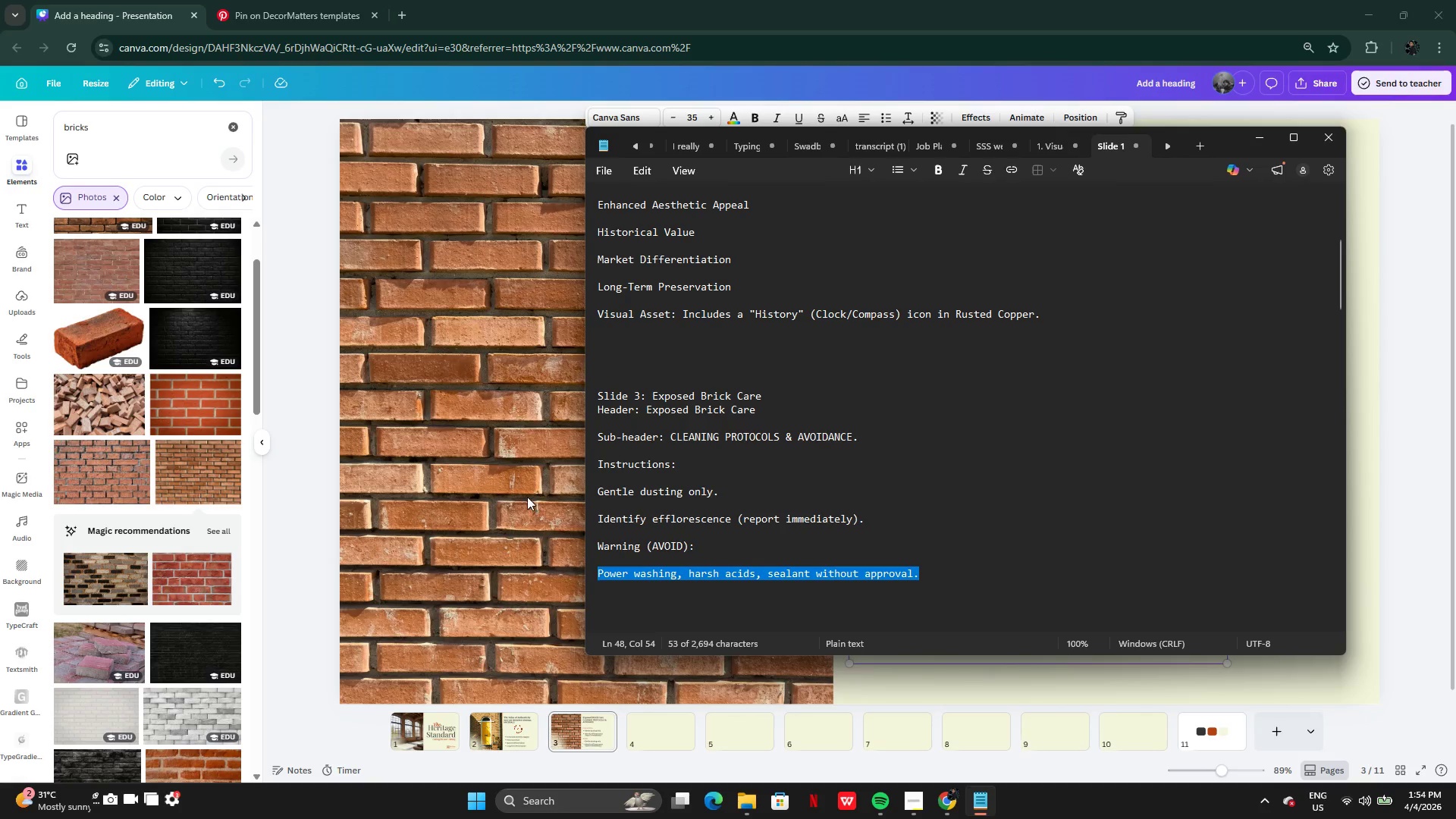 
left_click([527, 496])
 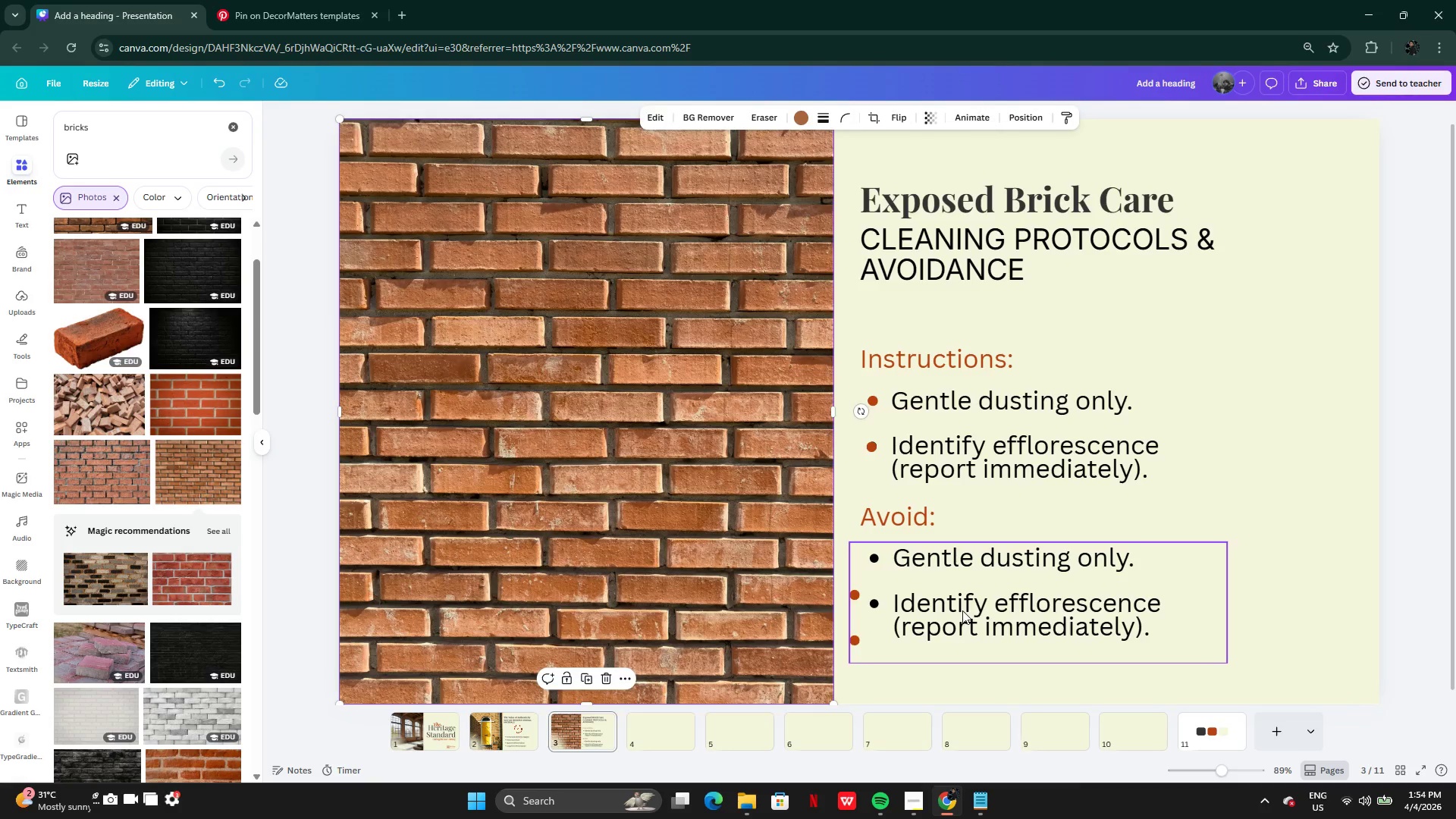 
double_click([962, 610])
 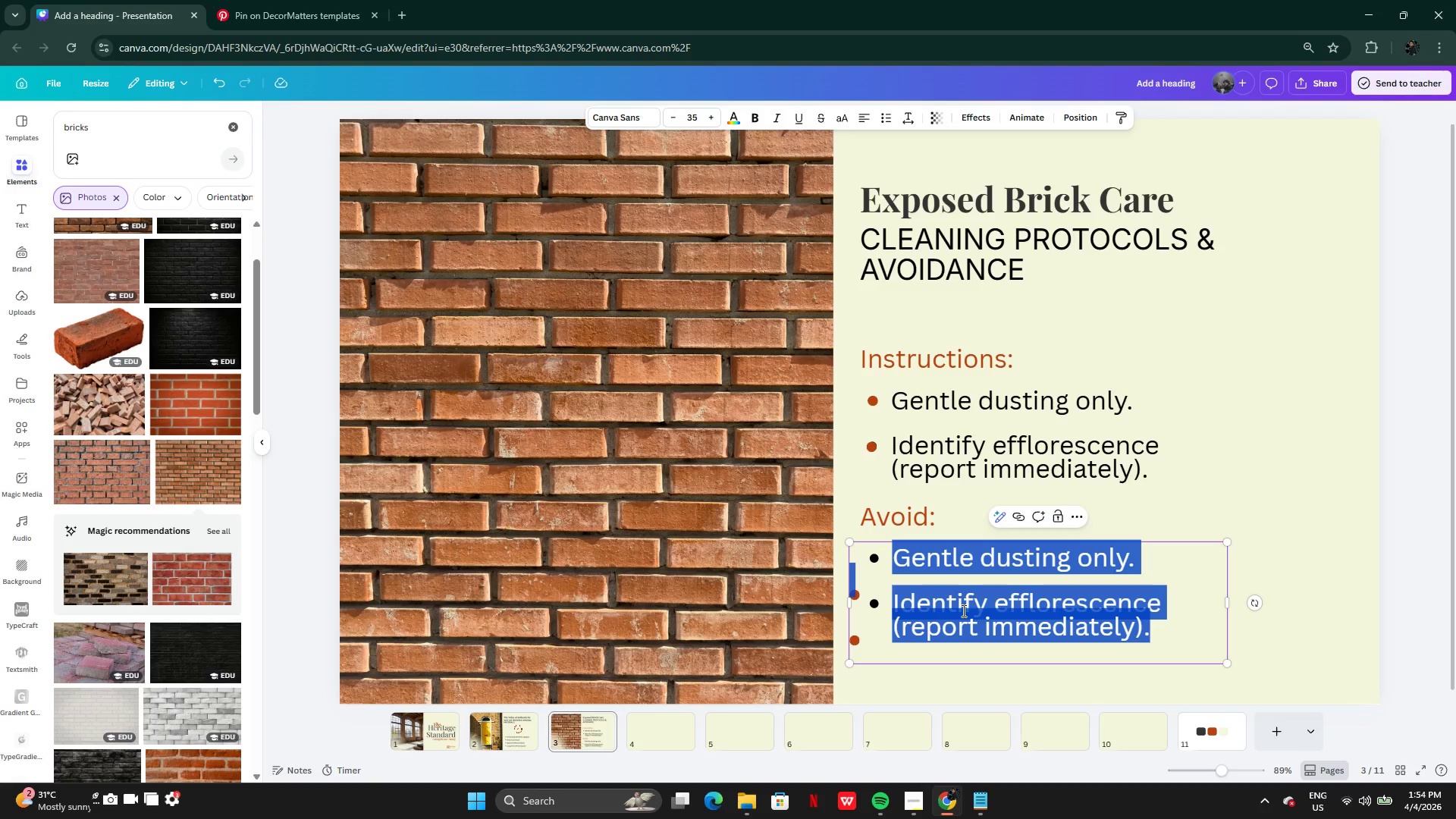 
key(Control+V)
 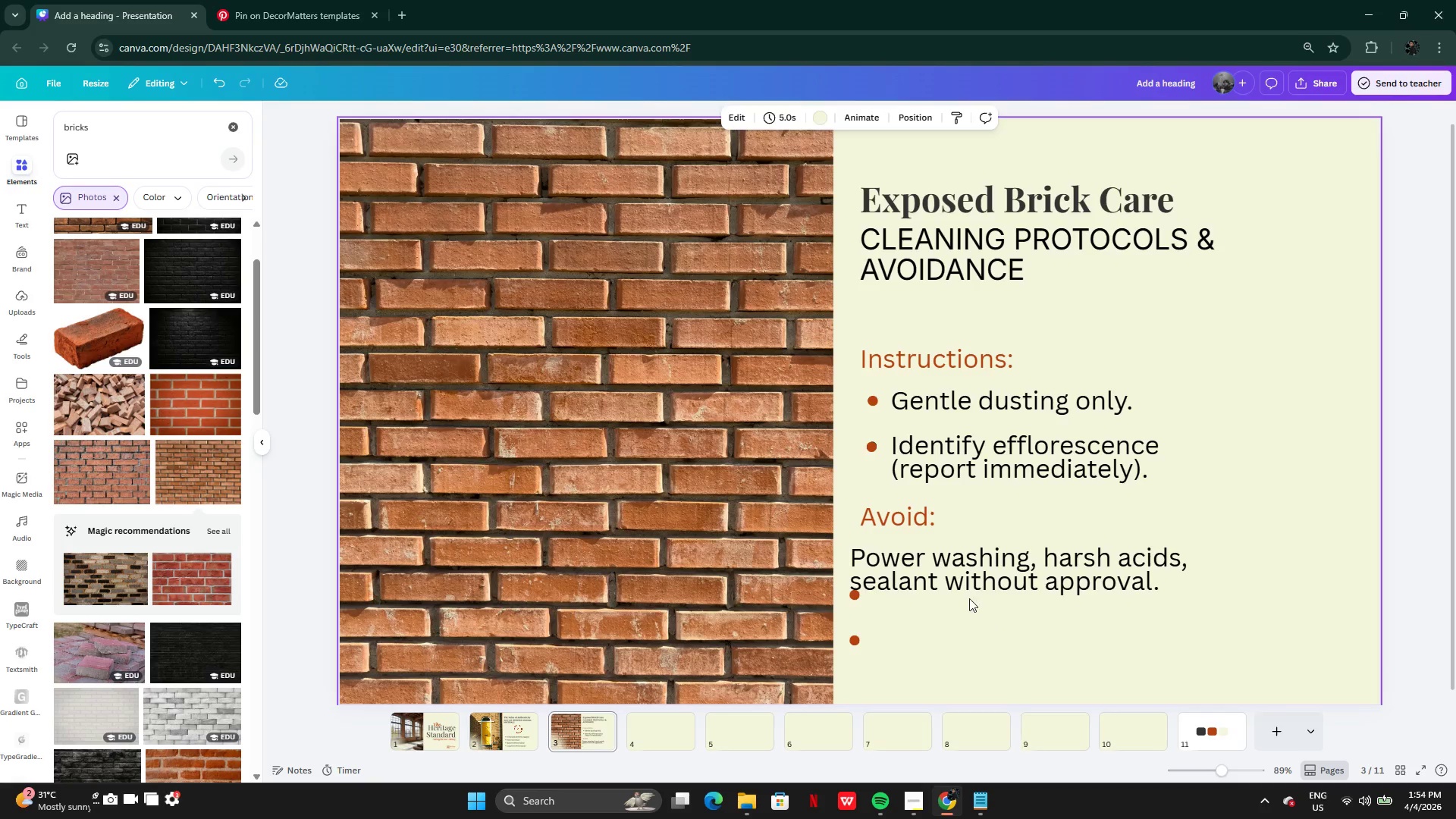 
left_click_drag(start_coordinate=[948, 569], to_coordinate=[981, 572])
 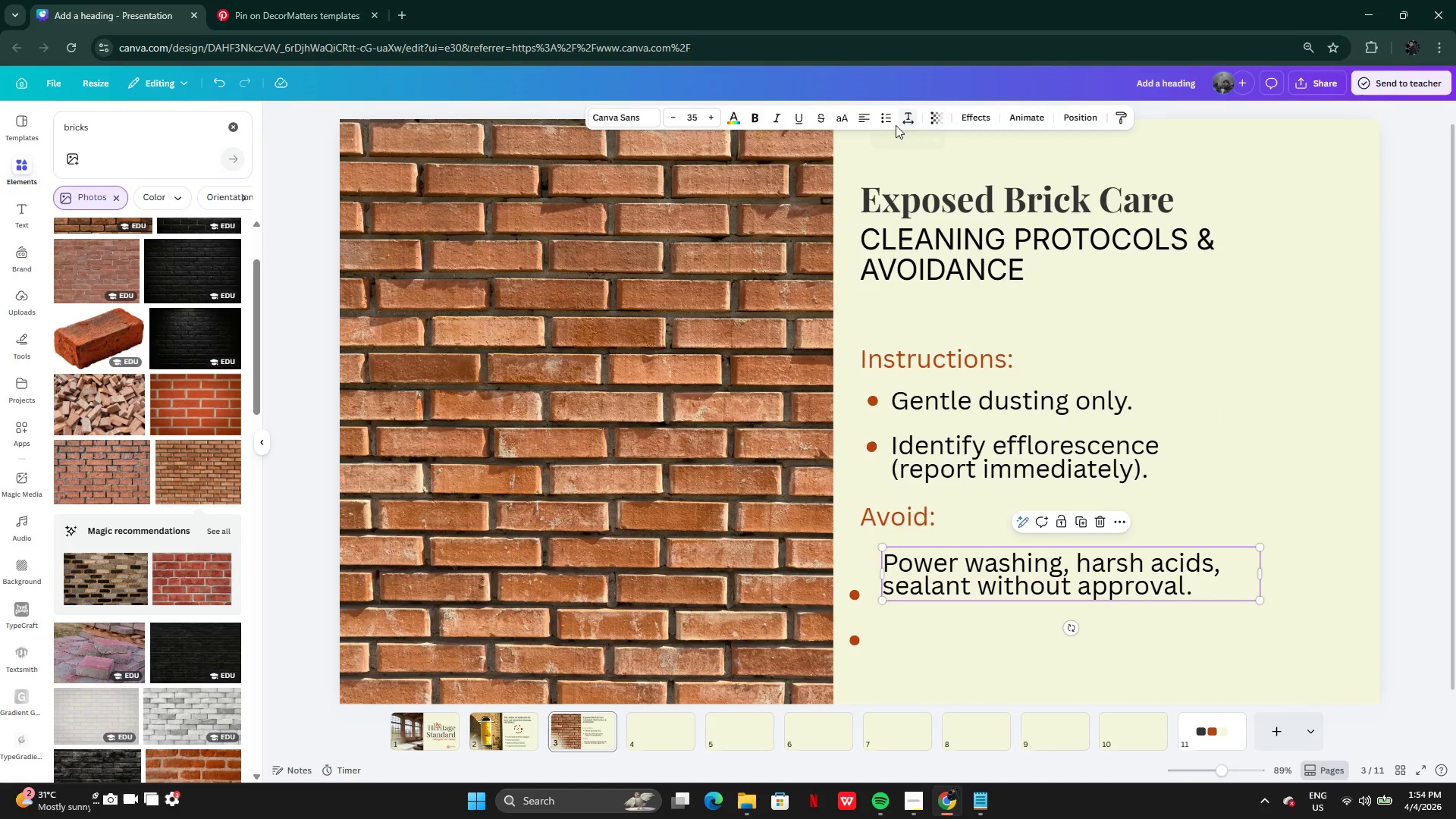 
left_click([887, 118])
 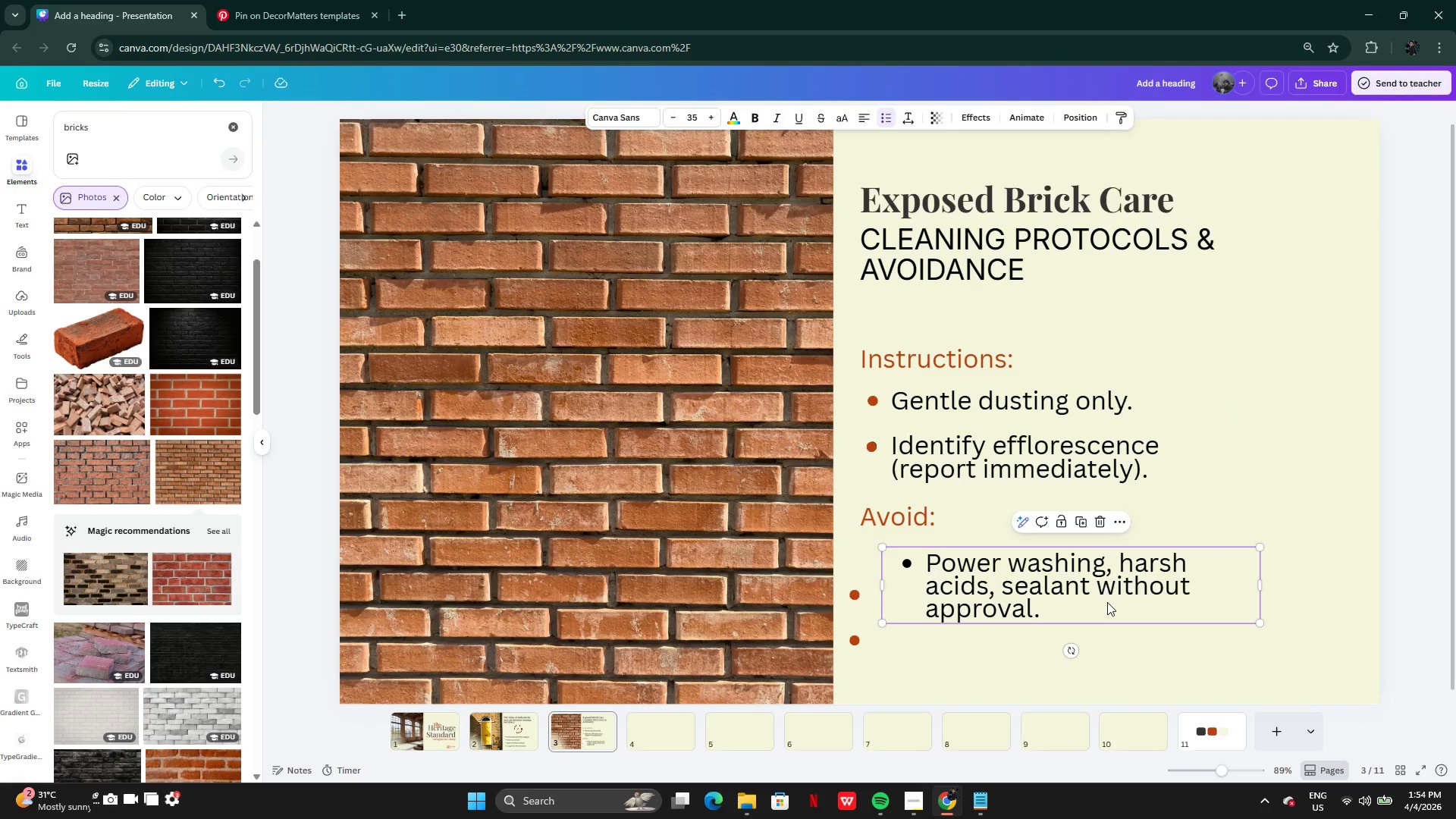 
left_click_drag(start_coordinate=[1108, 599], to_coordinate=[1072, 591])
 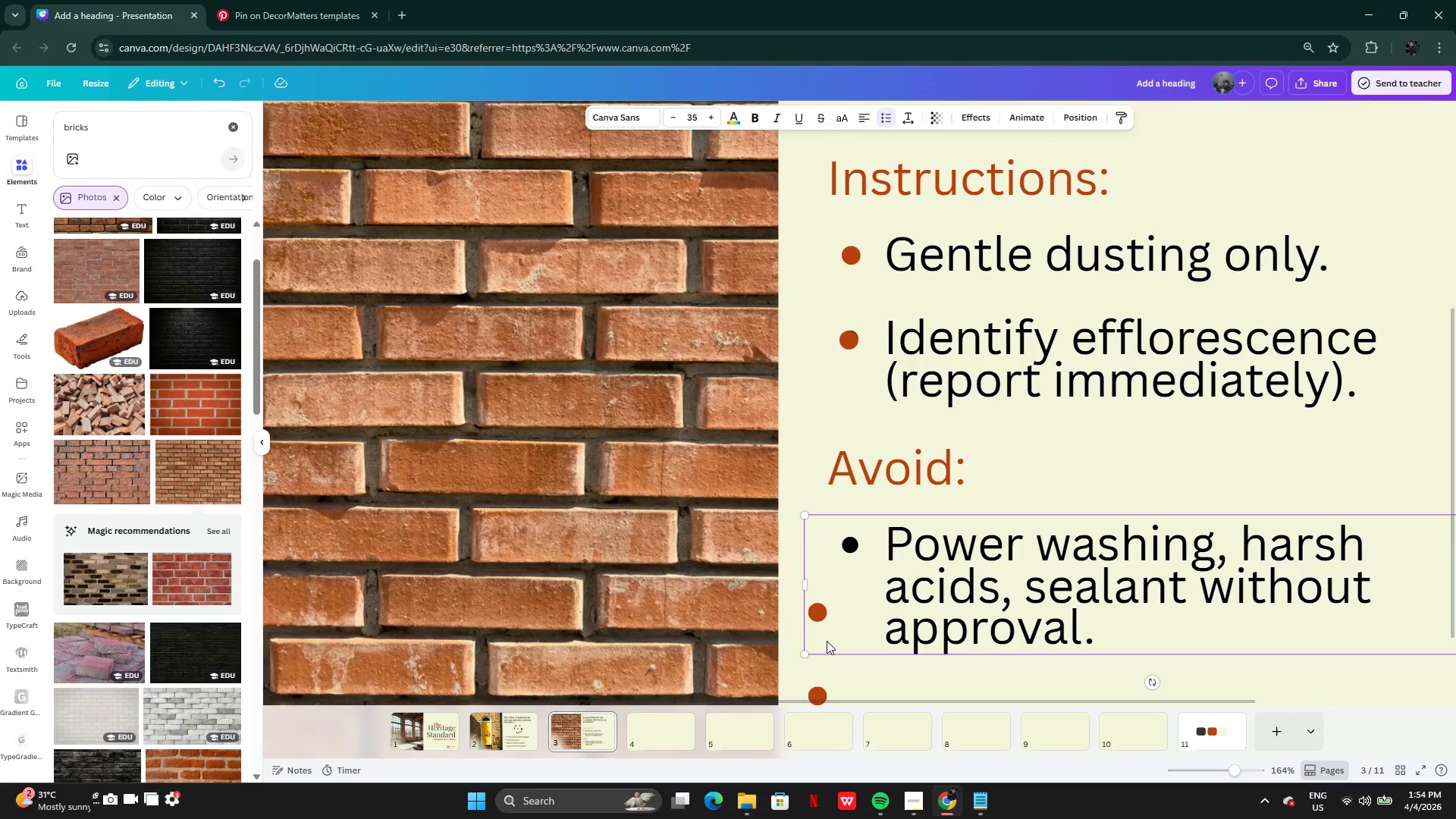 
left_click([819, 615])
 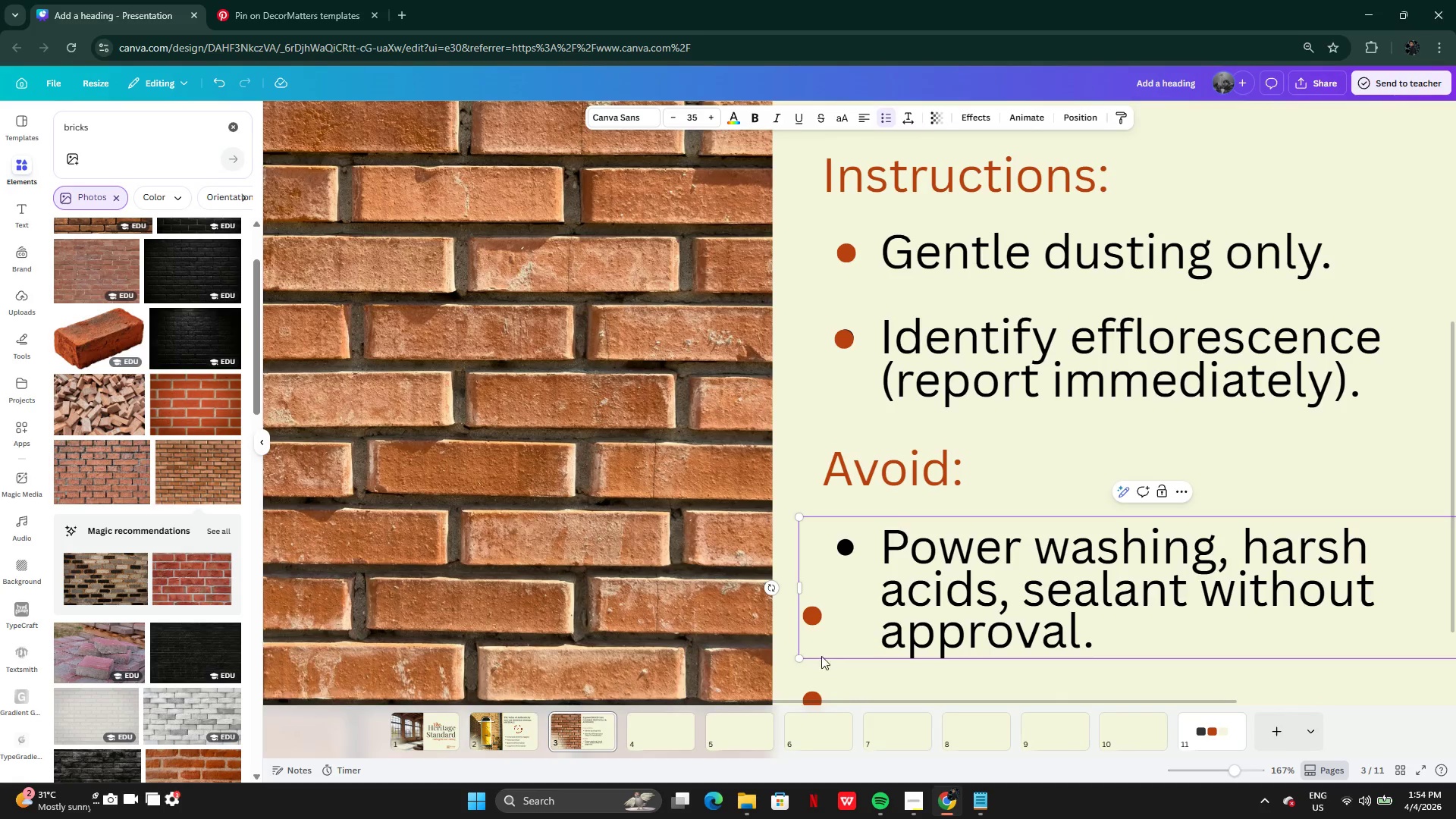 
left_click([816, 616])
 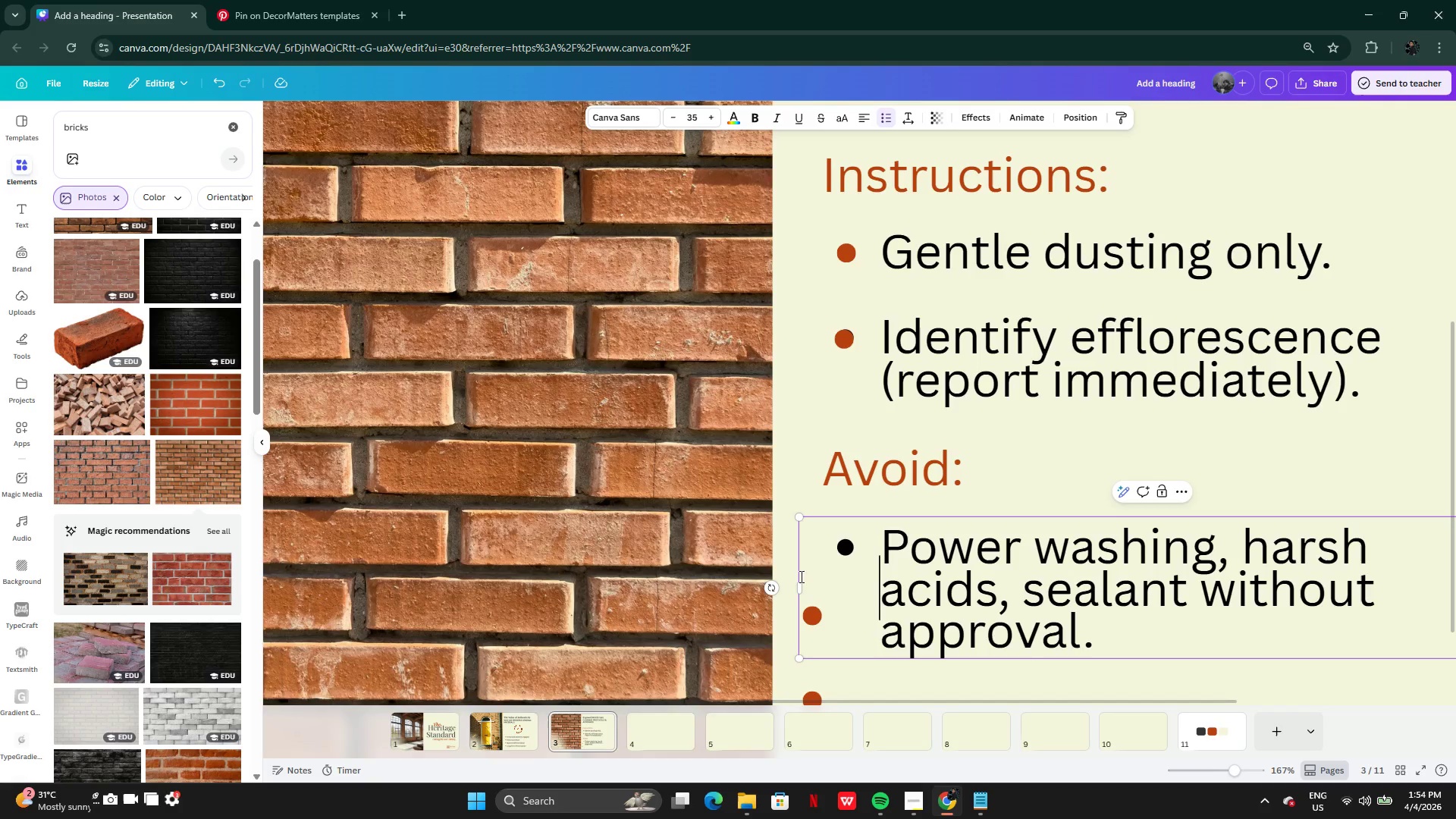 
double_click([762, 548])
 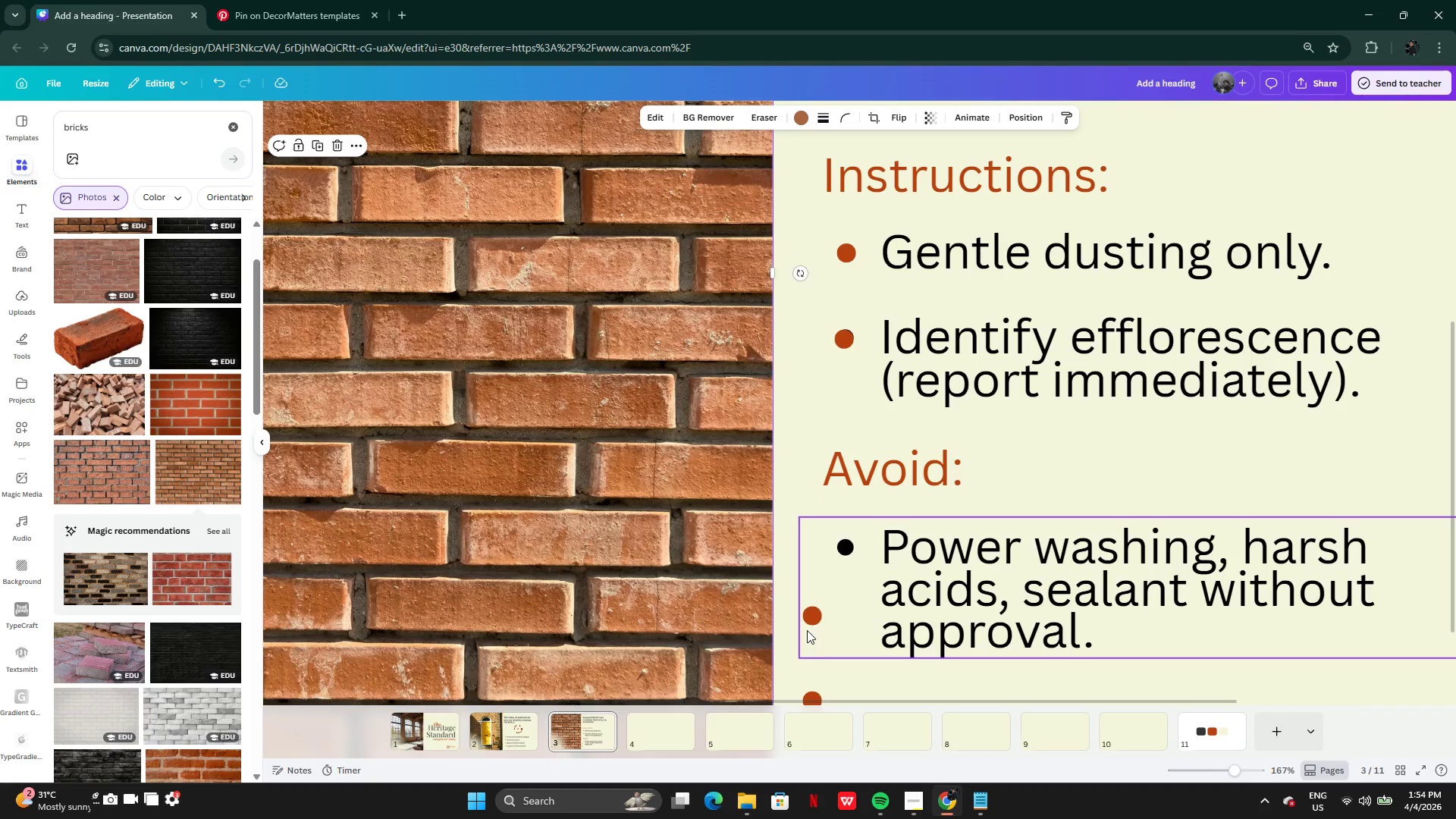 
left_click([810, 619])
 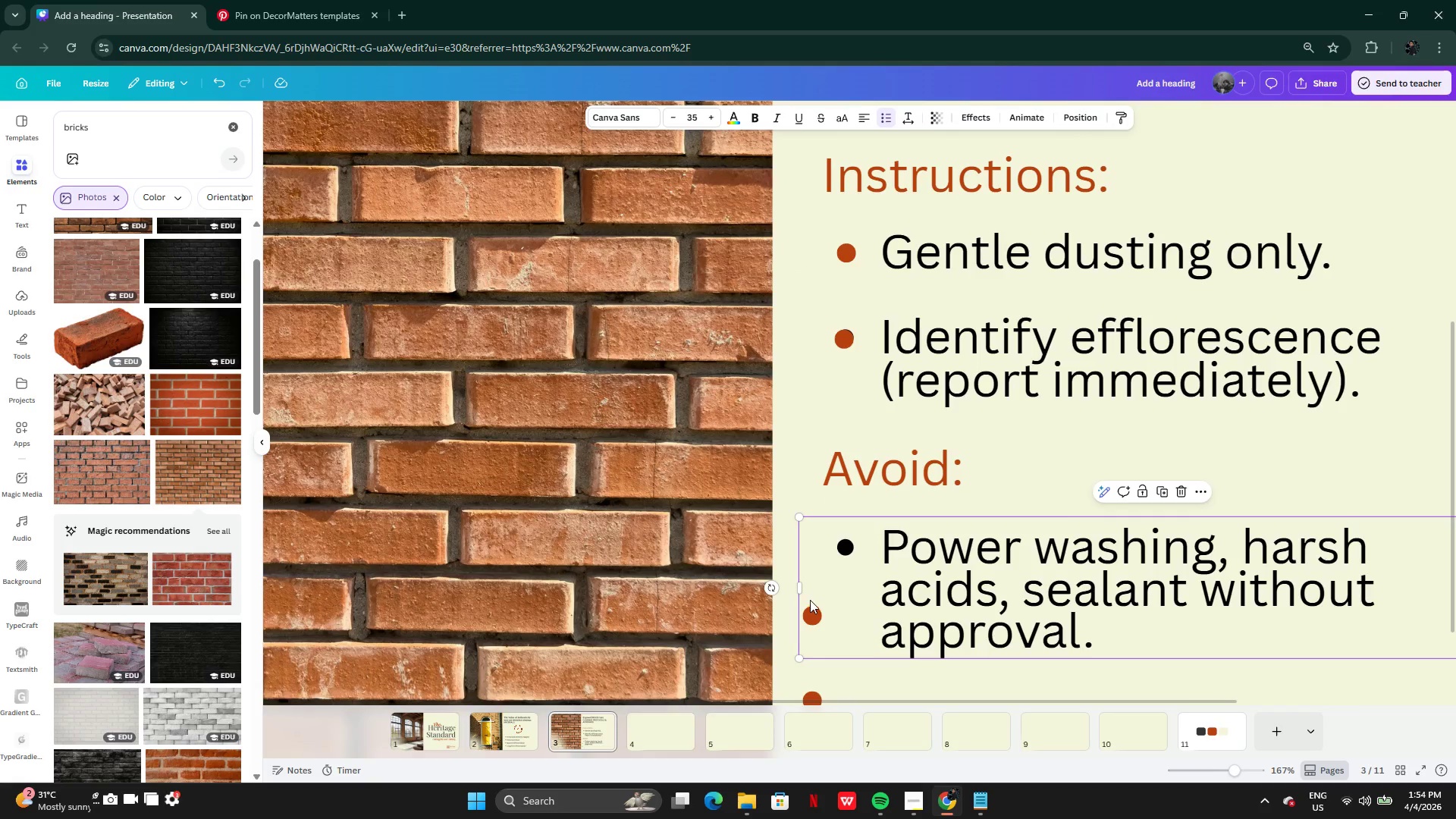 
left_click_drag(start_coordinate=[811, 599], to_coordinate=[855, 604])
 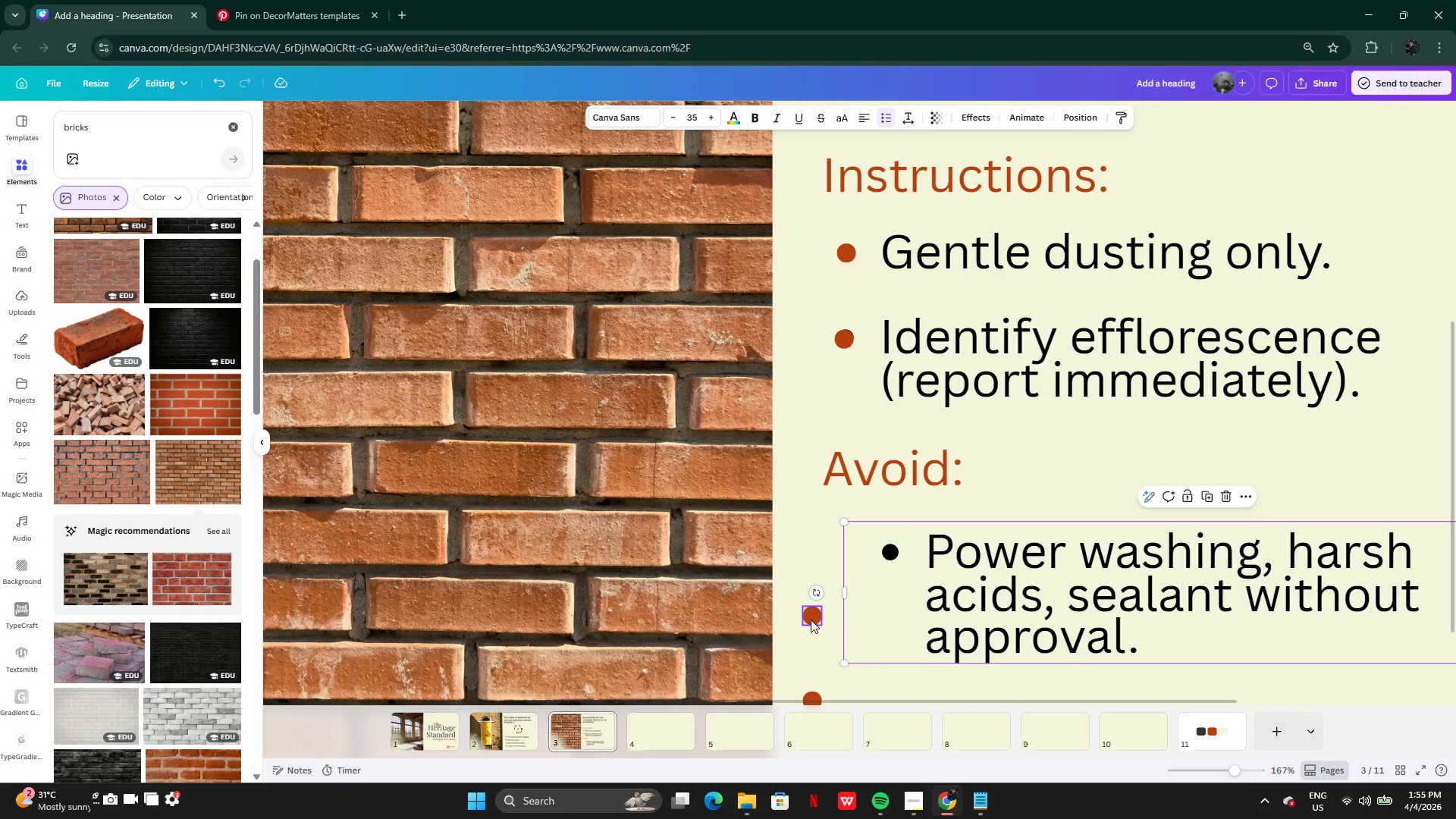 
left_click_drag(start_coordinate=[811, 620], to_coordinate=[899, 737])
 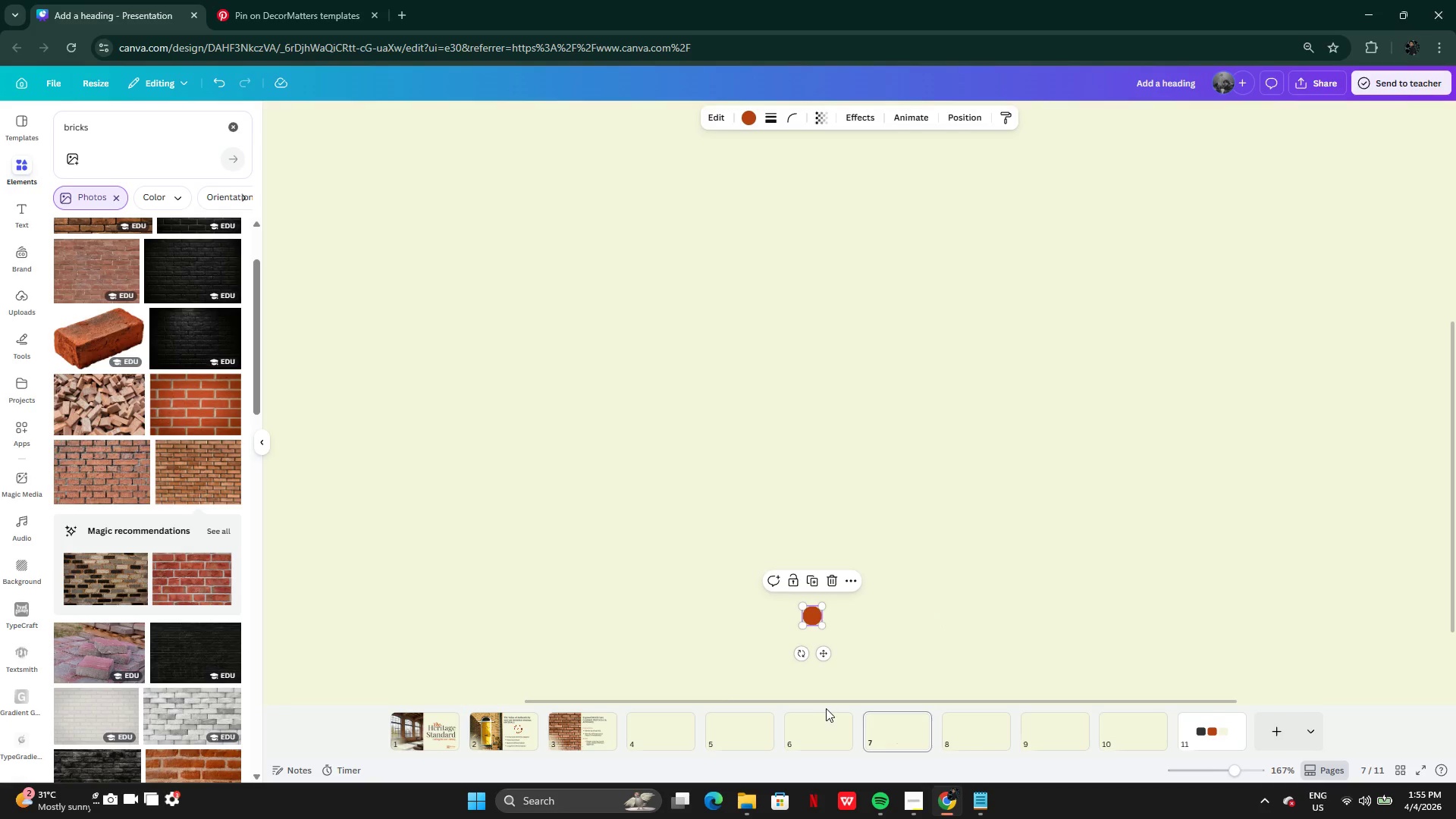 
left_click_drag(start_coordinate=[709, 707], to_coordinate=[656, 730])
 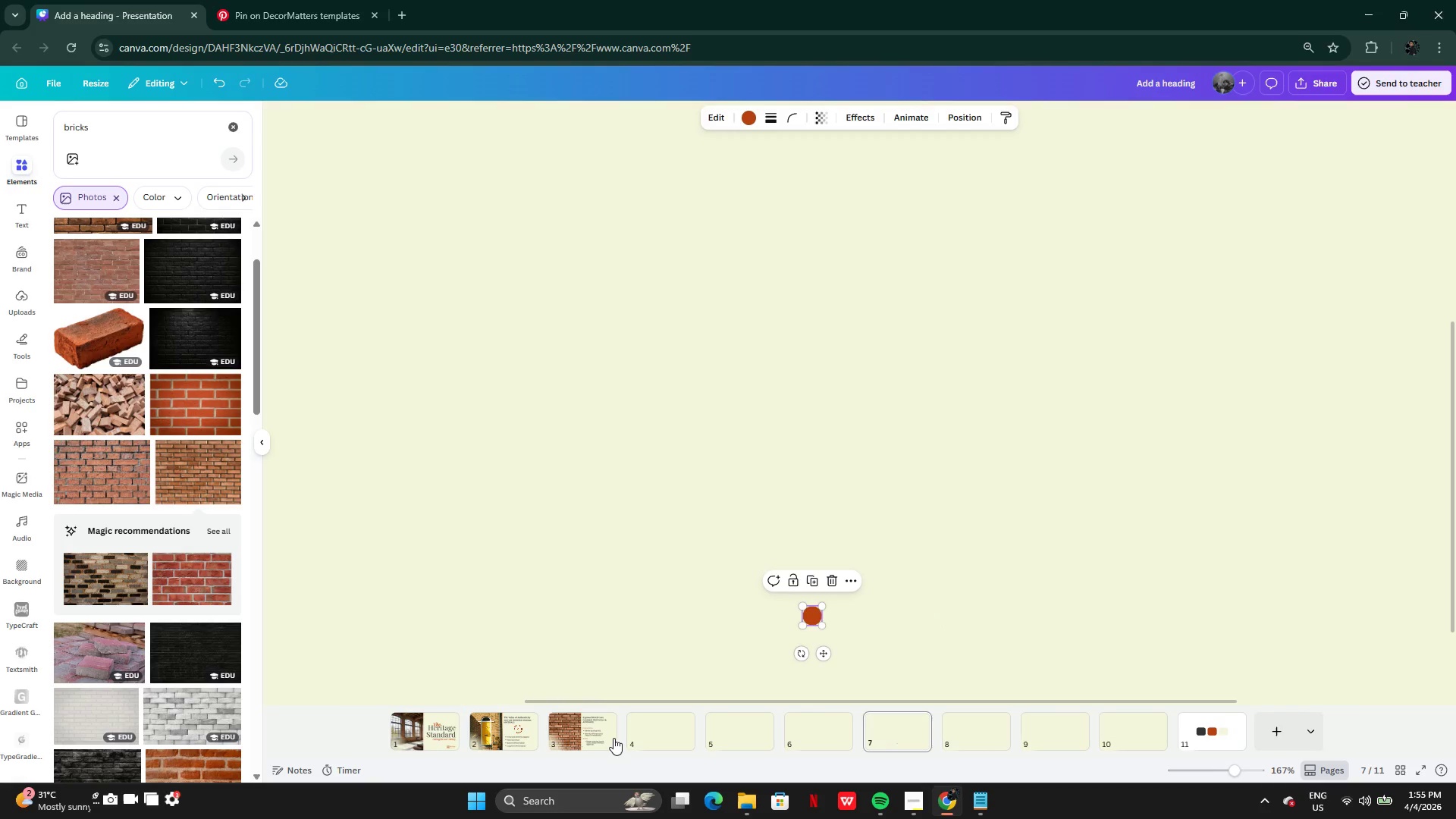 
left_click([613, 738])
 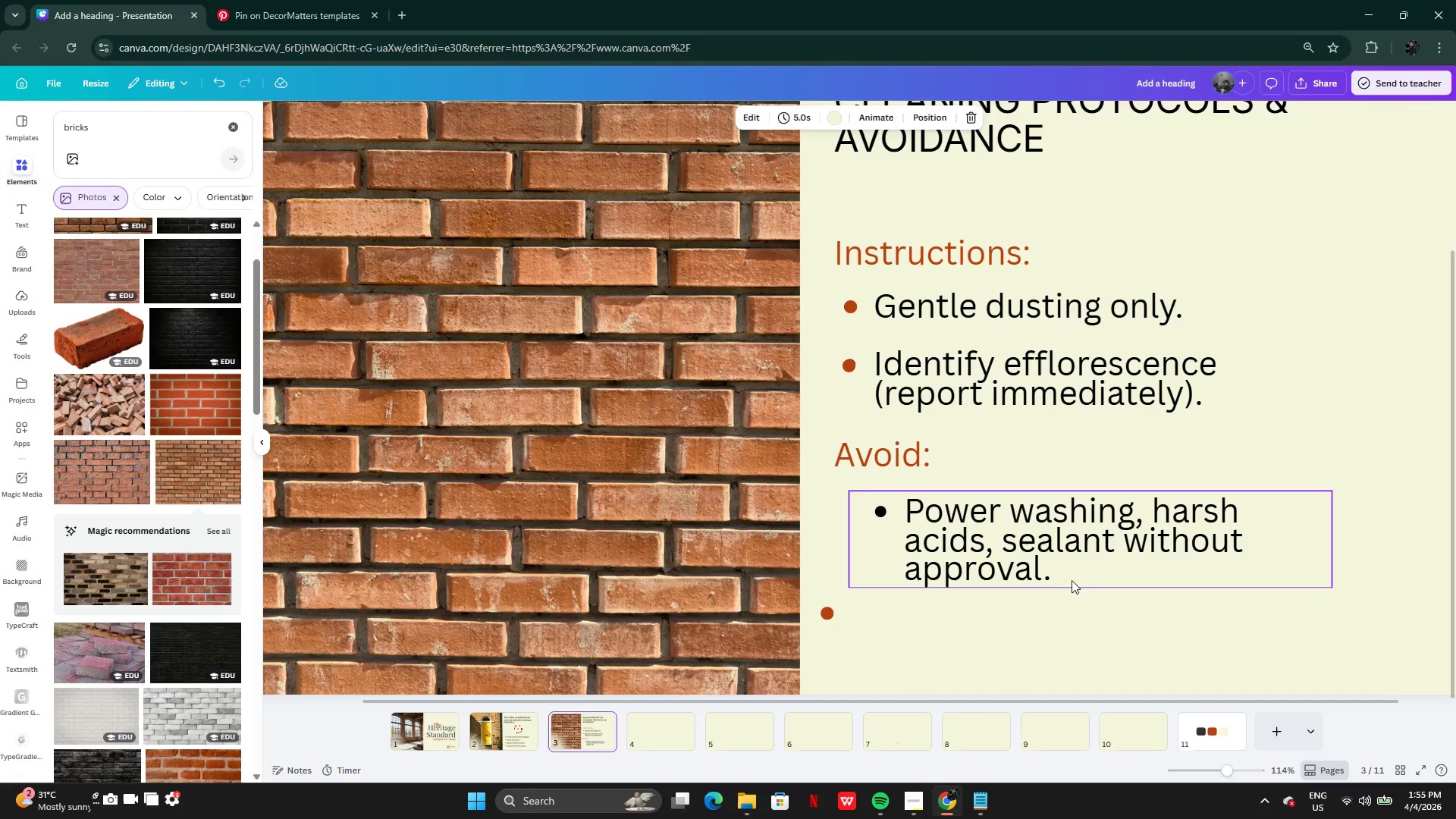 
left_click_drag(start_coordinate=[1108, 551], to_coordinate=[1077, 544])
 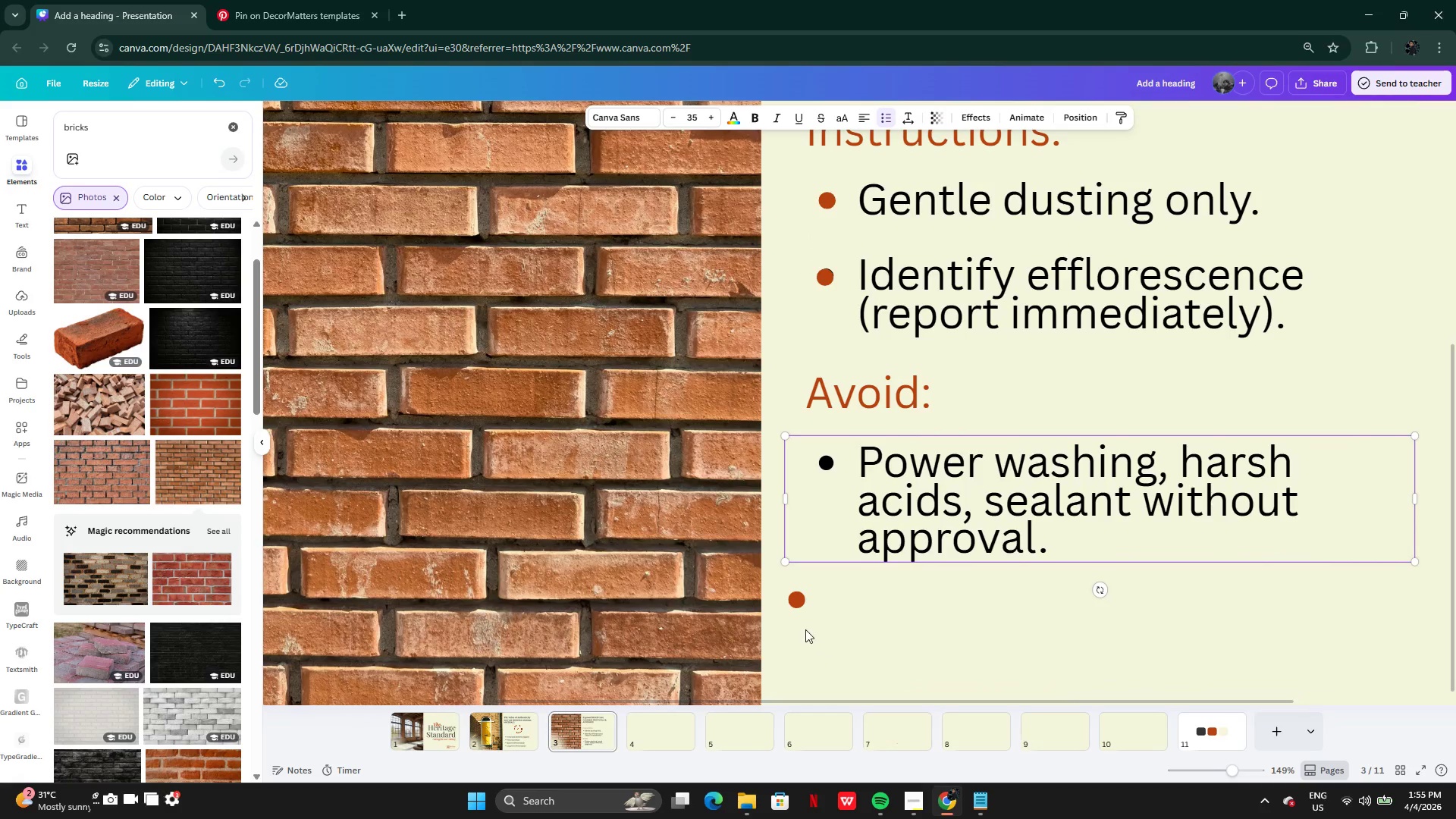 
wait(7.47)
 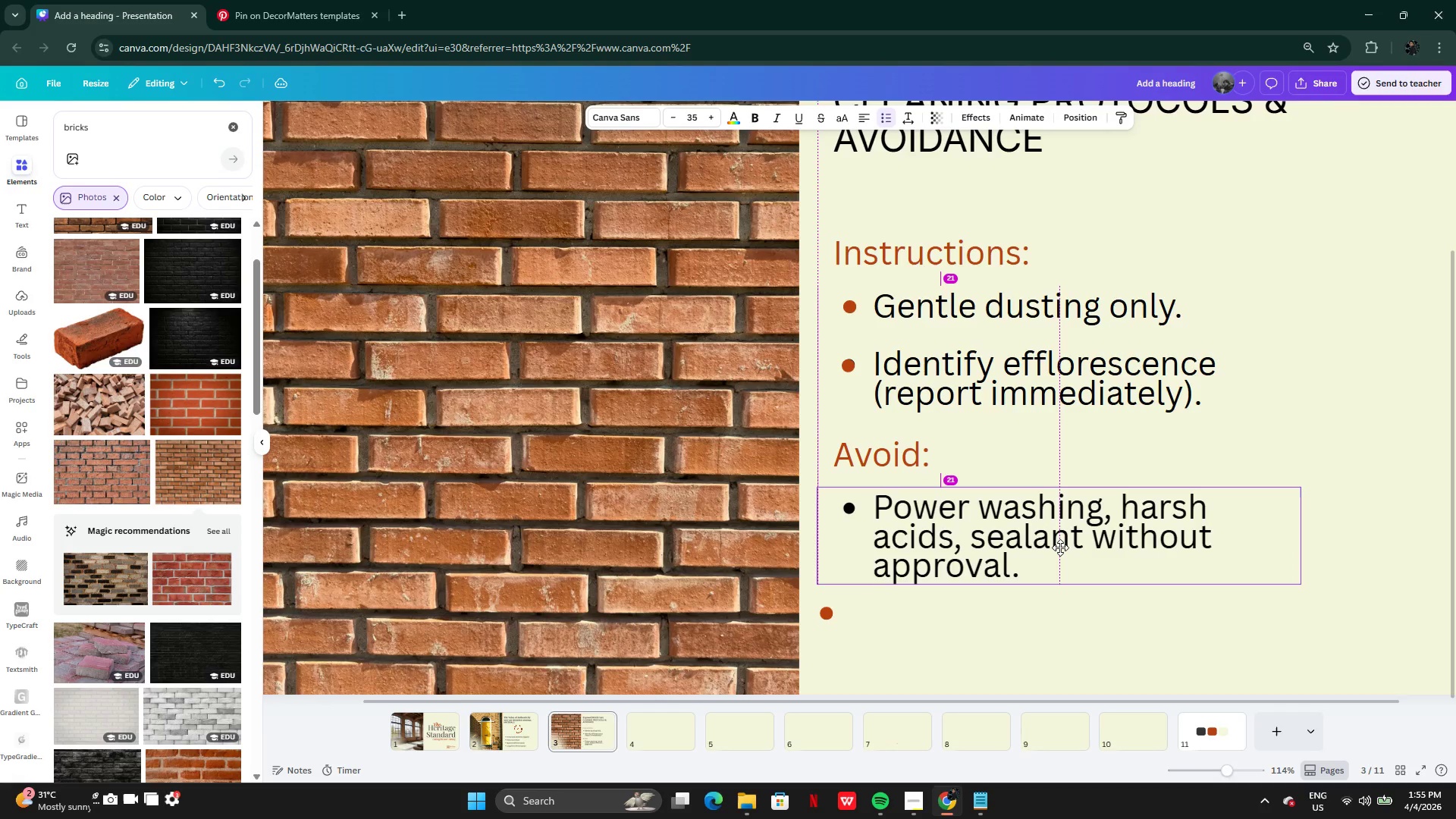 
left_click_drag(start_coordinate=[807, 637], to_coordinate=[834, 517])
 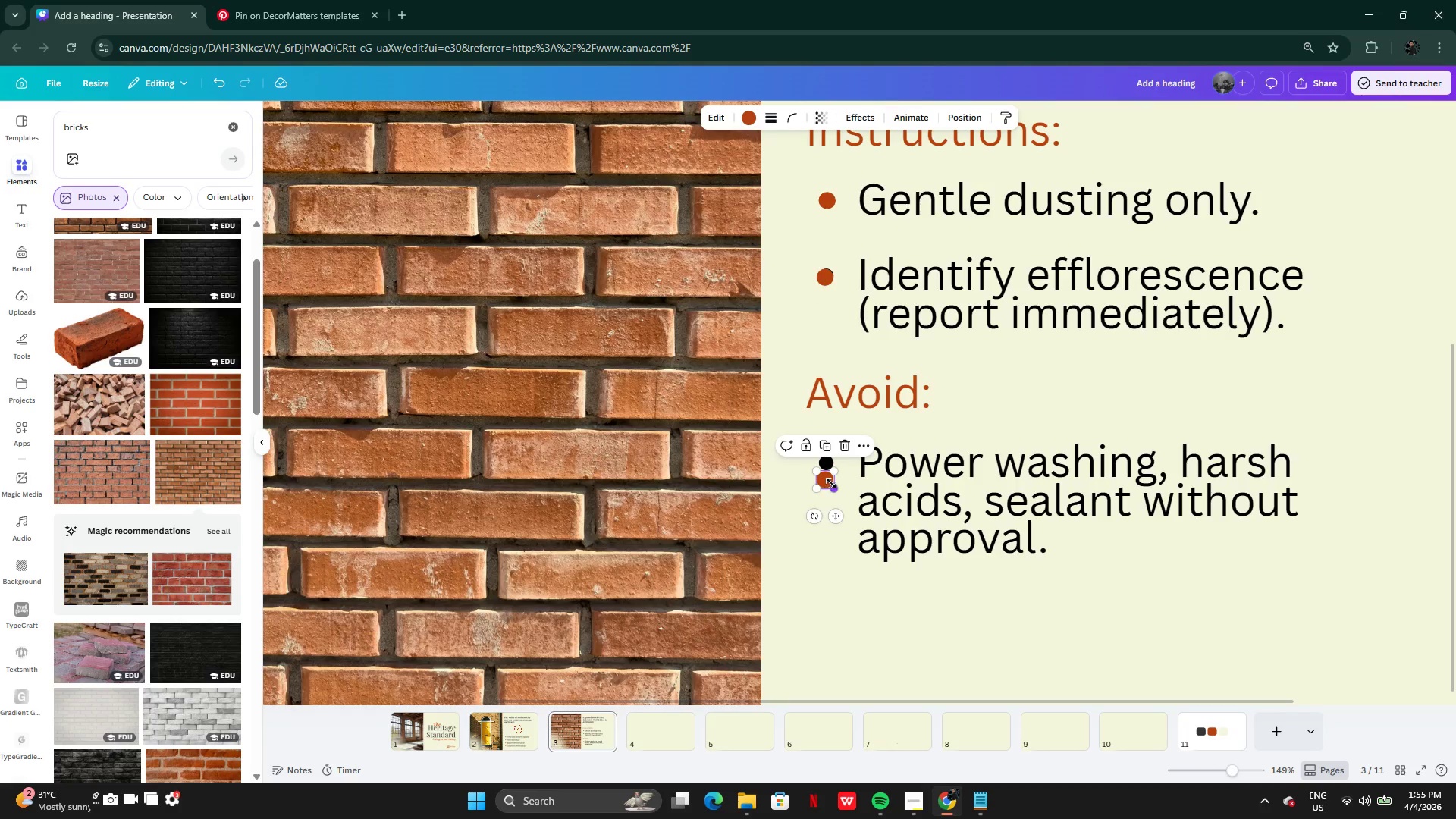 
right_click([831, 483])
 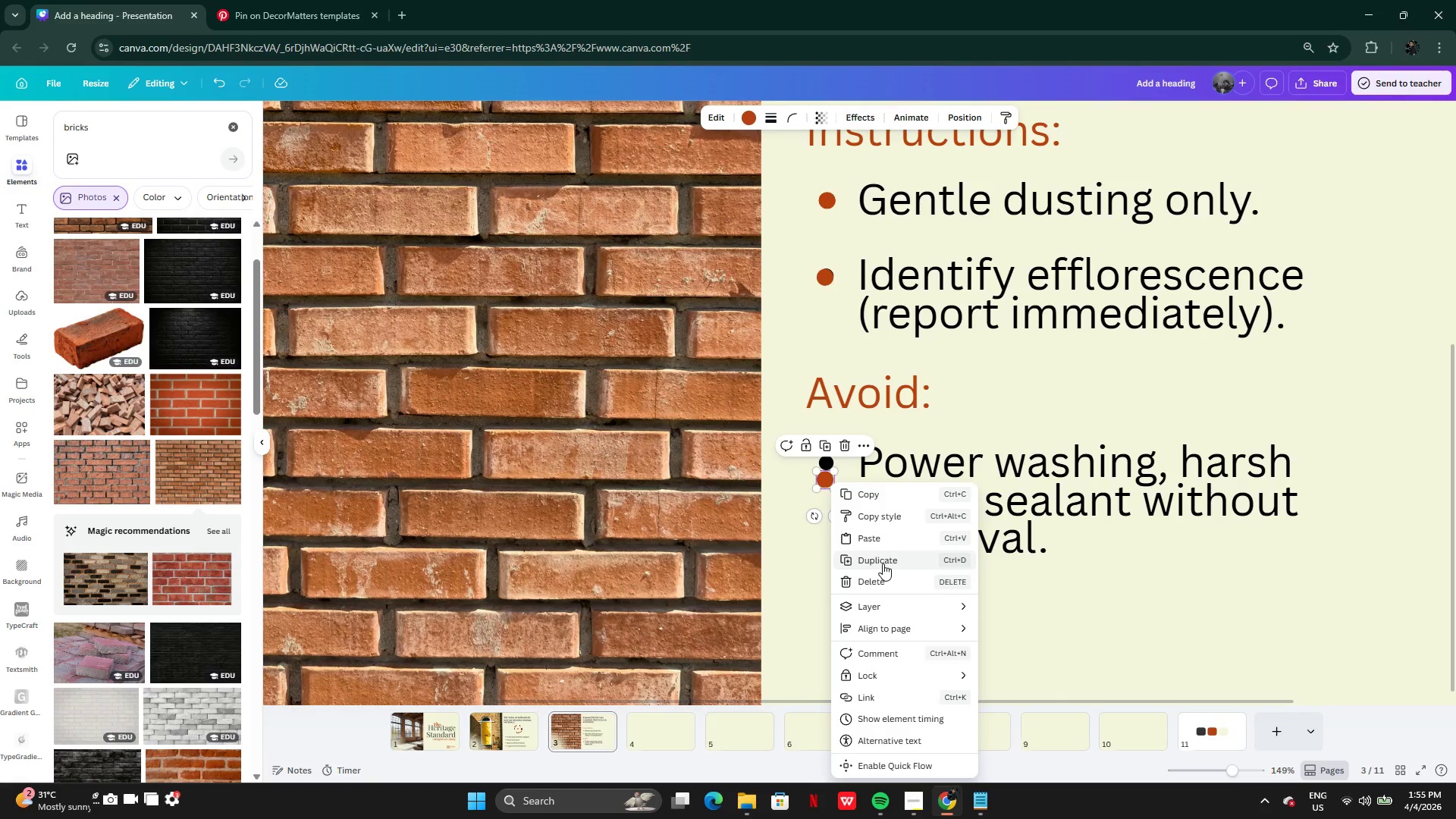 
left_click([883, 563])
 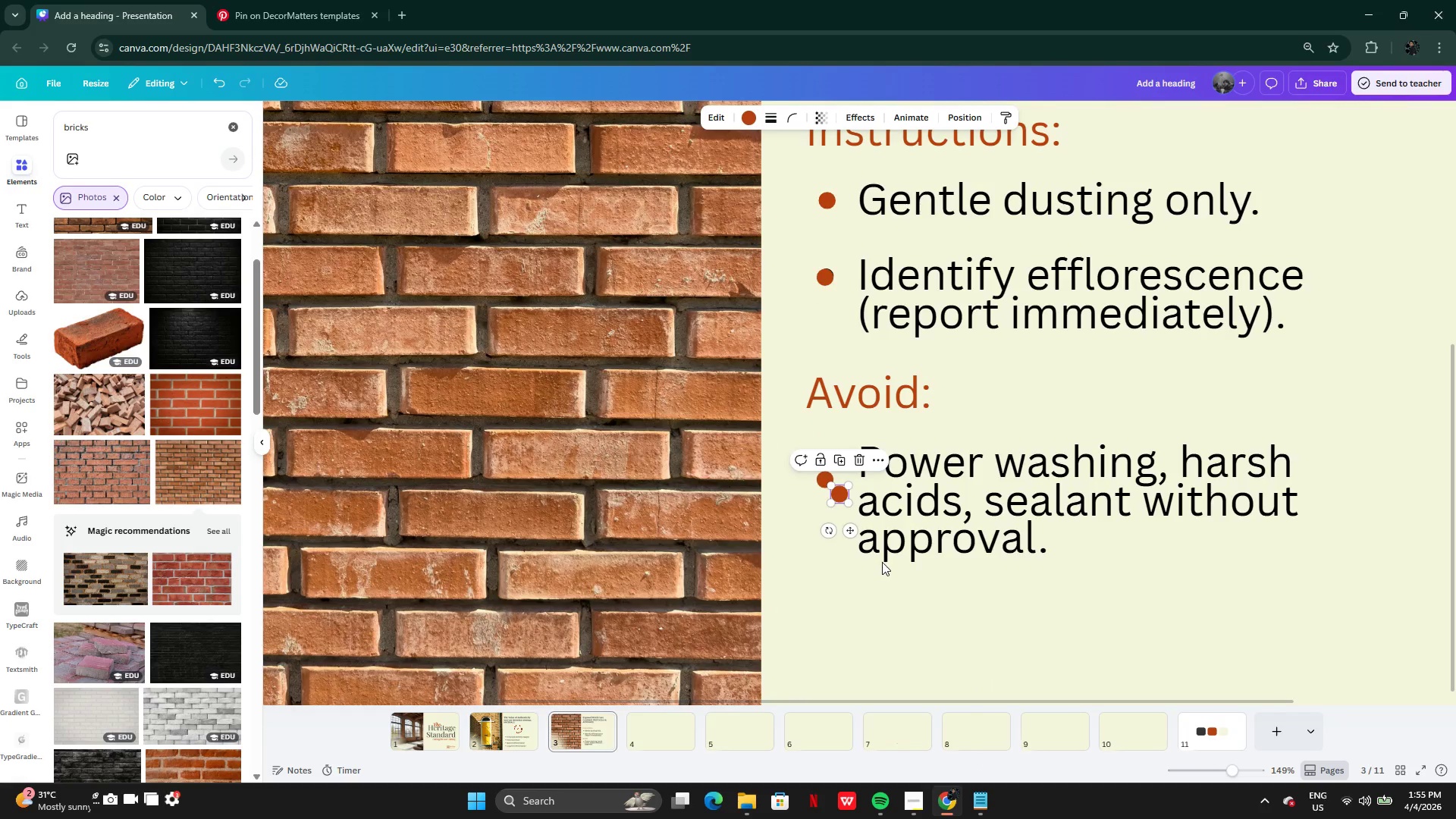 
left_click_drag(start_coordinate=[853, 530], to_coordinate=[839, 500])
 